 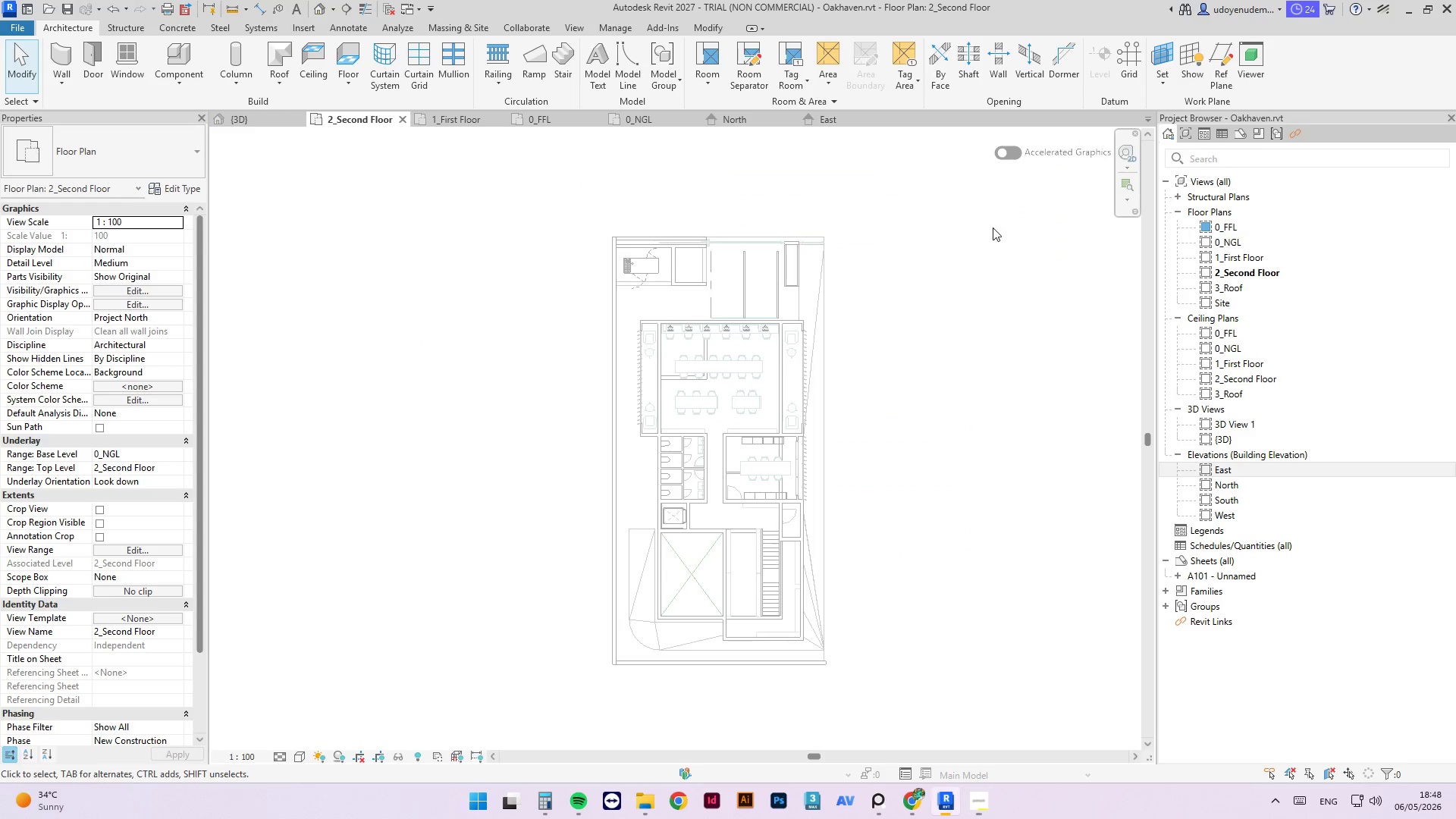 
left_click([869, 568])
 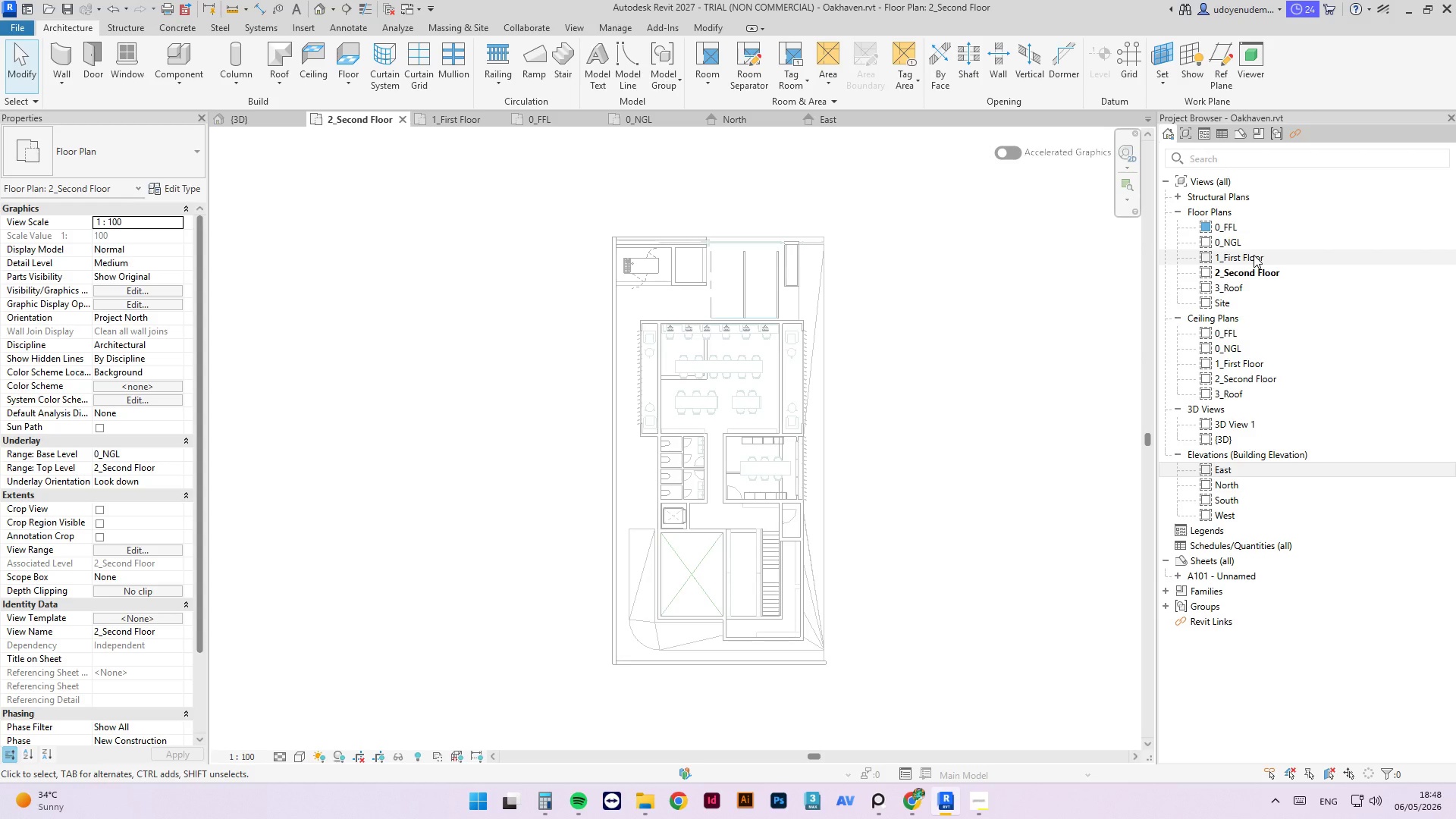 
scroll: coordinate [692, 318], scroll_direction: up, amount: 4.0
 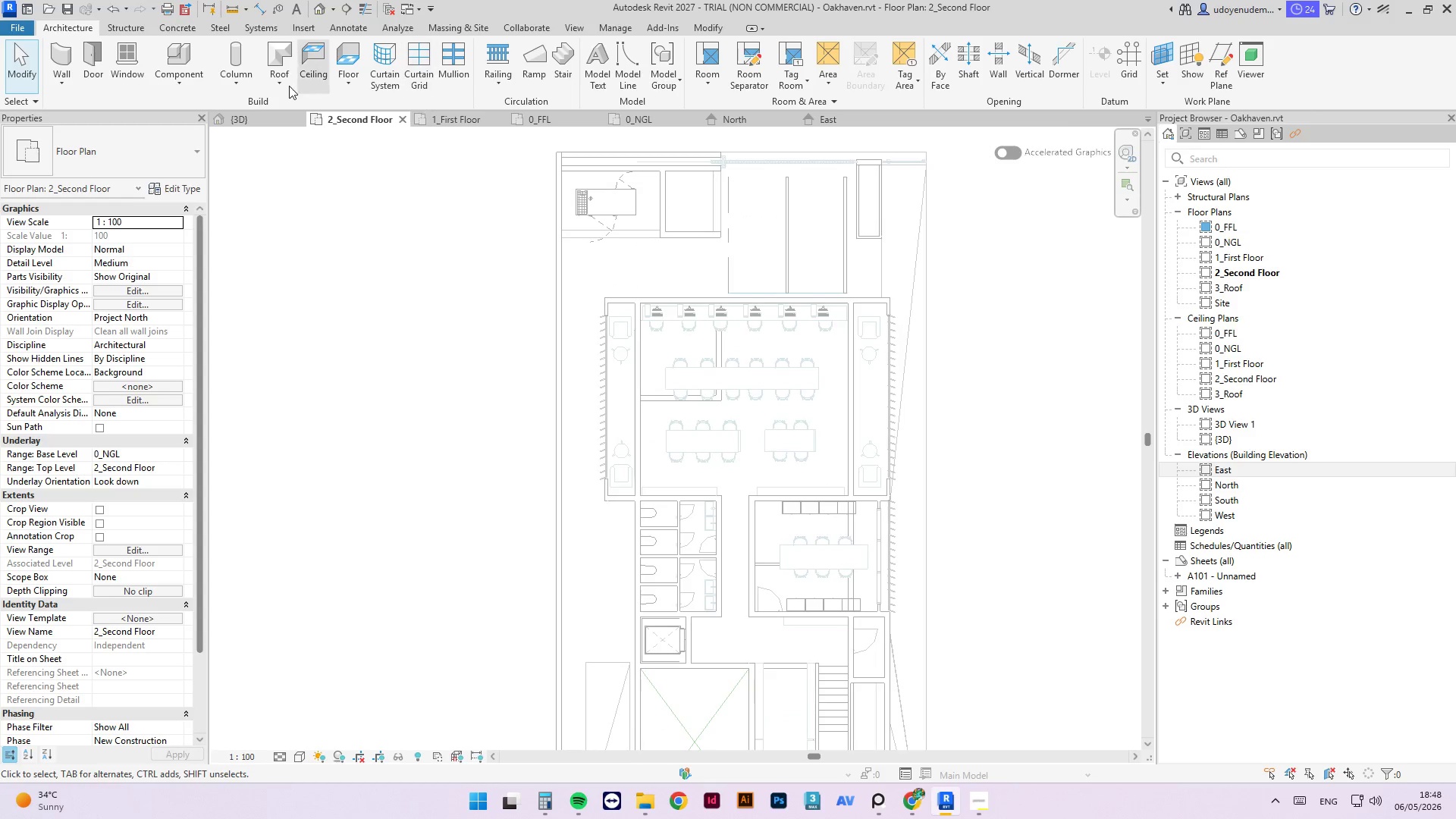 
left_click([49, 46])
 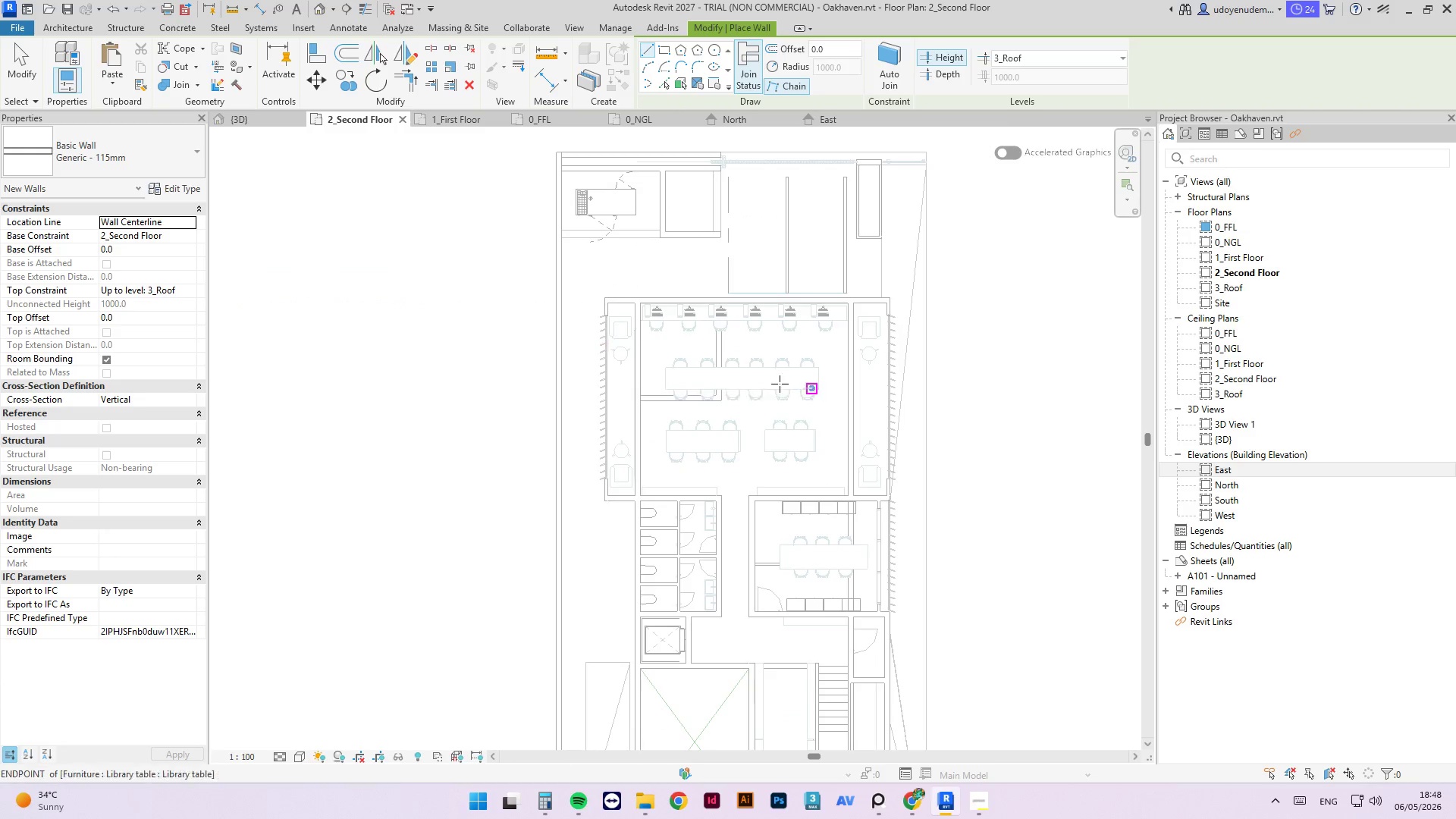 
scroll: coordinate [595, 297], scroll_direction: up, amount: 9.0
 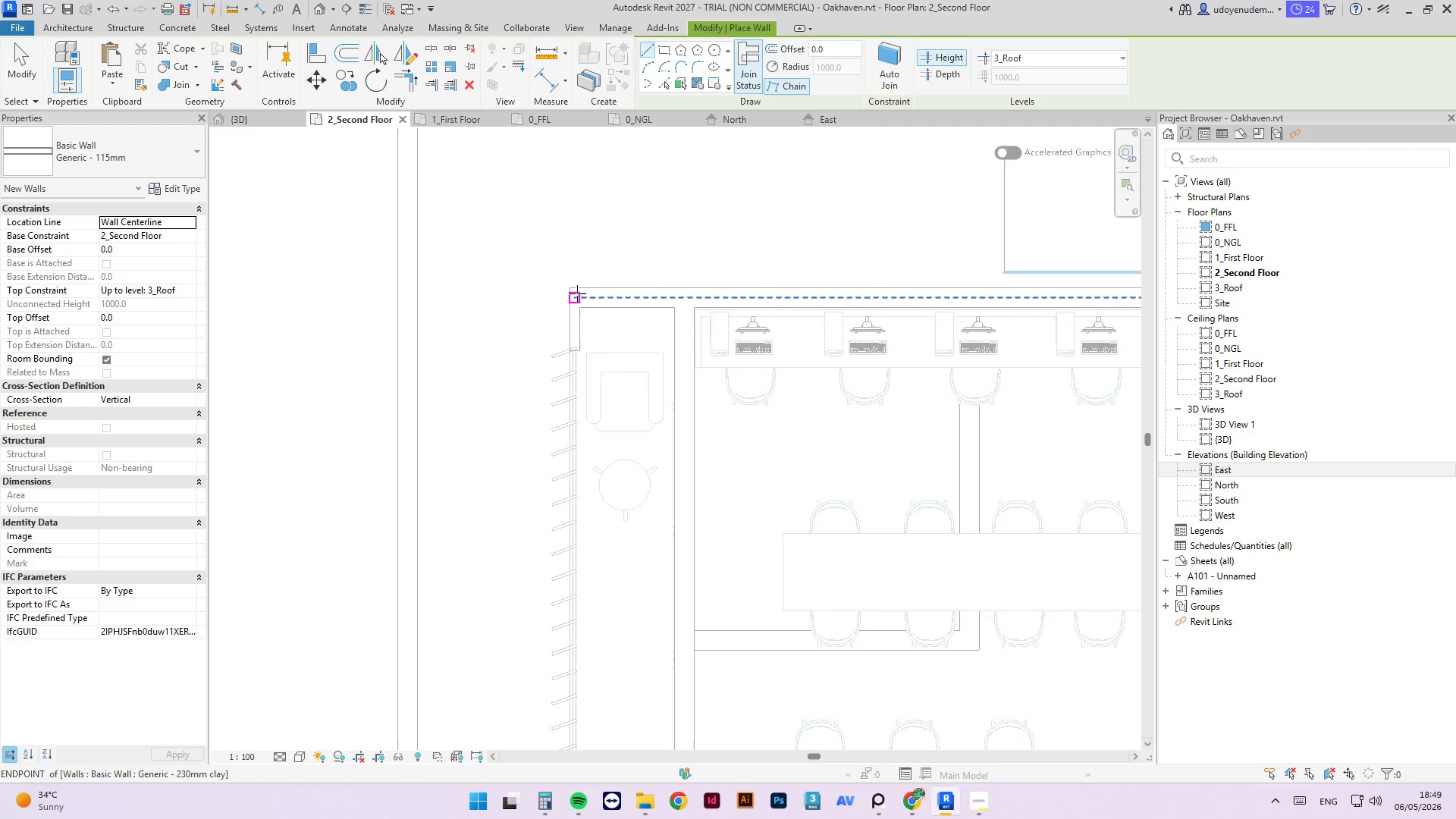 
left_click([577, 294])
 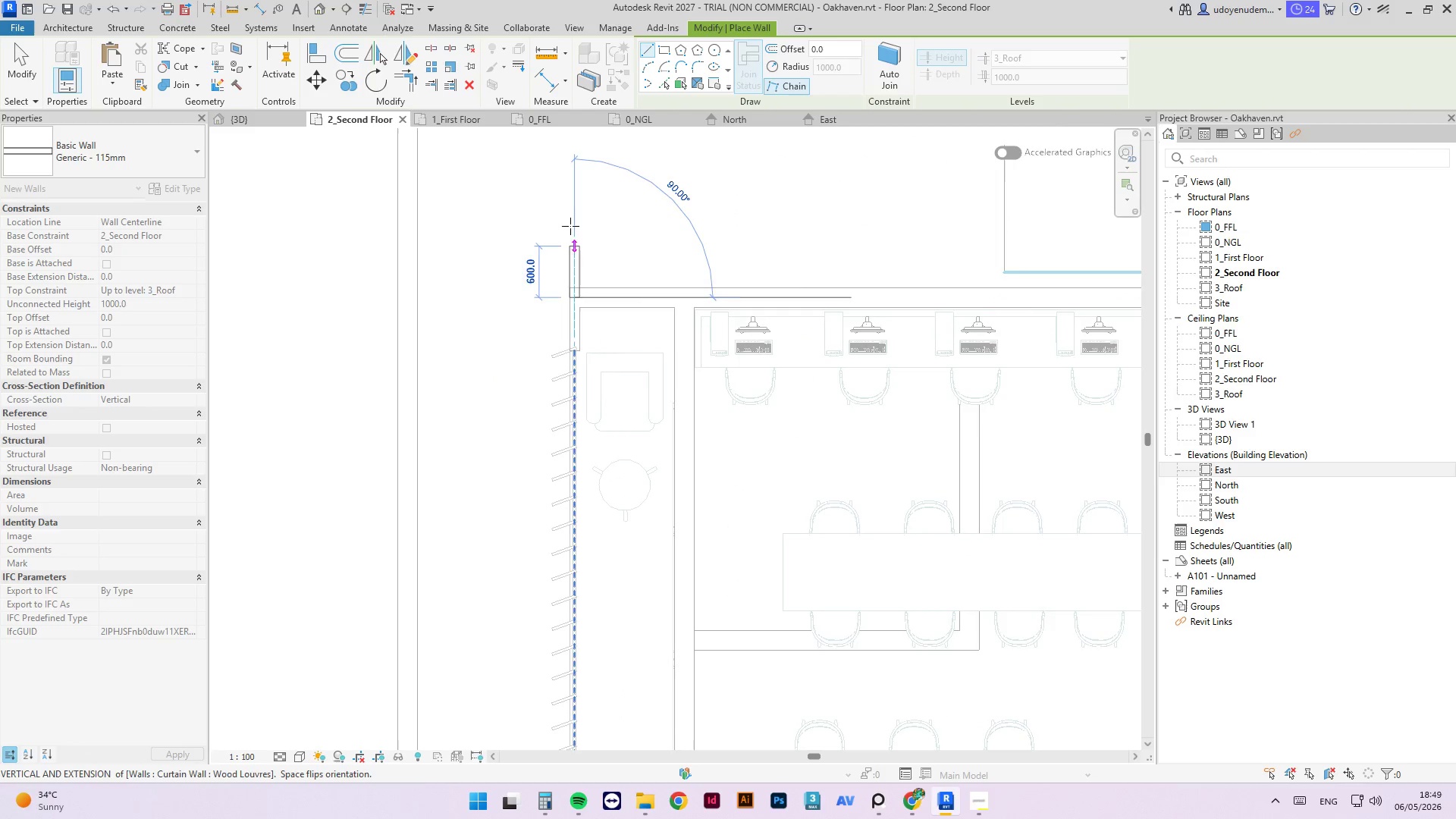 
scroll: coordinate [569, 218], scroll_direction: down, amount: 4.0
 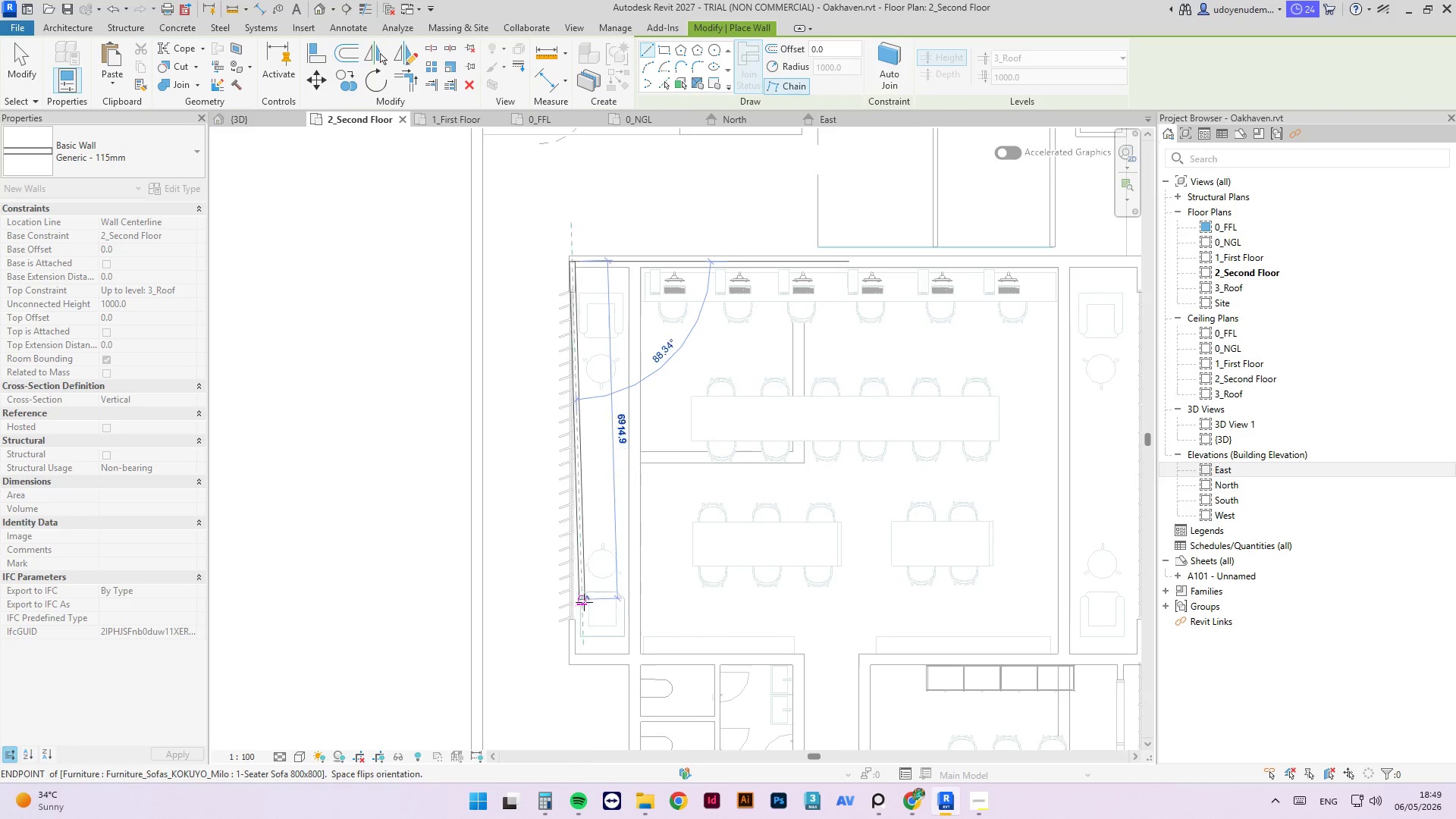 
key(Escape)
 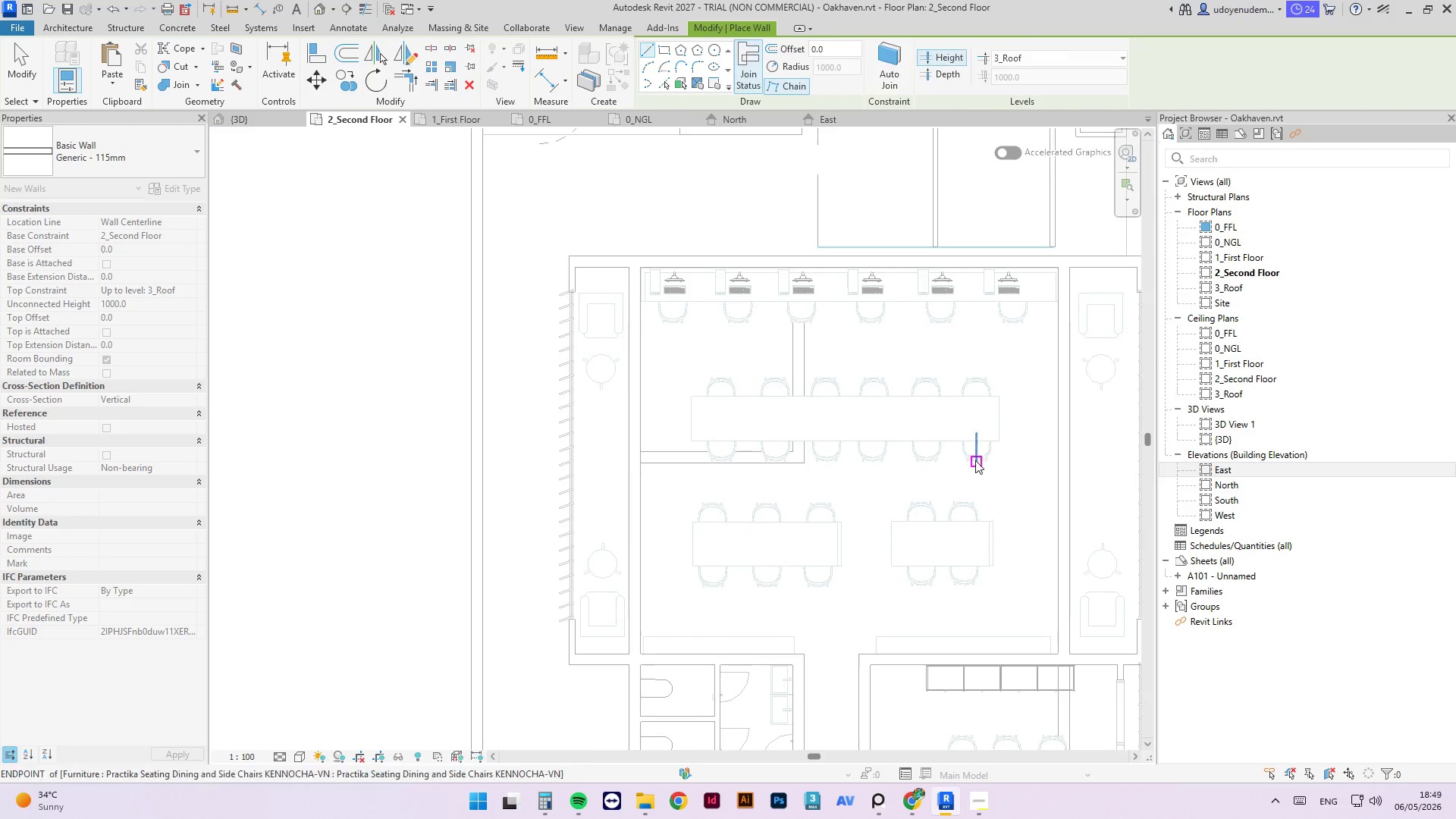 
key(Escape)
 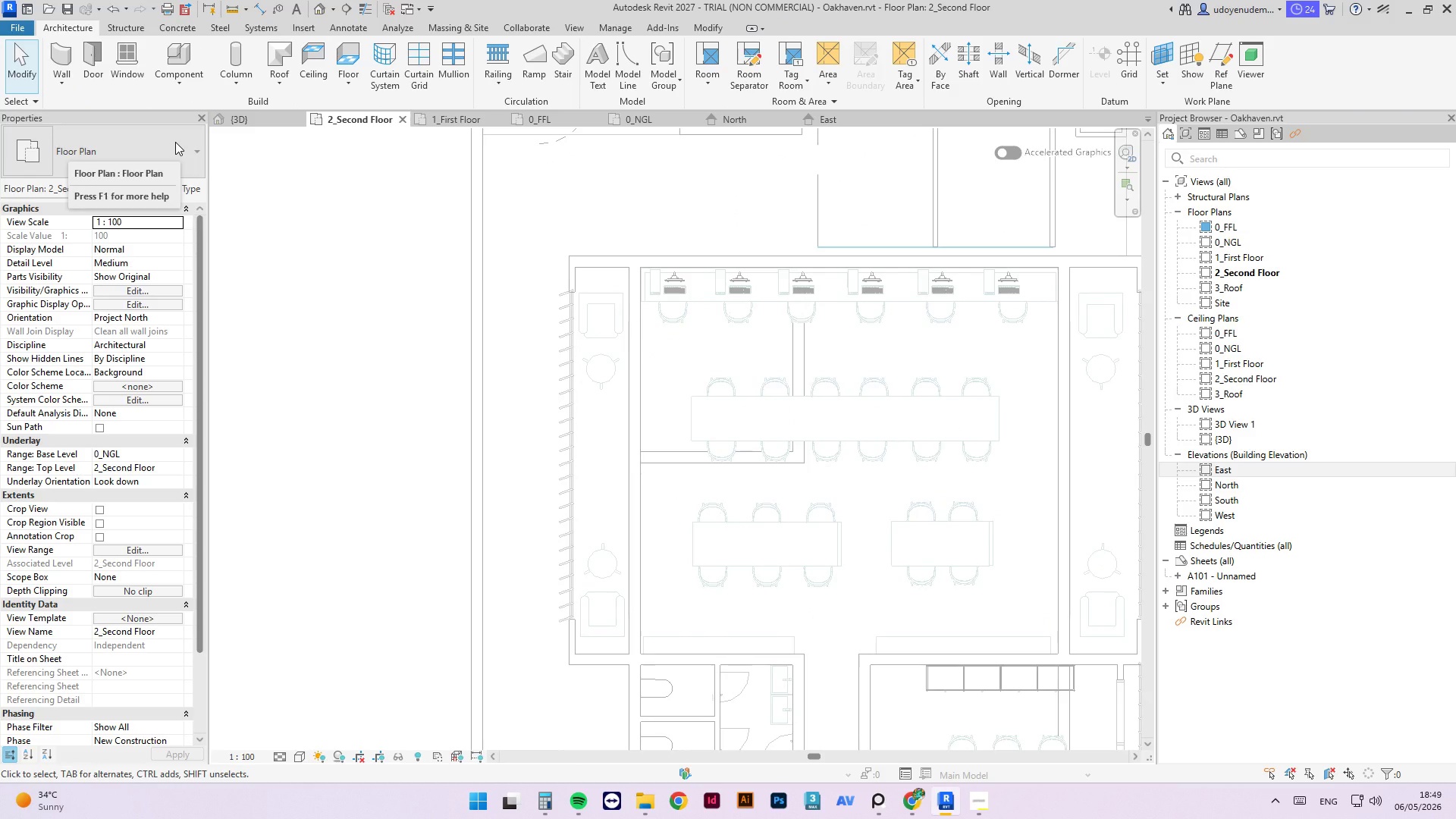 
type(wa)
 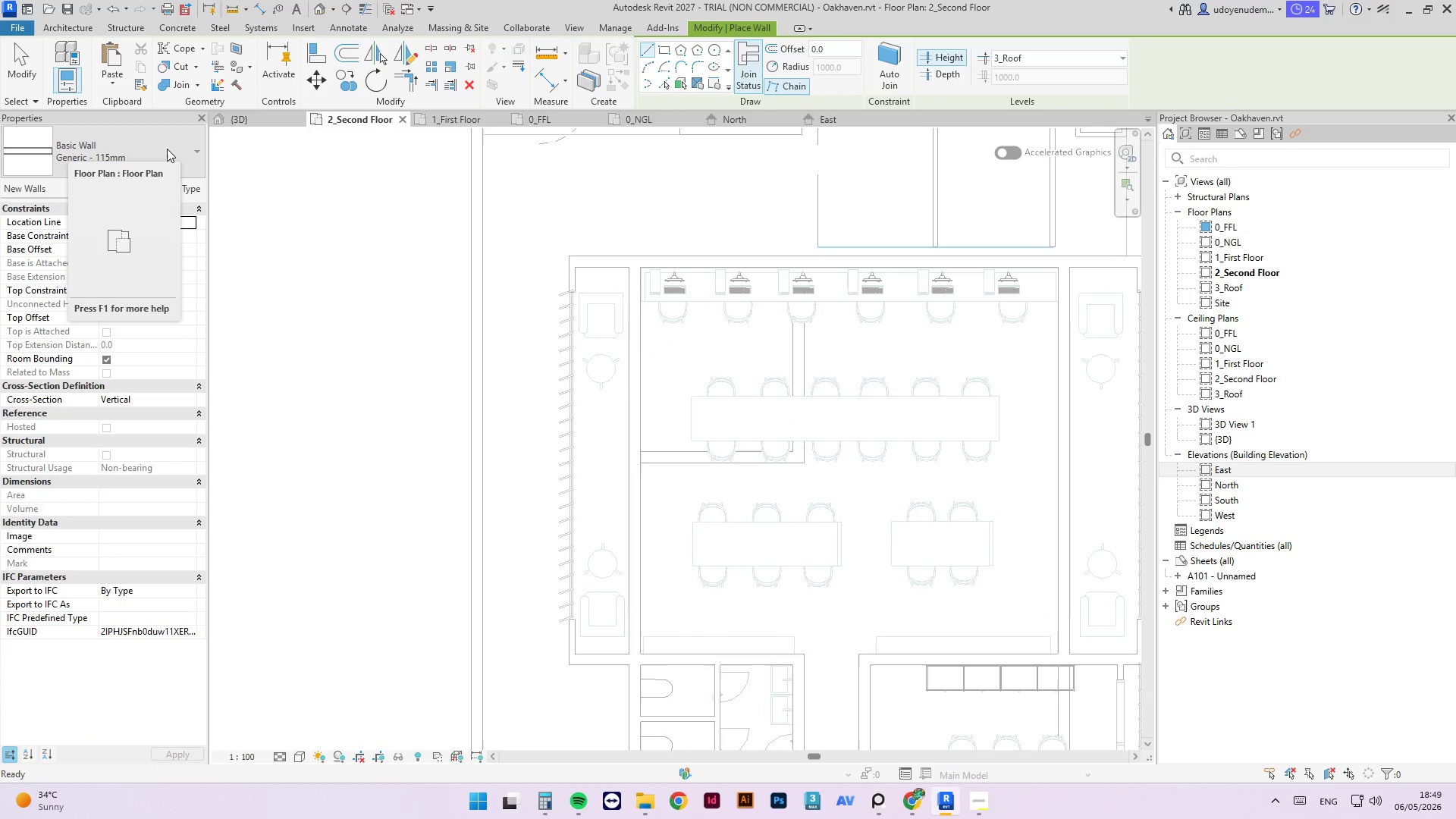 
left_click([167, 149])
 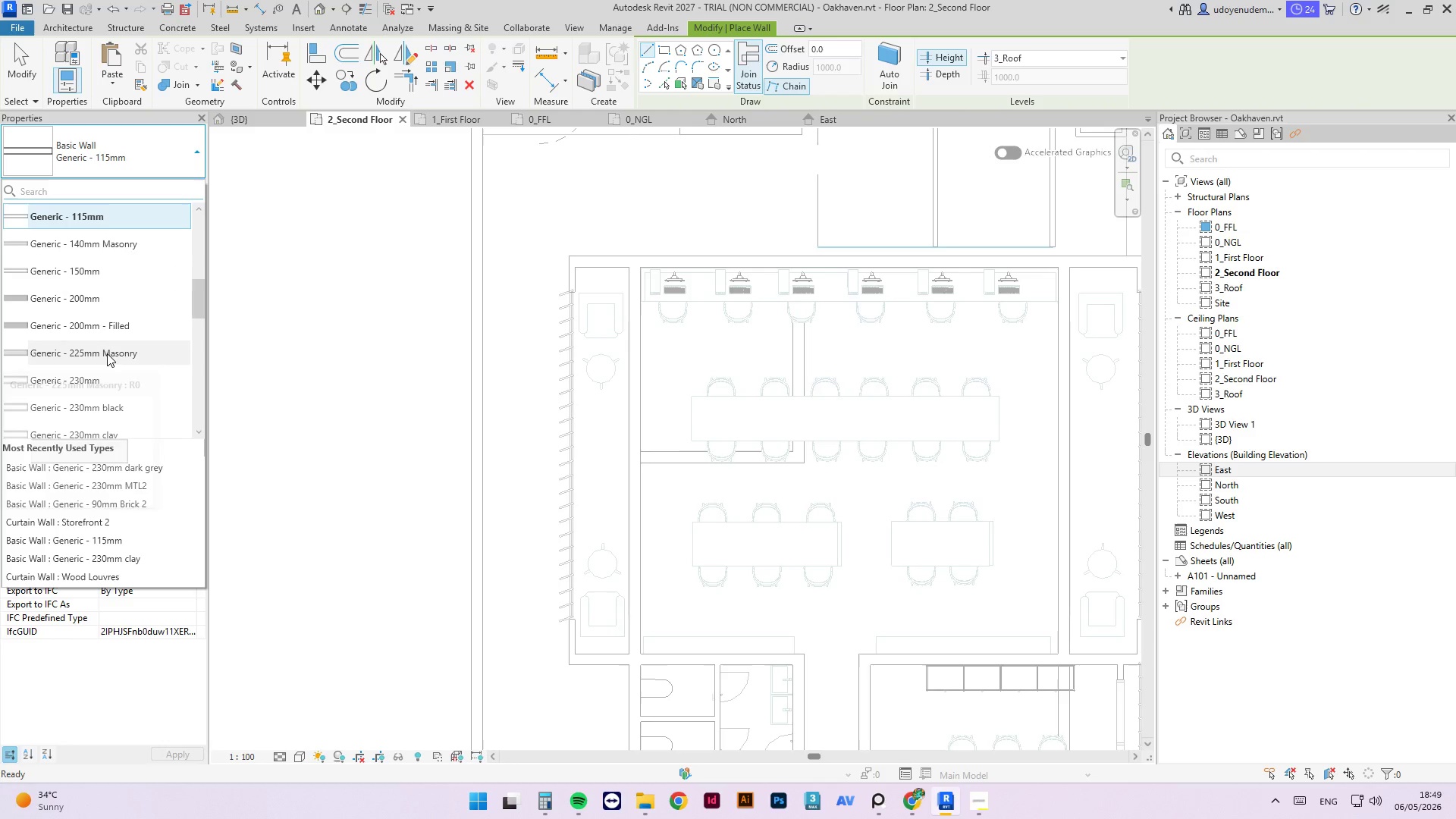 
mouse_move([171, 410])
 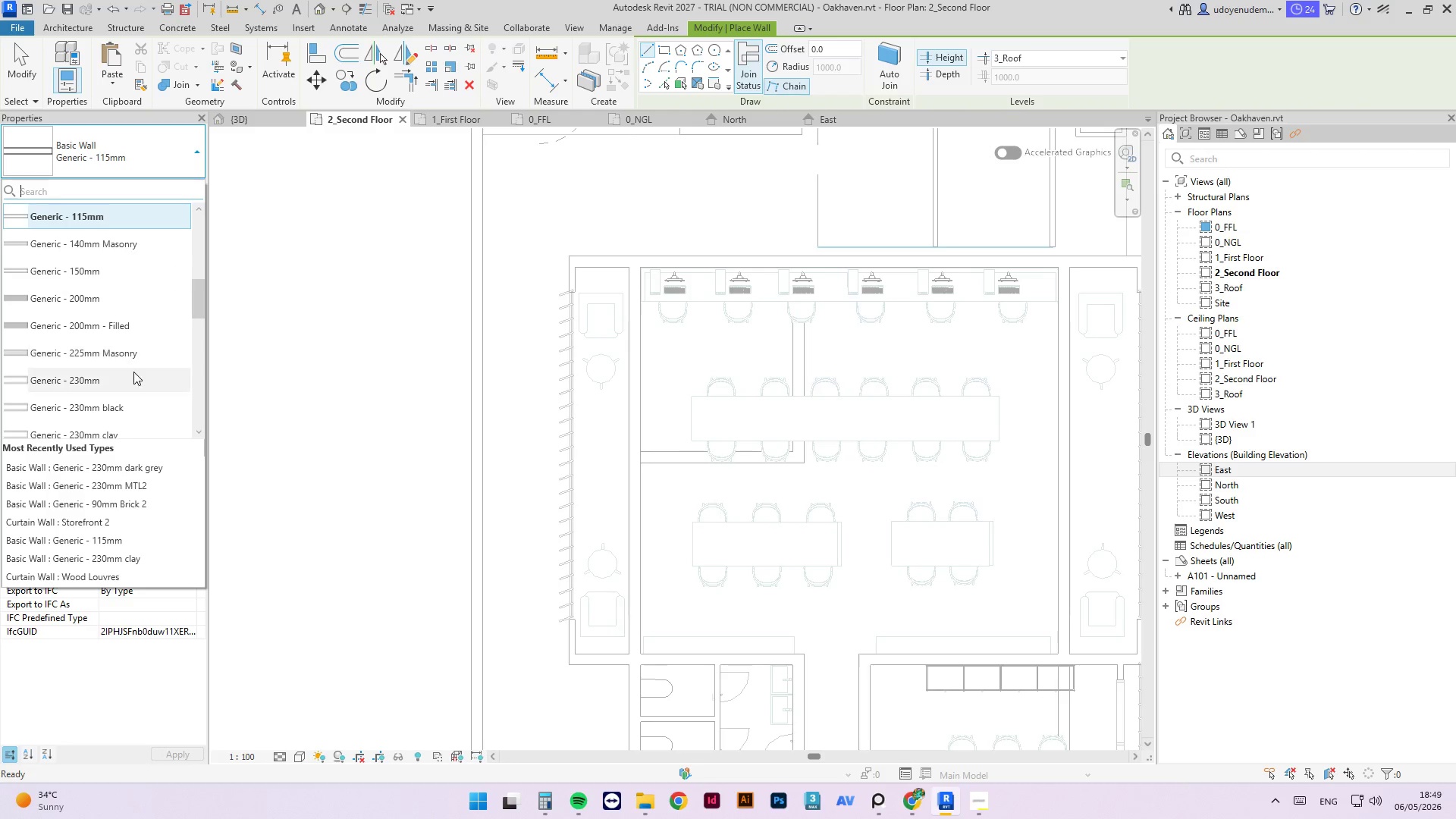 
scroll: coordinate [156, 321], scroll_direction: down, amount: 1.0
 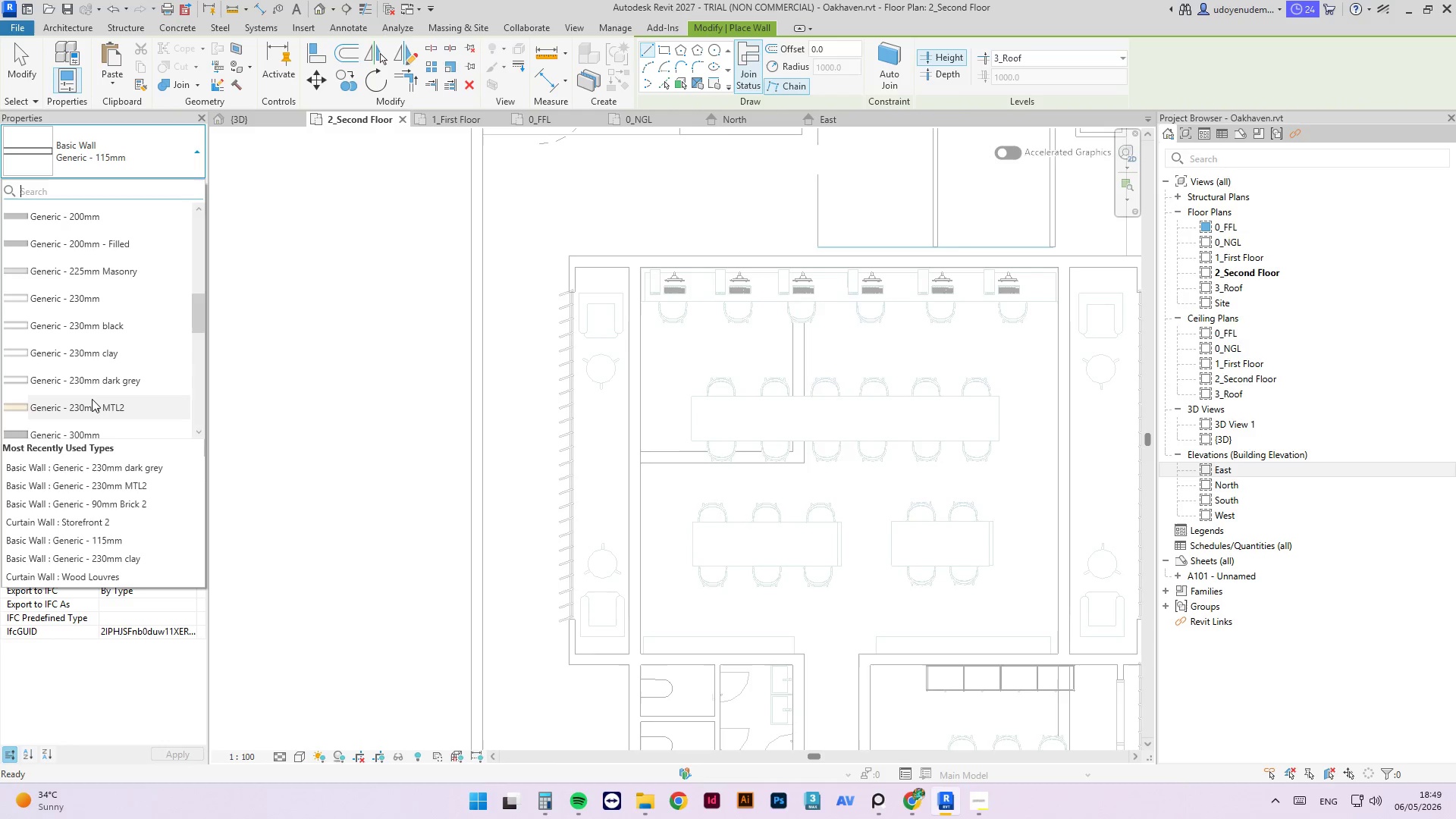 
wait(5.76)
 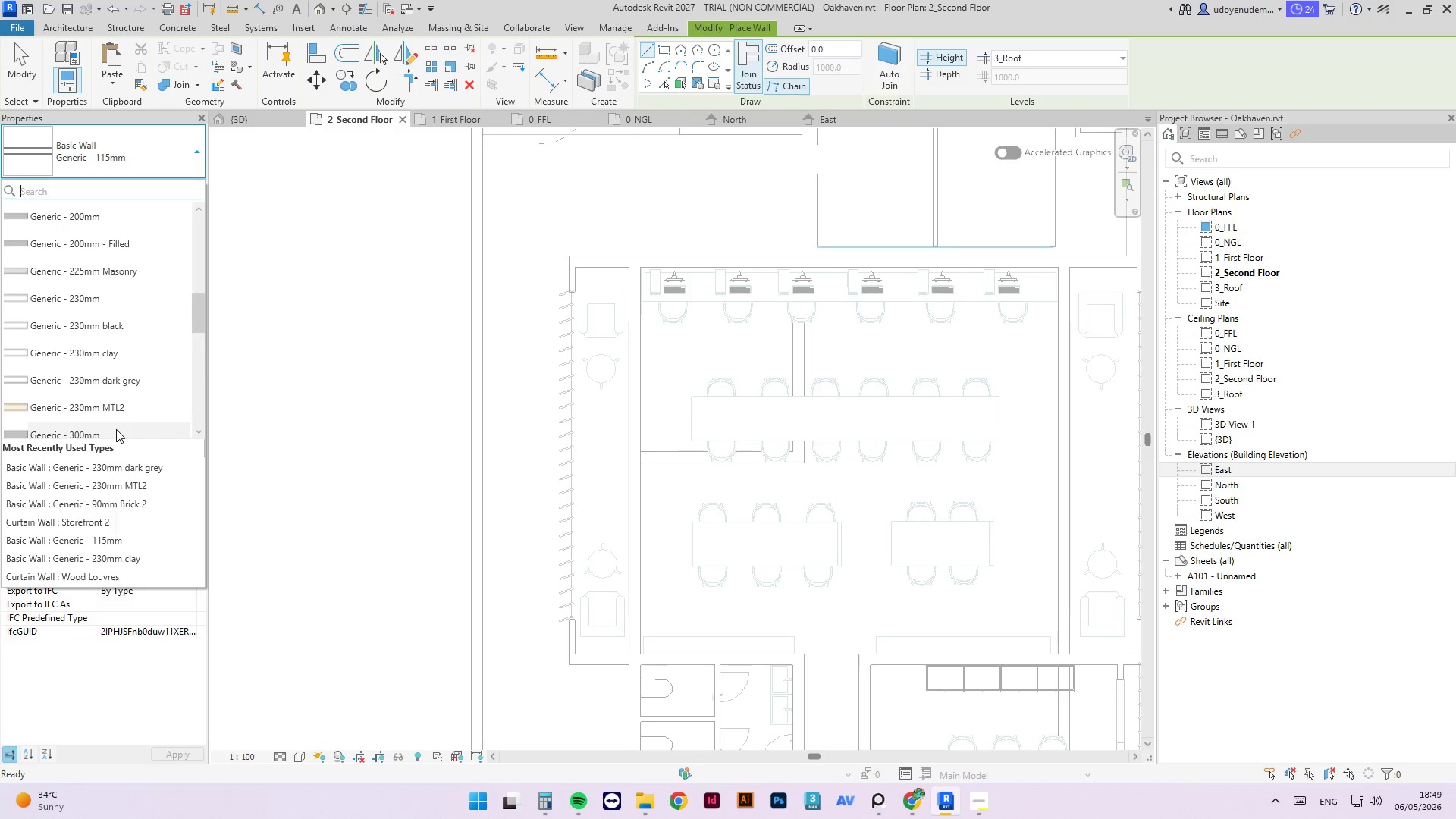 
left_click([107, 326])
 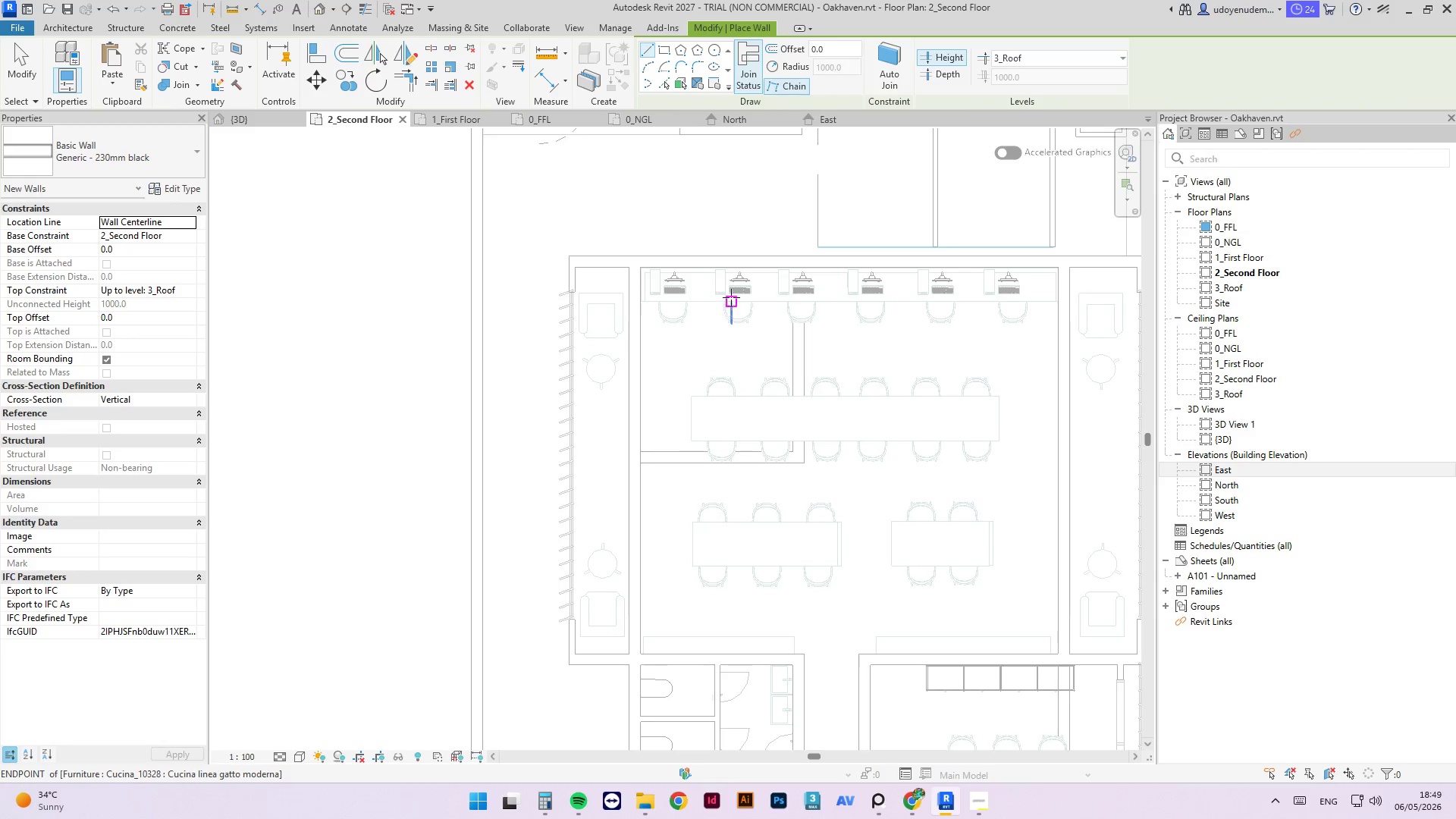 
scroll: coordinate [548, 261], scroll_direction: up, amount: 5.0
 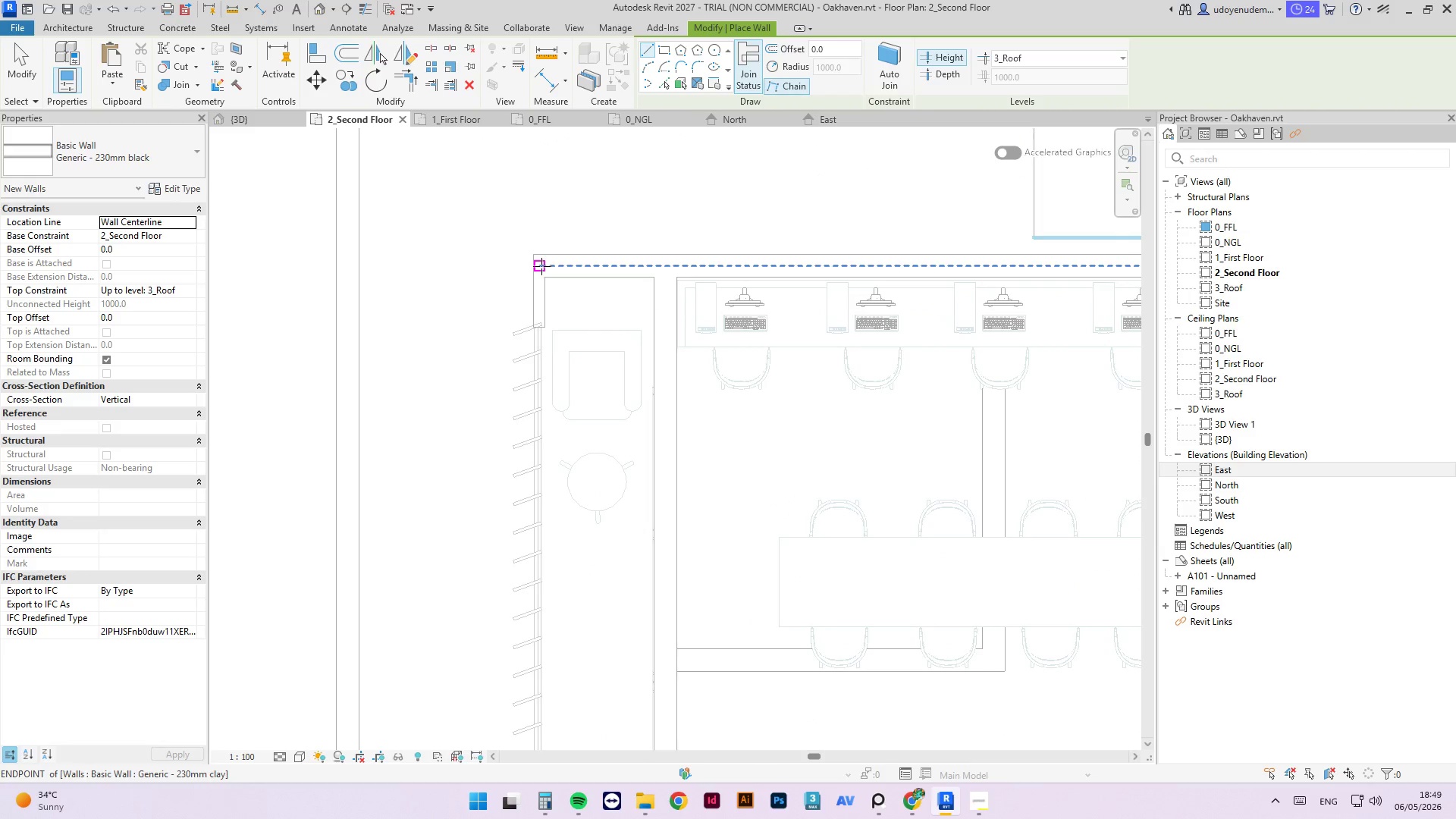 
left_click([541, 265])
 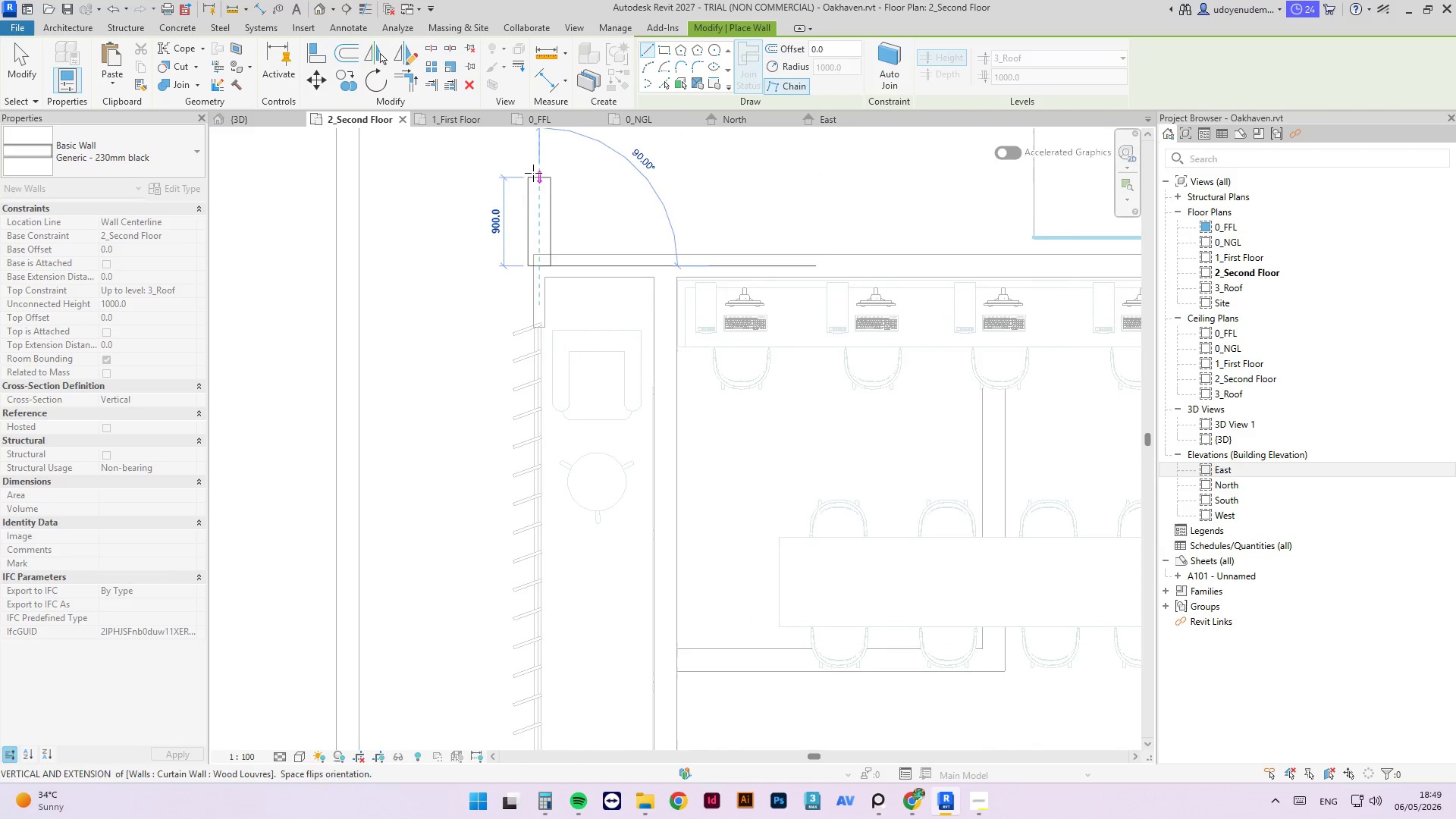 
scroll: coordinate [550, 258], scroll_direction: down, amount: 9.0
 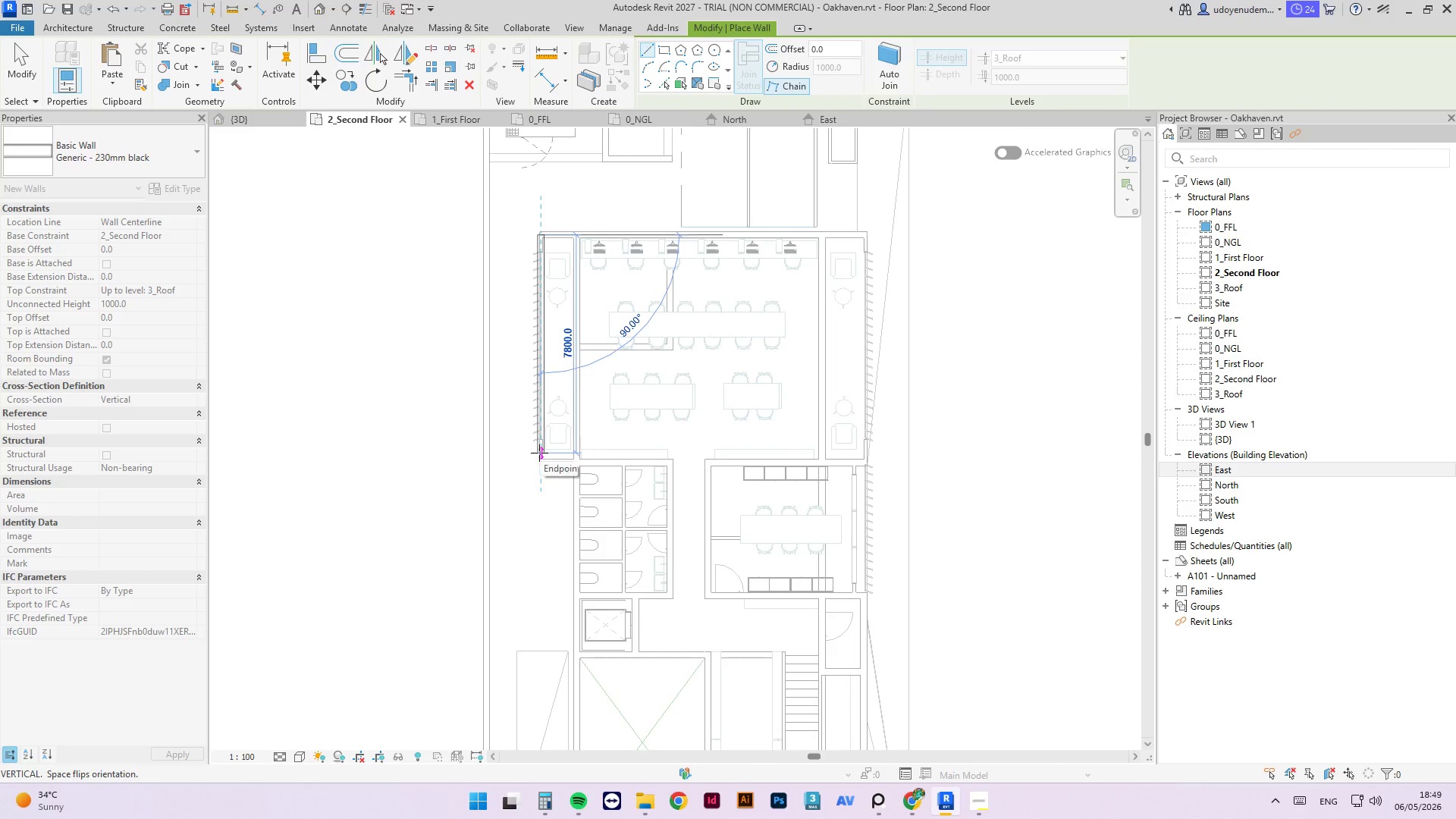 
key(Escape)
 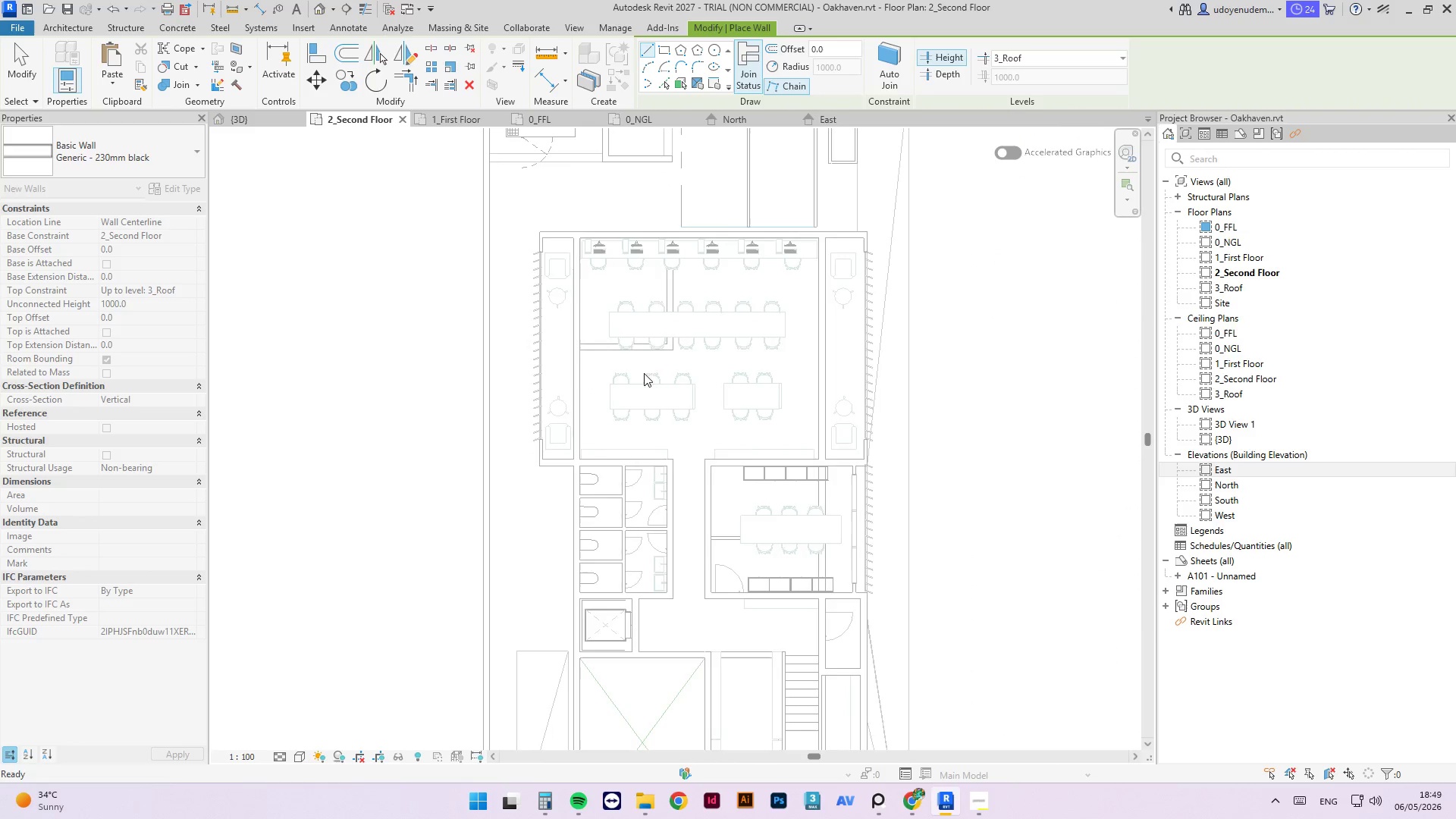 
scroll: coordinate [667, 397], scroll_direction: down, amount: 4.0
 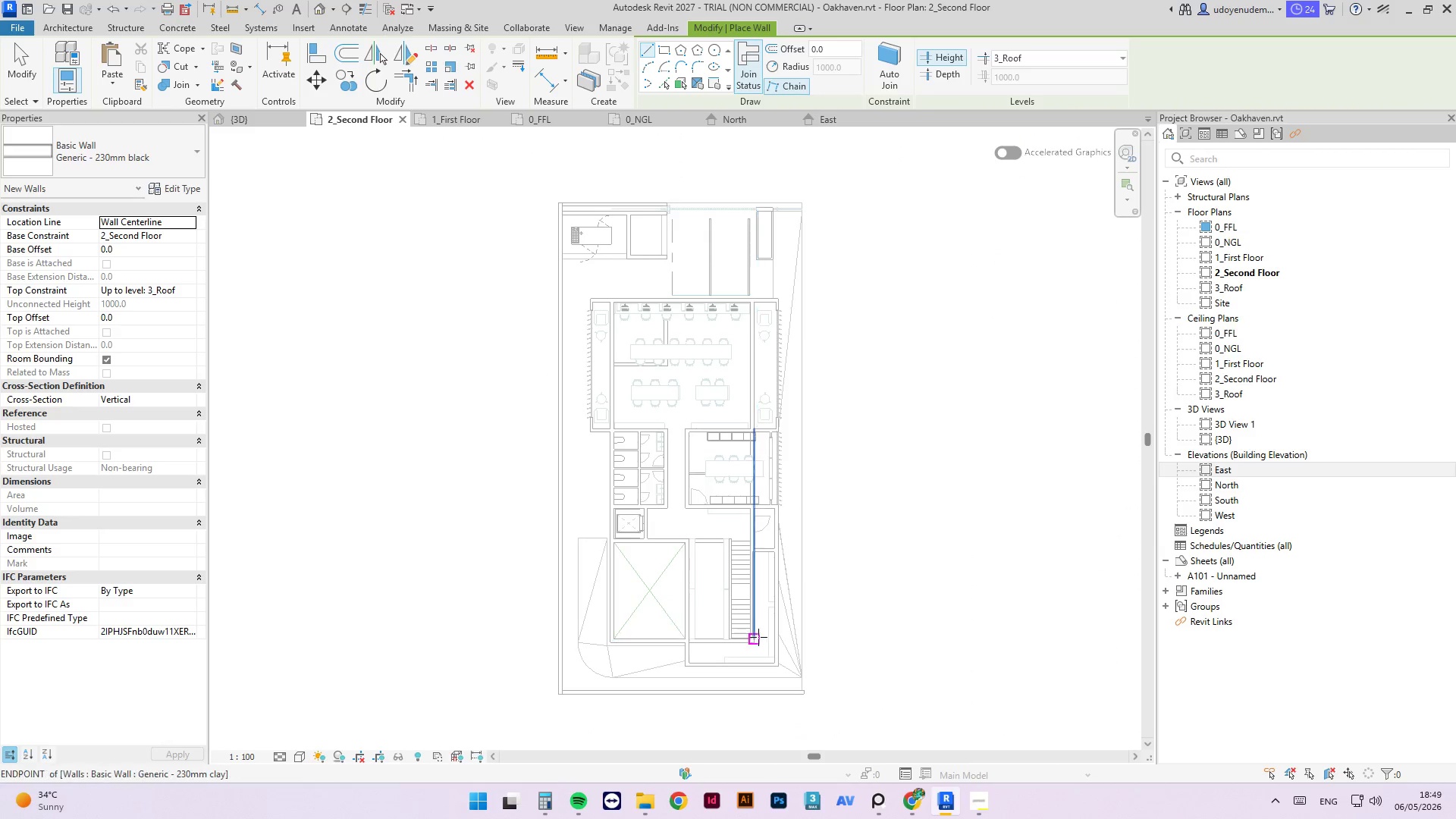 
scroll: coordinate [742, 553], scroll_direction: up, amount: 4.0
 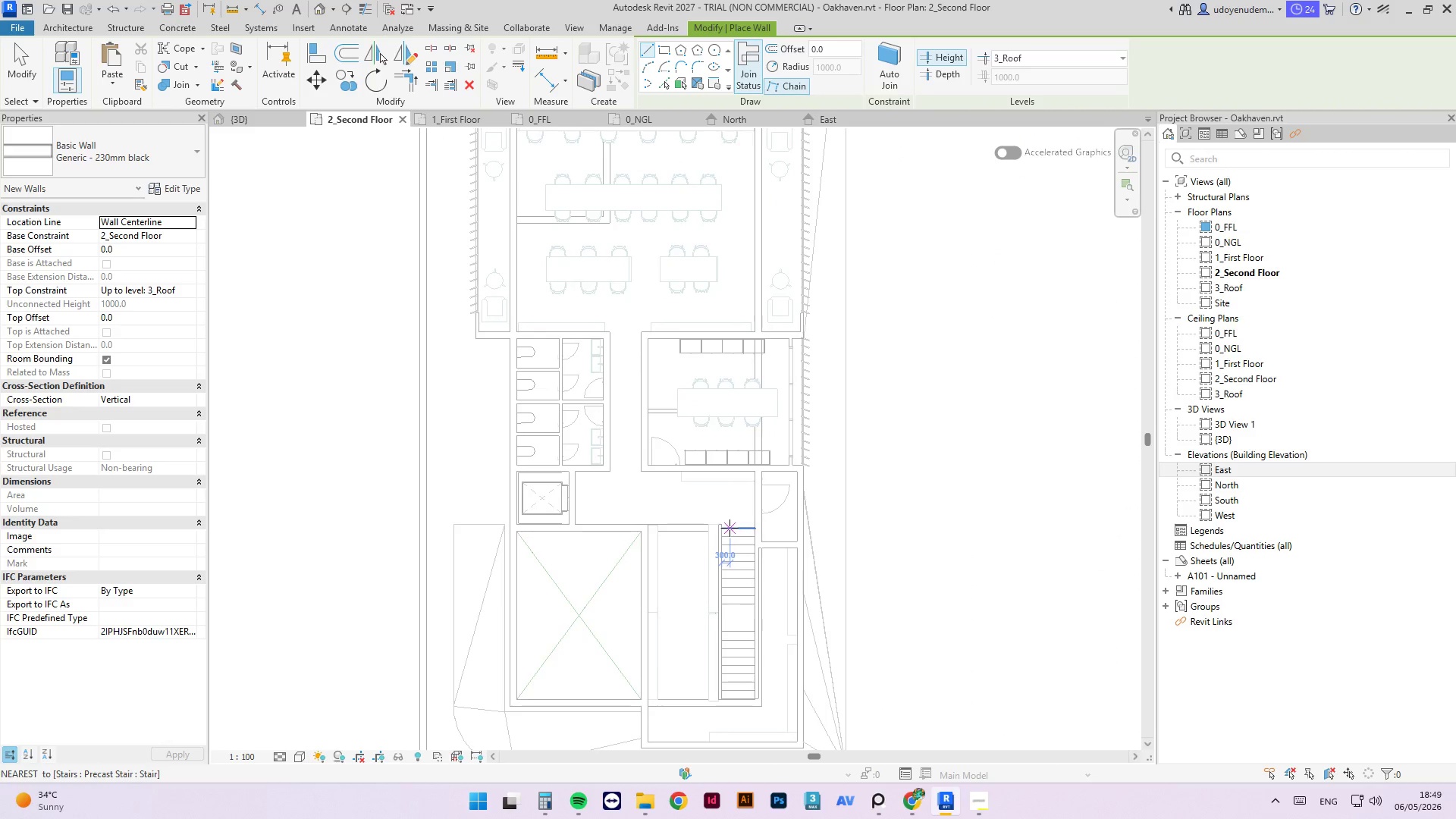 
scroll: coordinate [730, 501], scroll_direction: down, amount: 2.0
 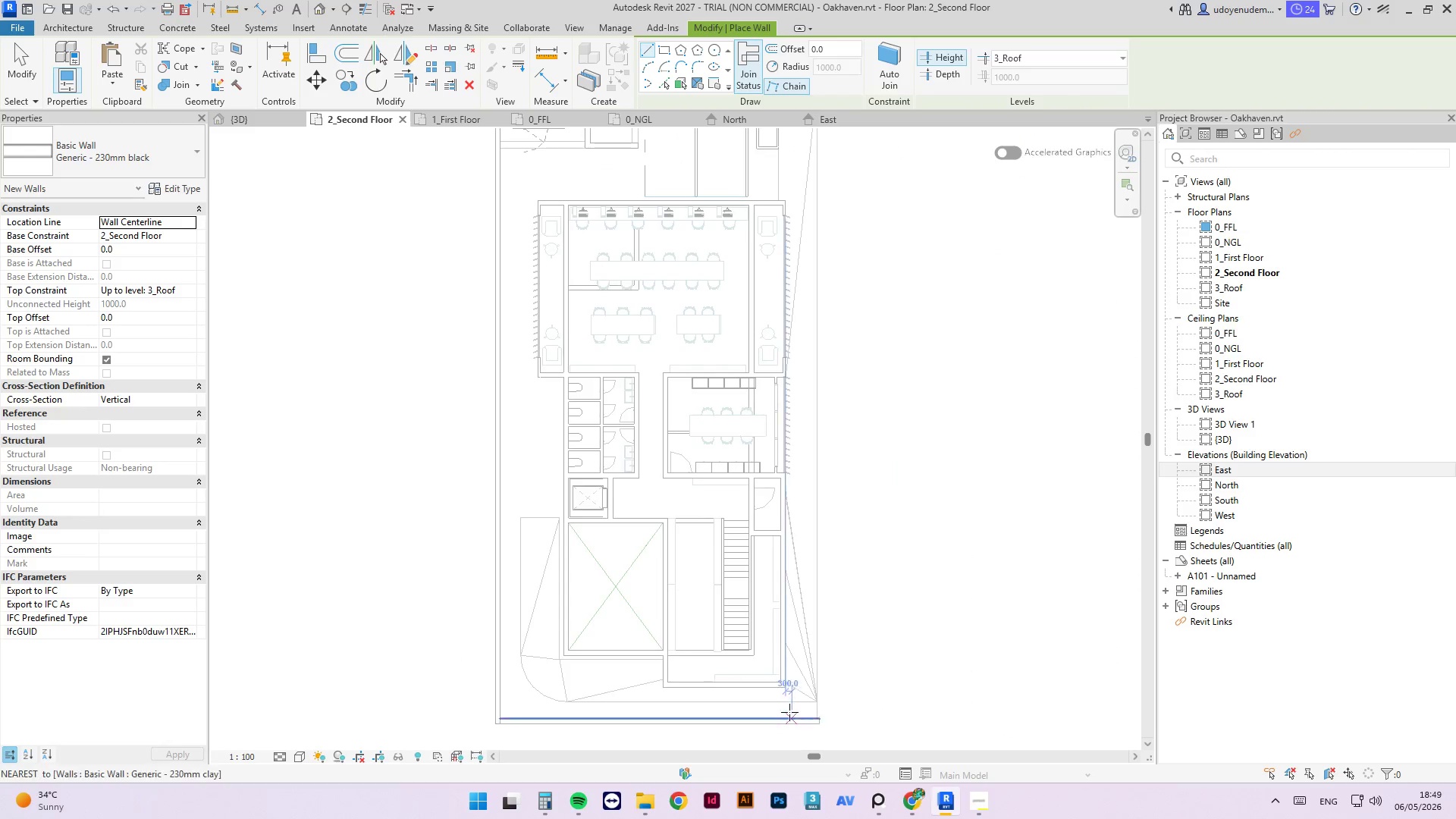 
scroll: coordinate [786, 685], scroll_direction: up, amount: 3.0
 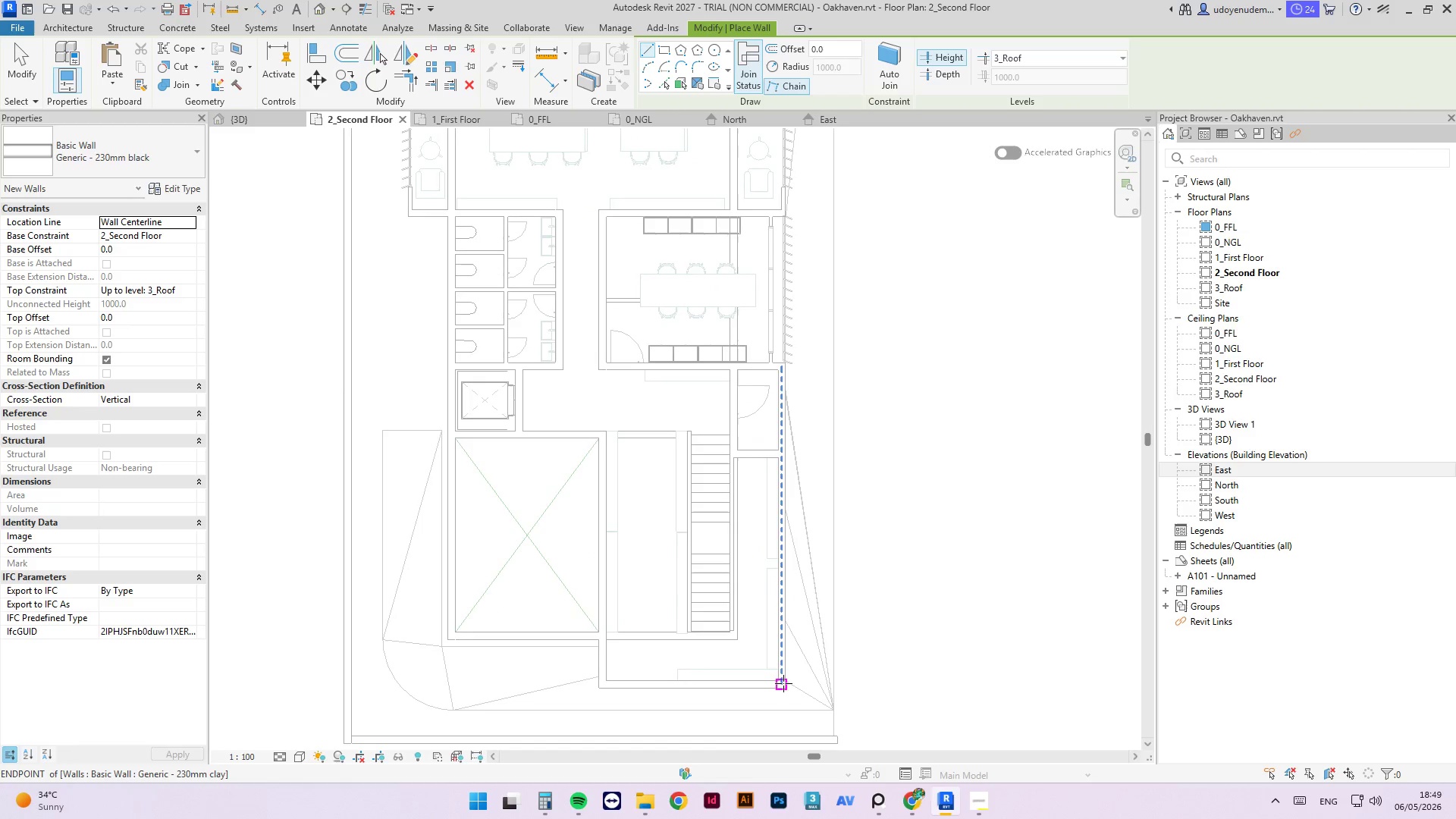 
scroll: coordinate [784, 682], scroll_direction: none, amount: 0.0
 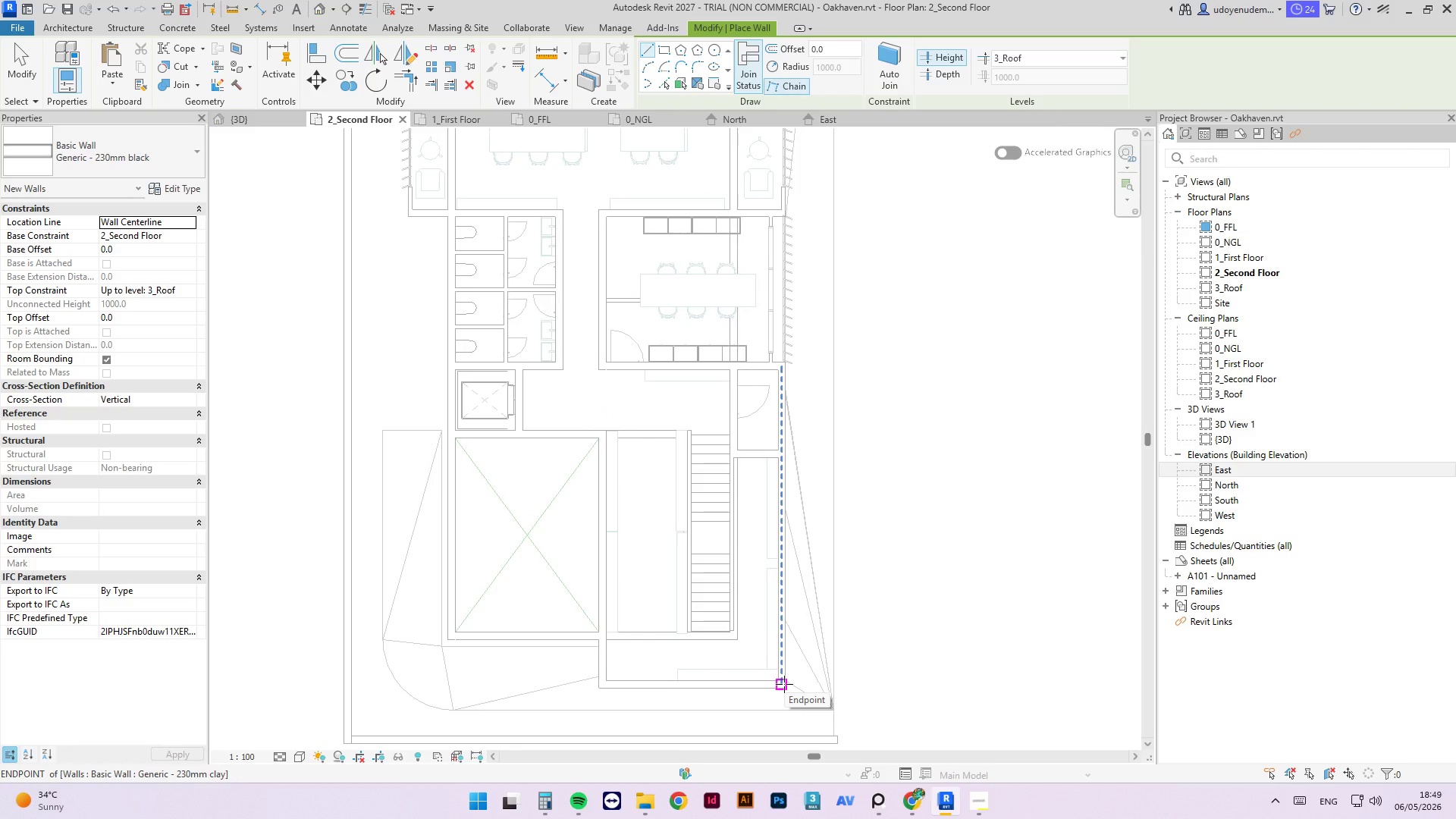 
scroll: coordinate [784, 687], scroll_direction: down, amount: 2.0
 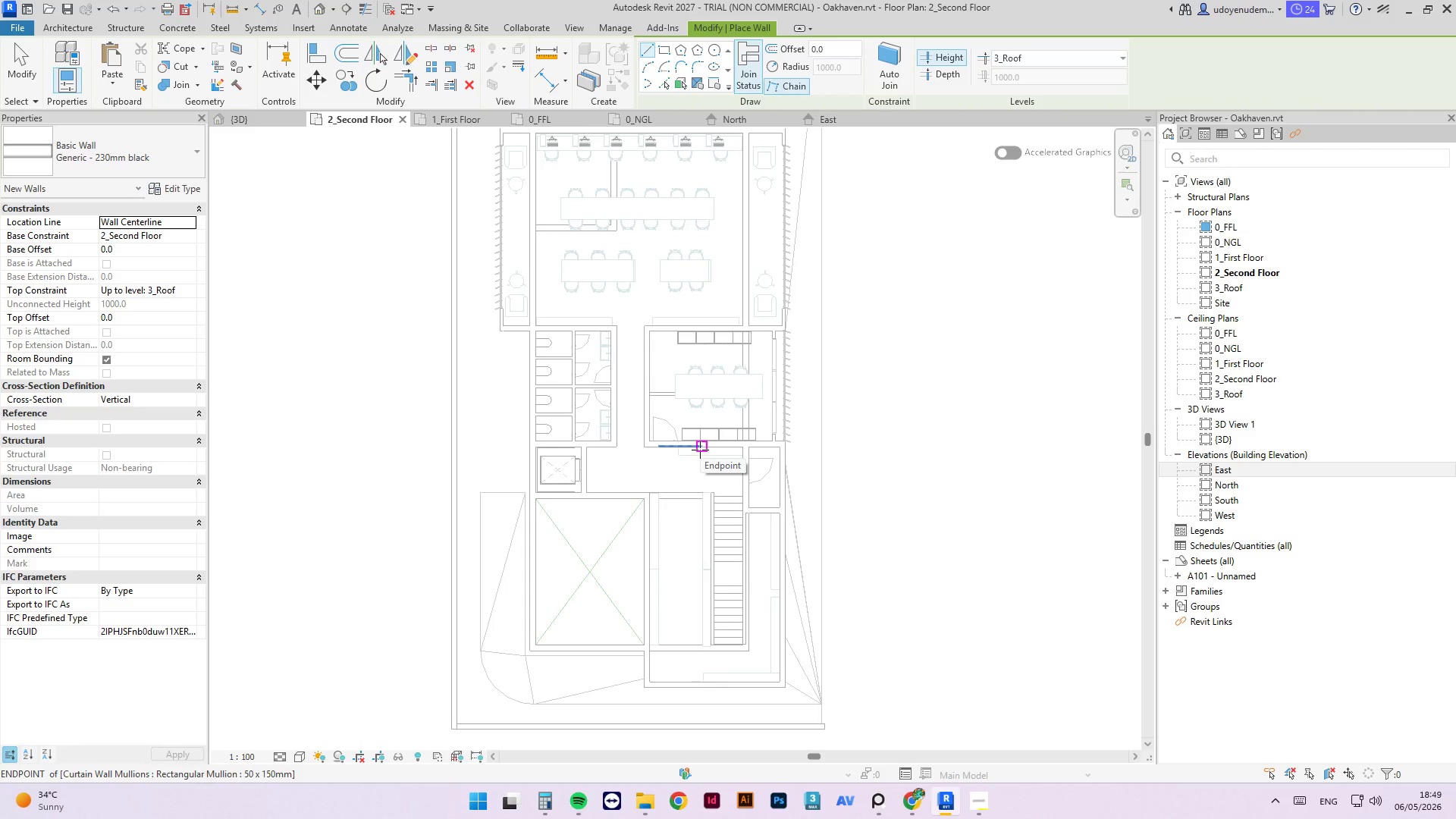 
mouse_move([683, 475])
 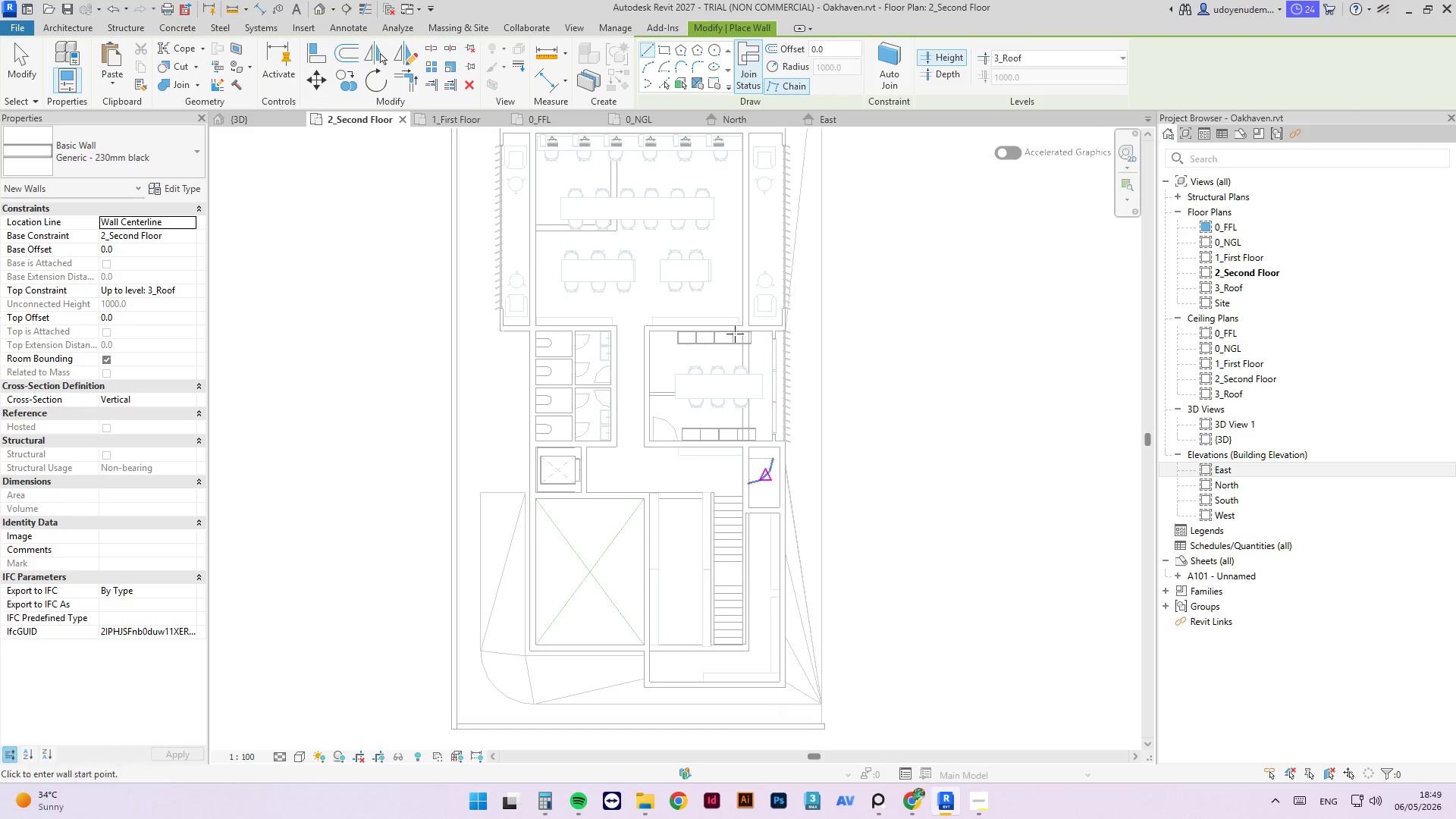 
wait(7.16)
 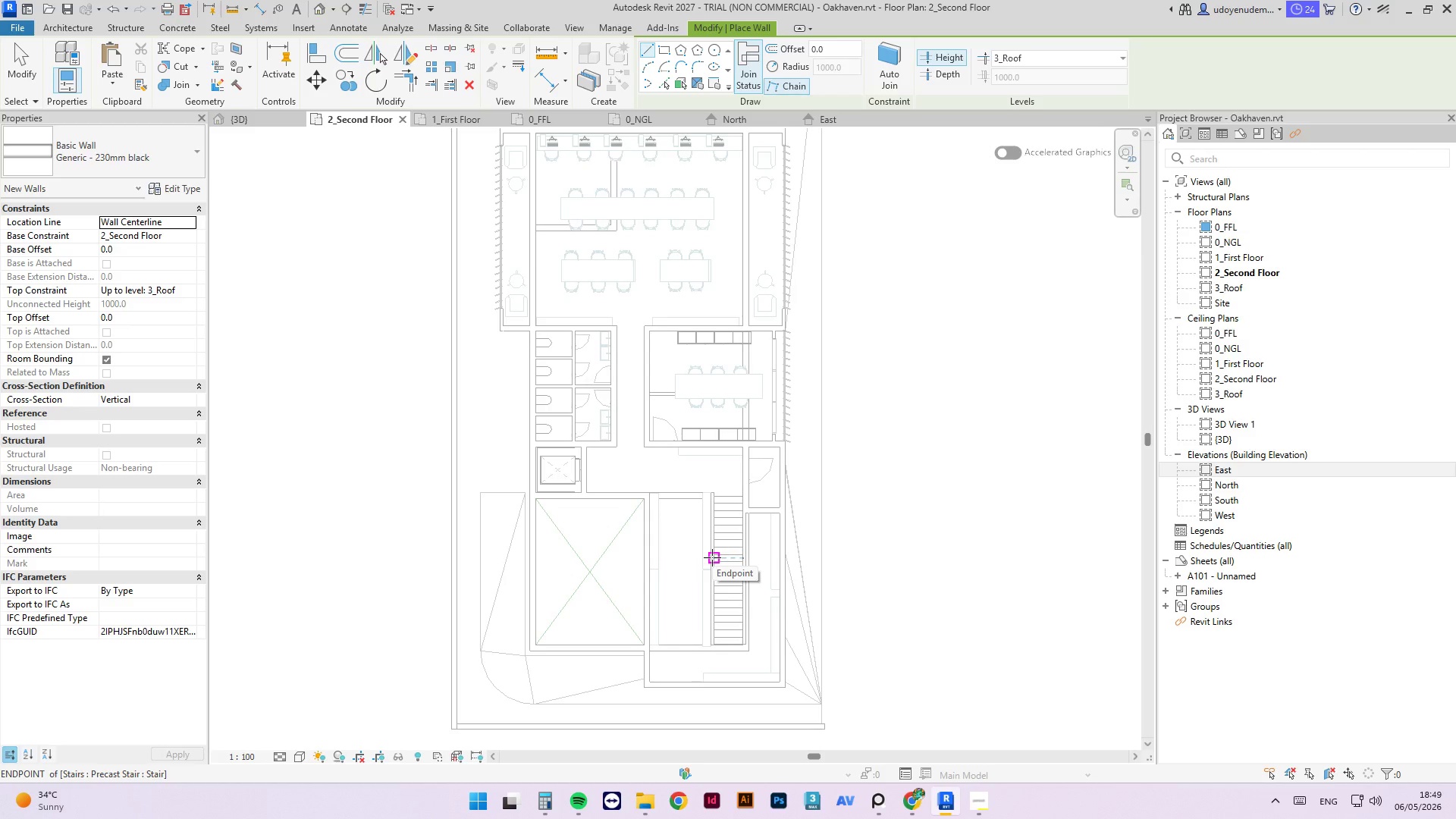 
scroll: coordinate [662, 579], scroll_direction: down, amount: 2.0
 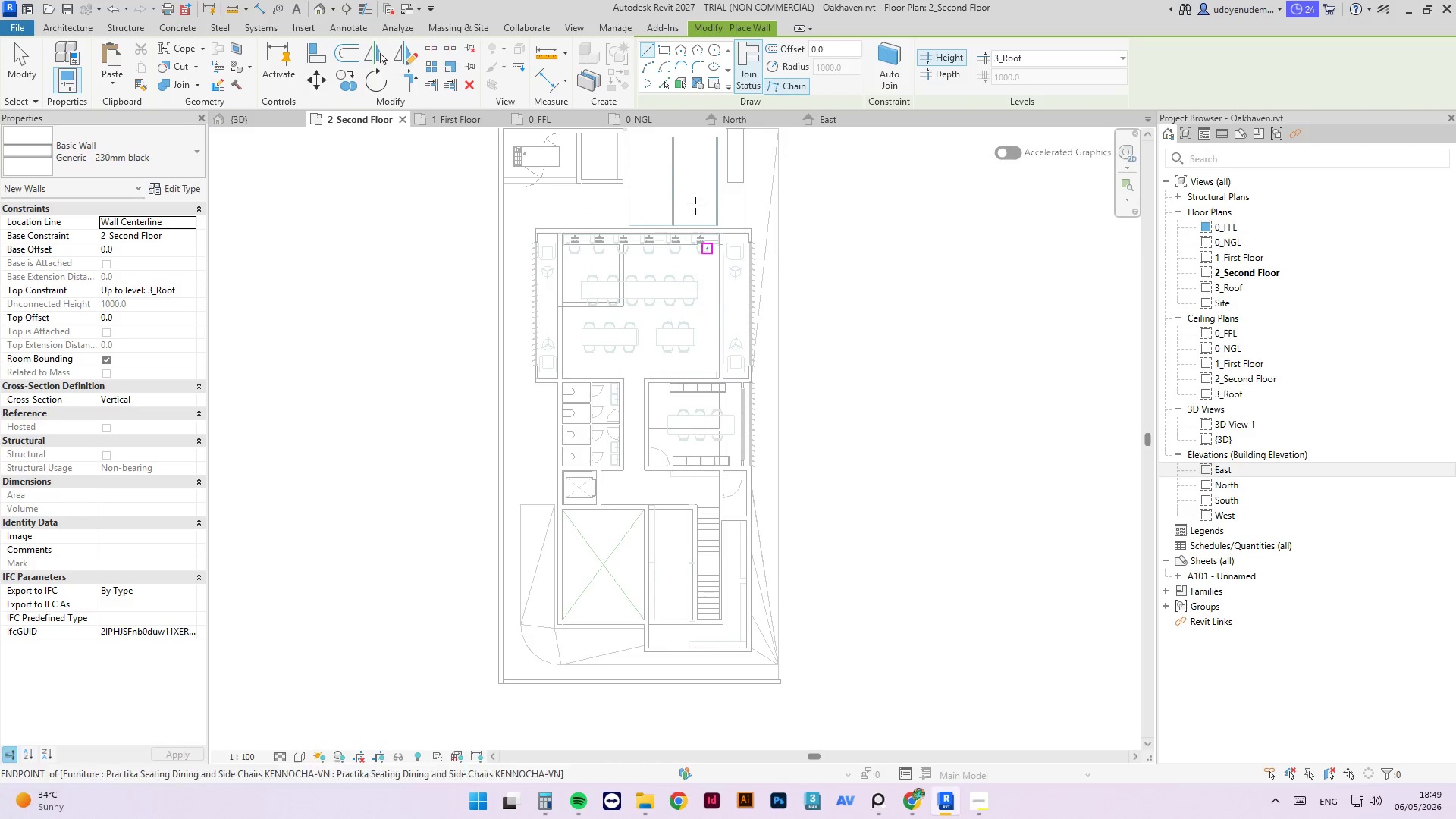 
scroll: coordinate [490, 193], scroll_direction: up, amount: 10.0
 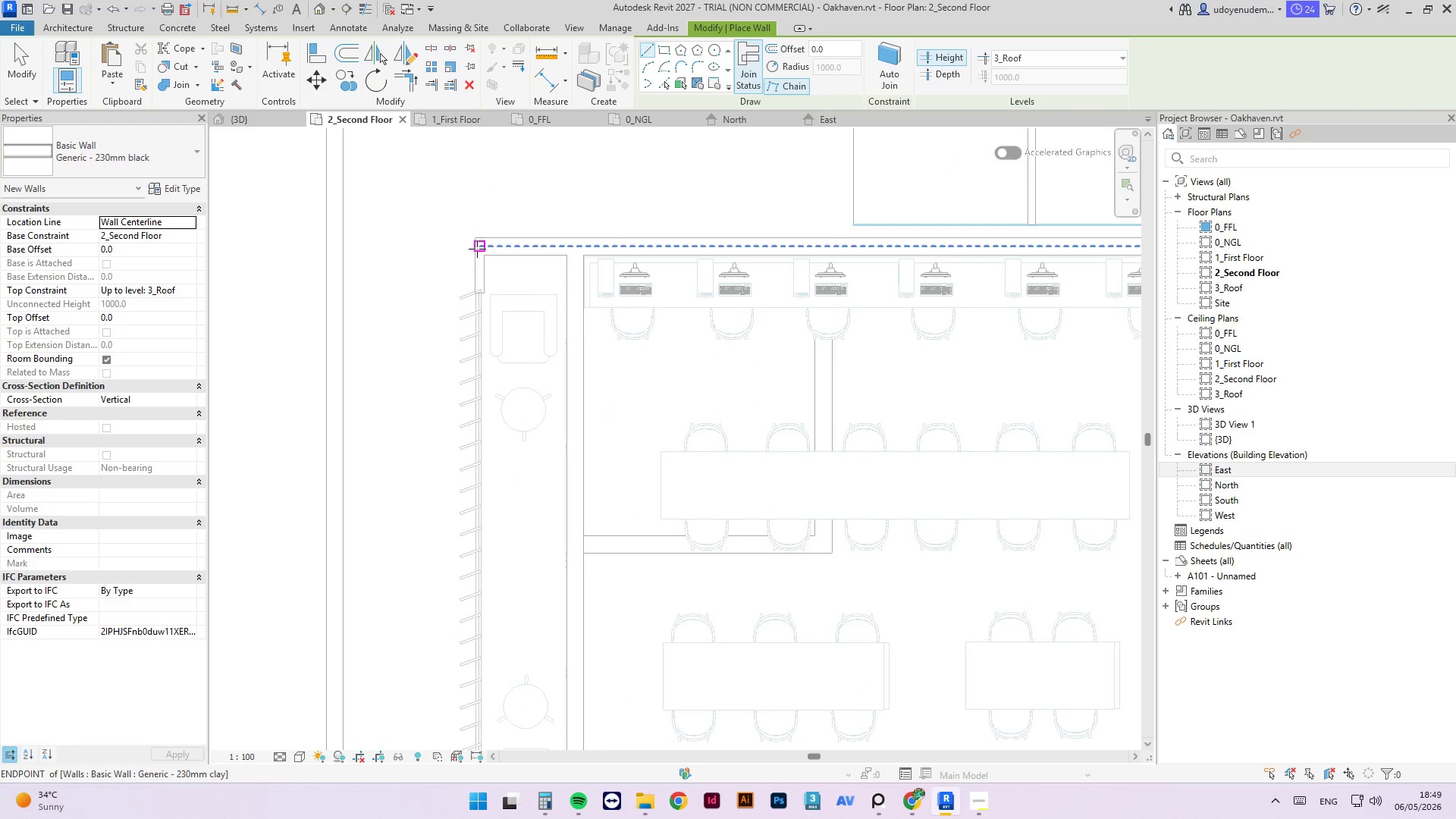 
left_click([477, 249])
 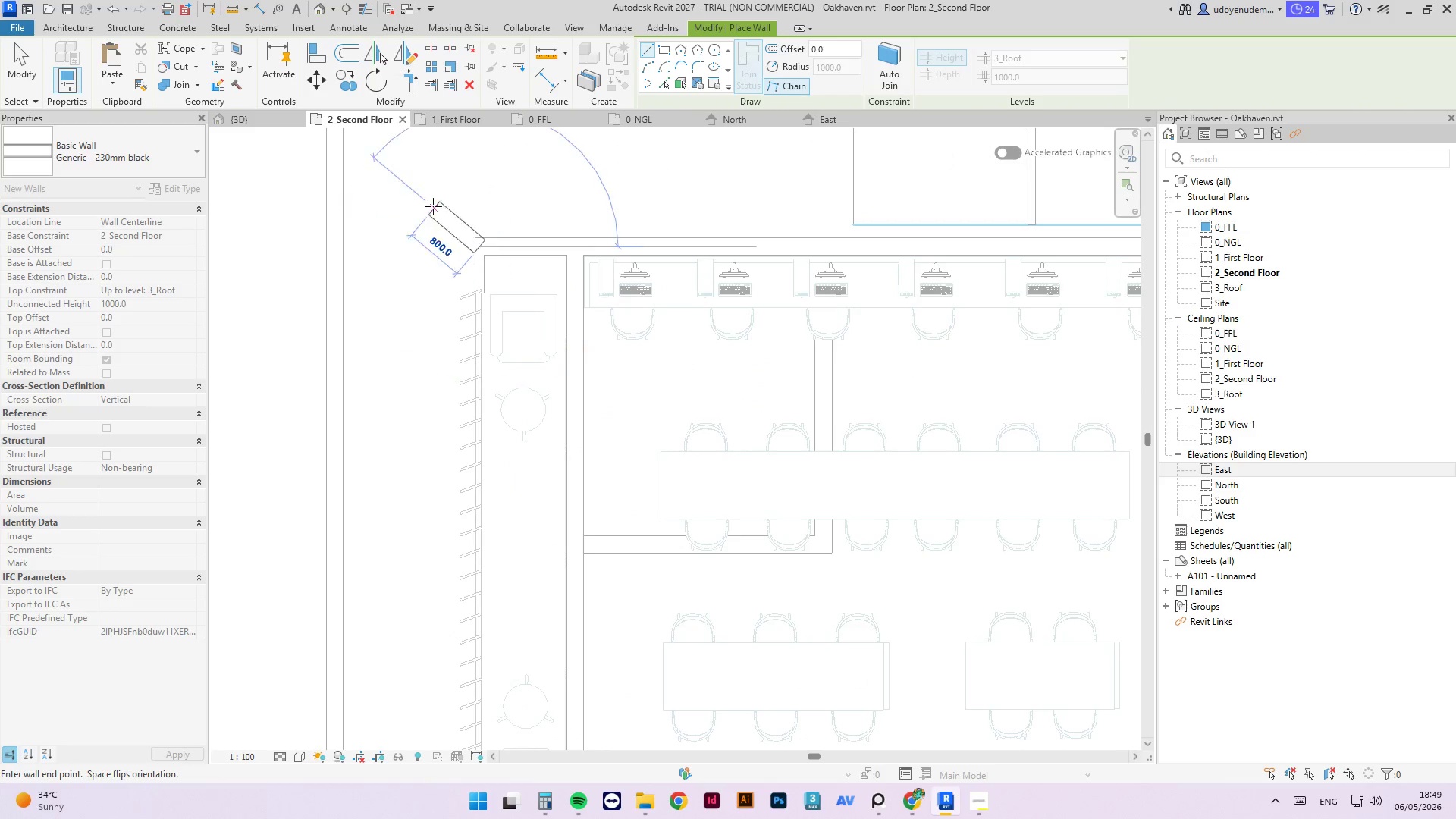 
scroll: coordinate [525, 205], scroll_direction: down, amount: 6.0
 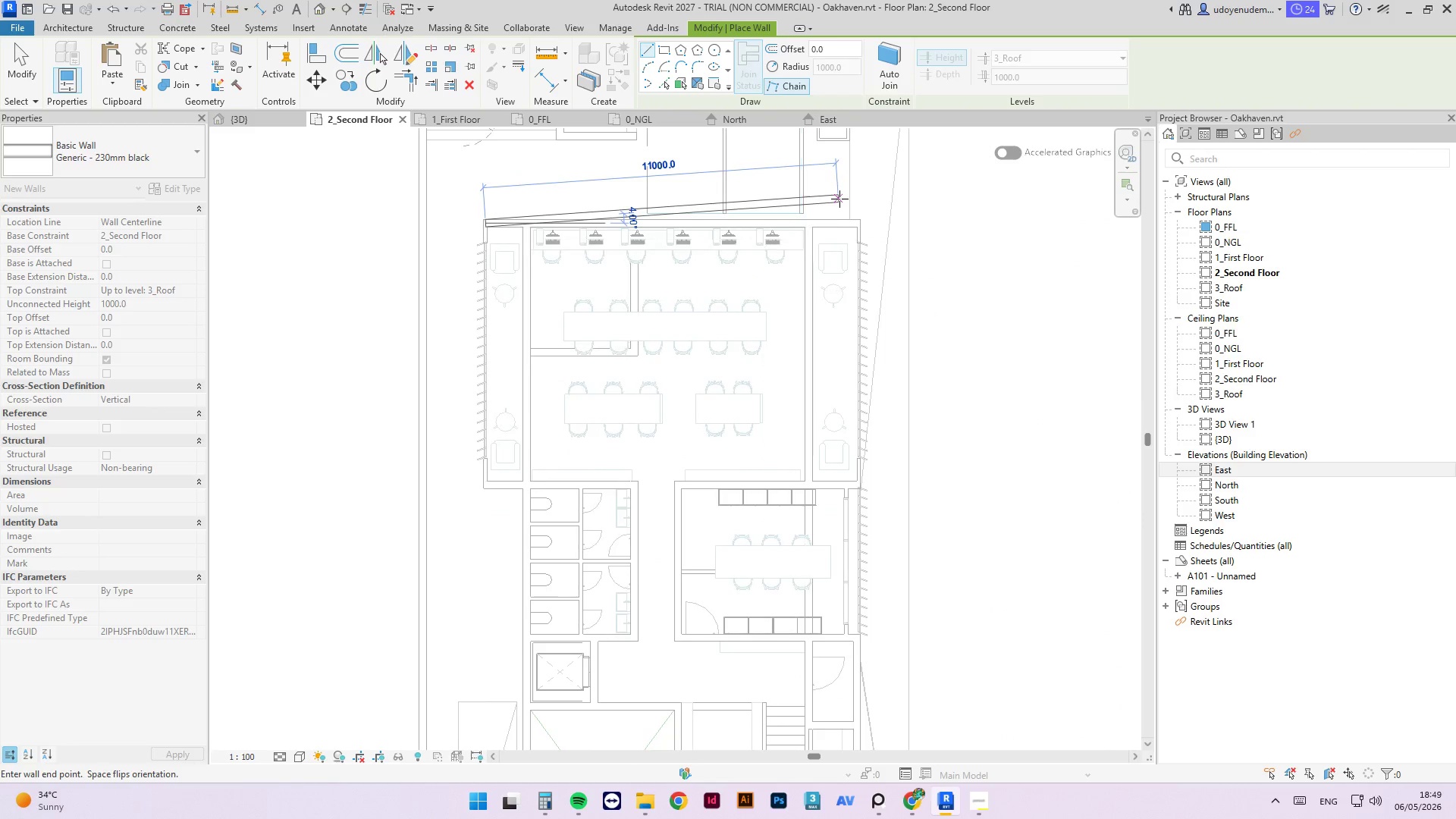 
scroll: coordinate [868, 200], scroll_direction: up, amount: 11.0
 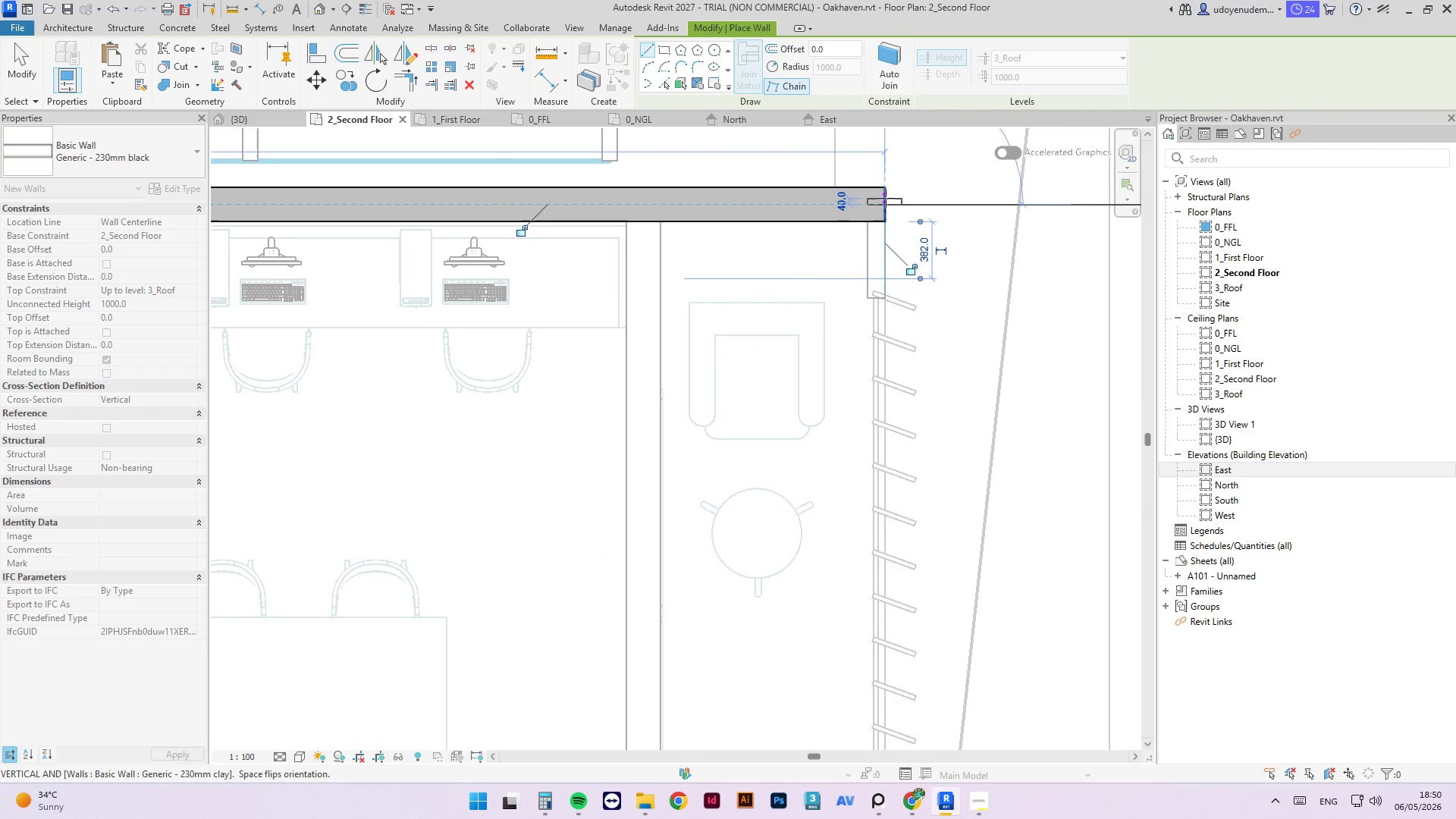 
scroll: coordinate [880, 322], scroll_direction: down, amount: 15.0
 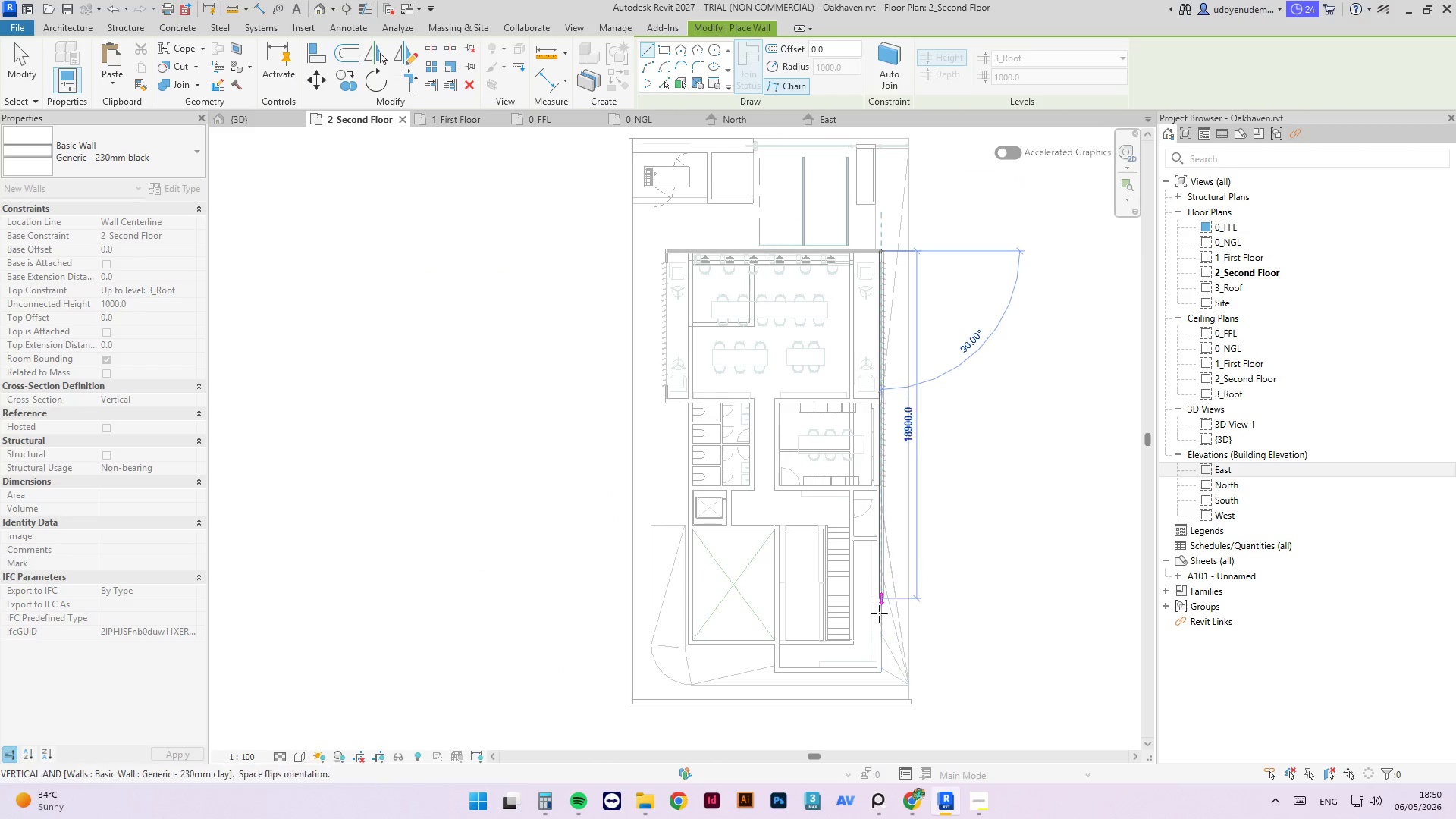 
scroll: coordinate [875, 694], scroll_direction: up, amount: 16.0
 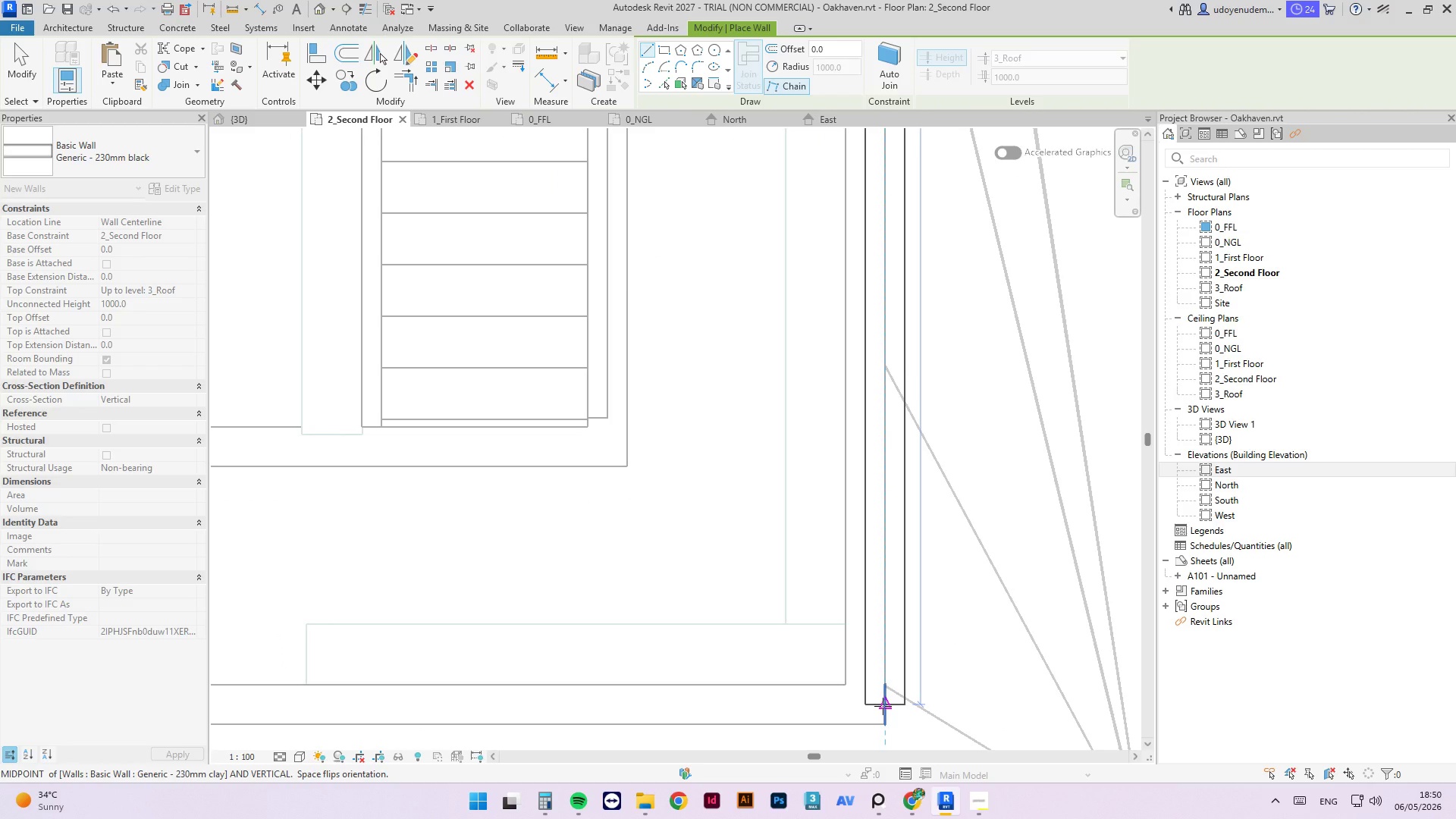 
left_click([883, 706])
 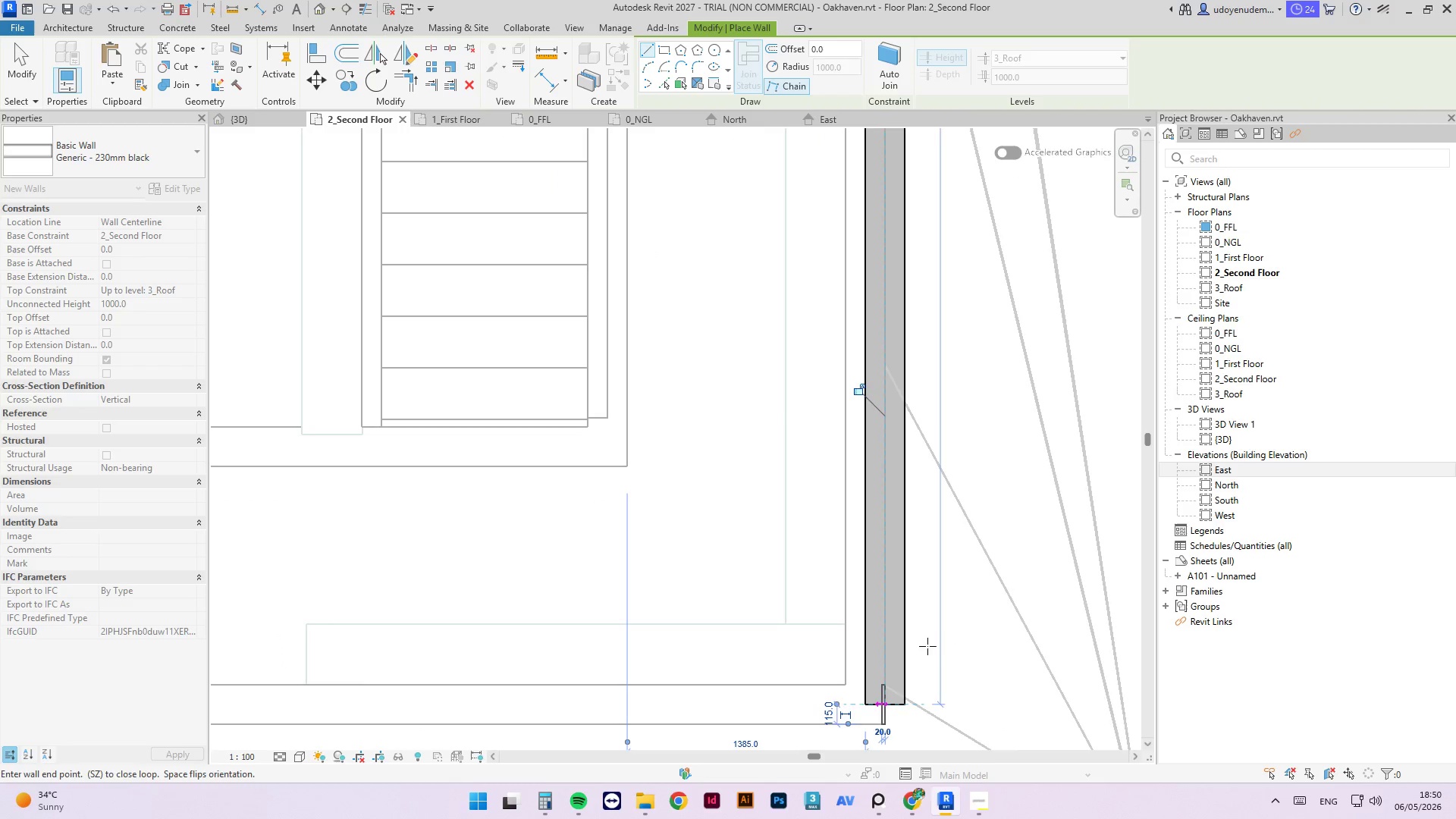 
scroll: coordinate [471, 639], scroll_direction: down, amount: 10.0
 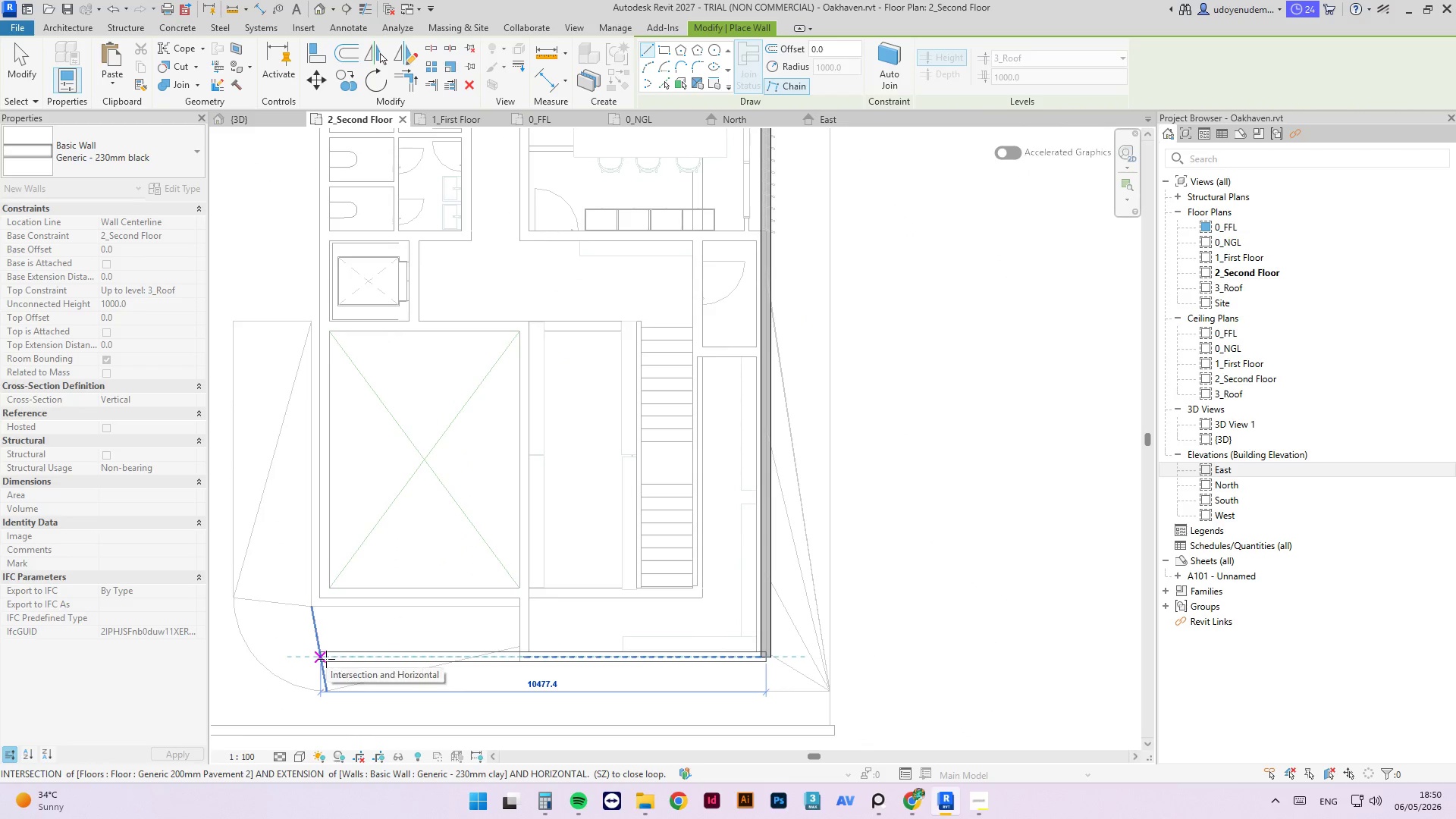 
left_click([328, 659])
 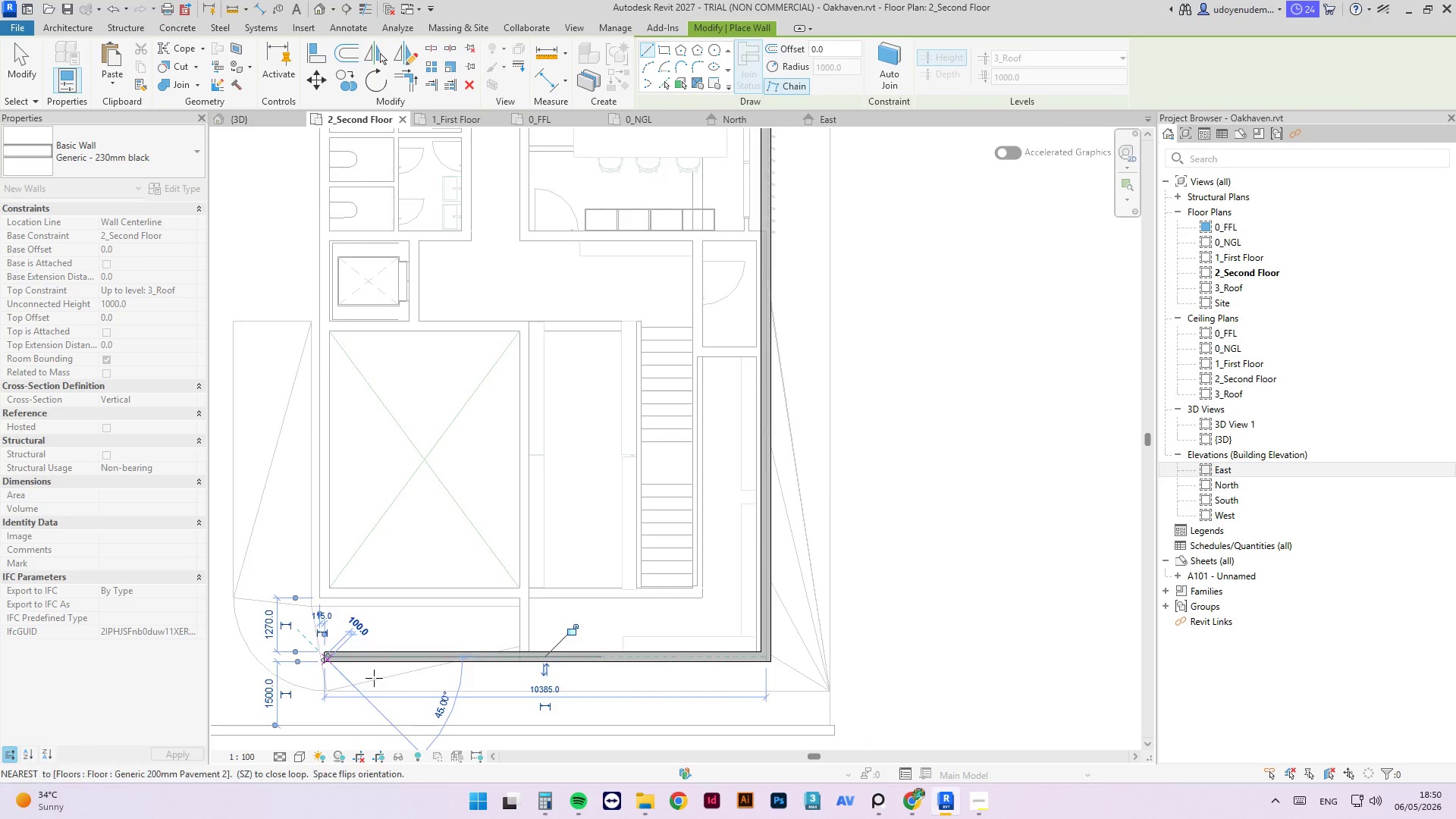 
scroll: coordinate [381, 450], scroll_direction: down, amount: 7.0
 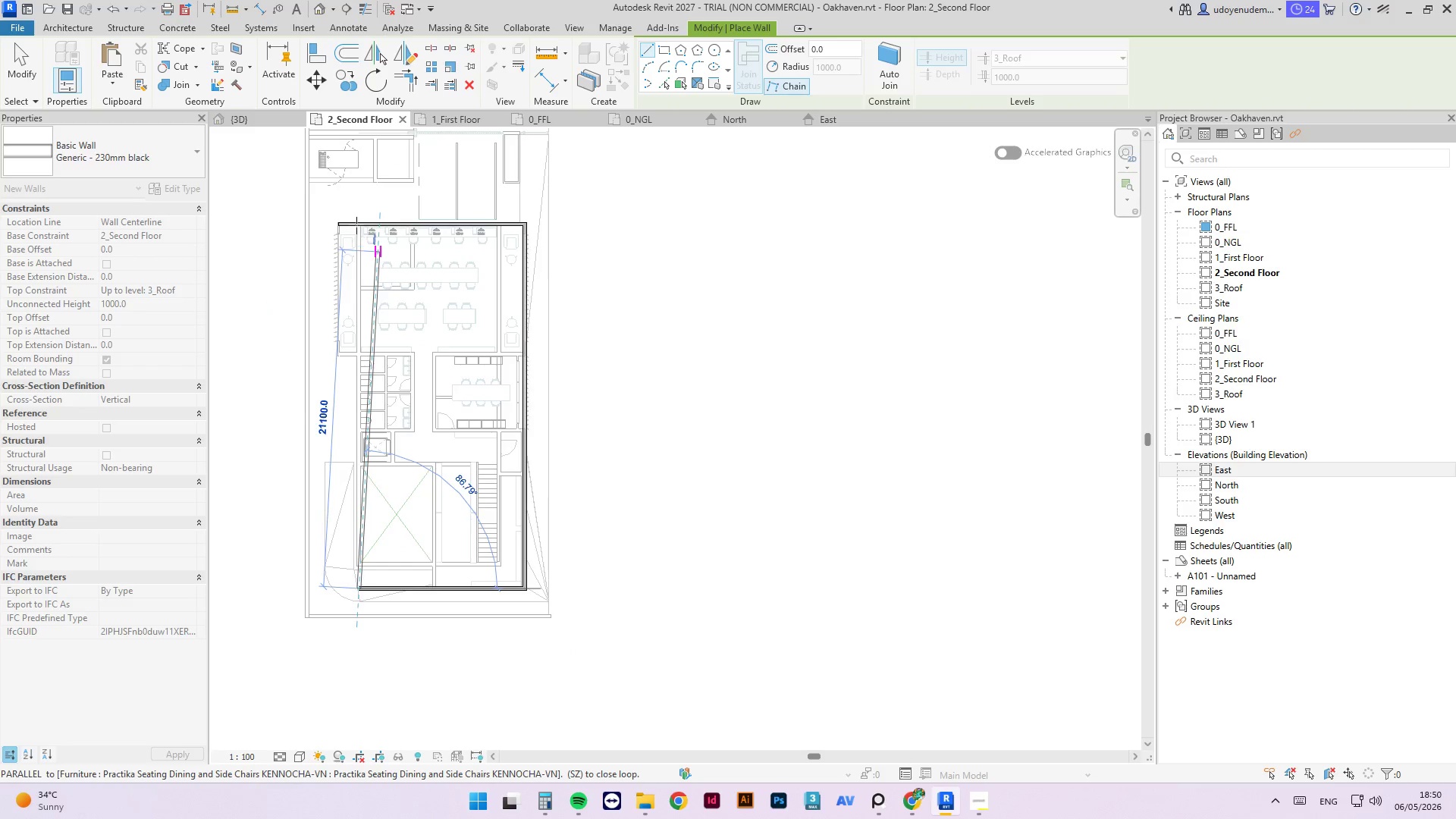 
left_click([354, 224])
 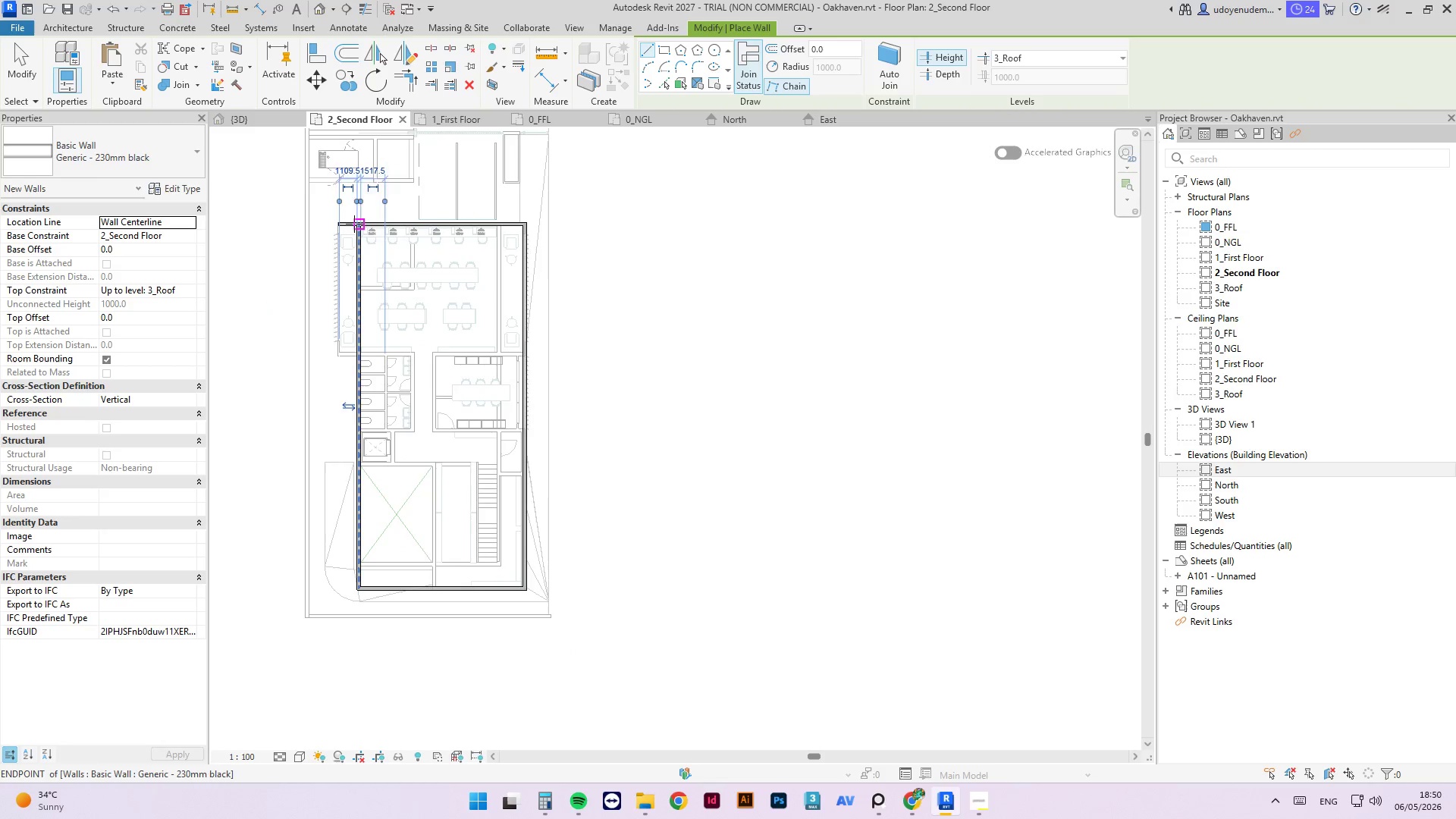 
key(Escape)
 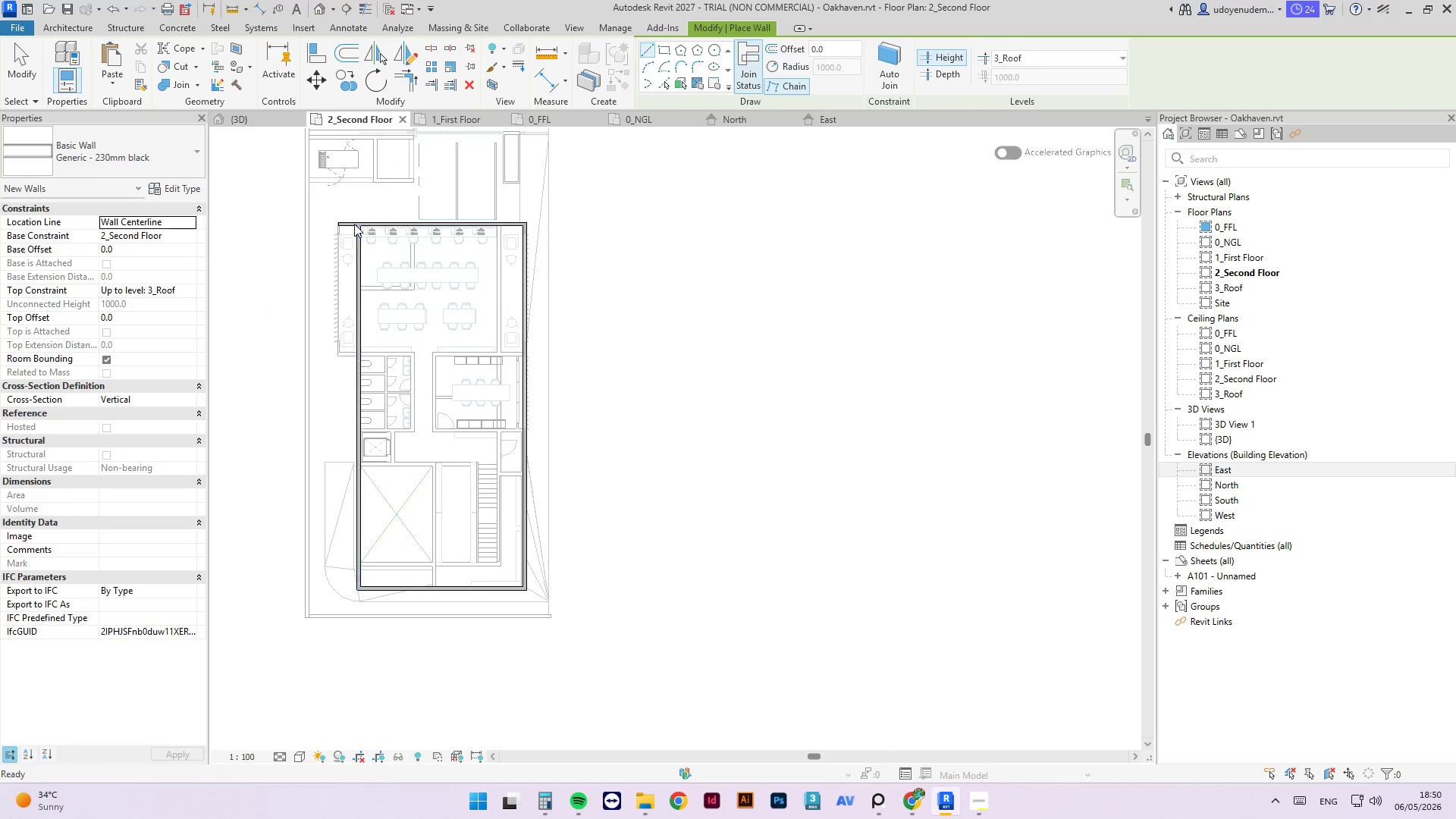 
key(Escape)
 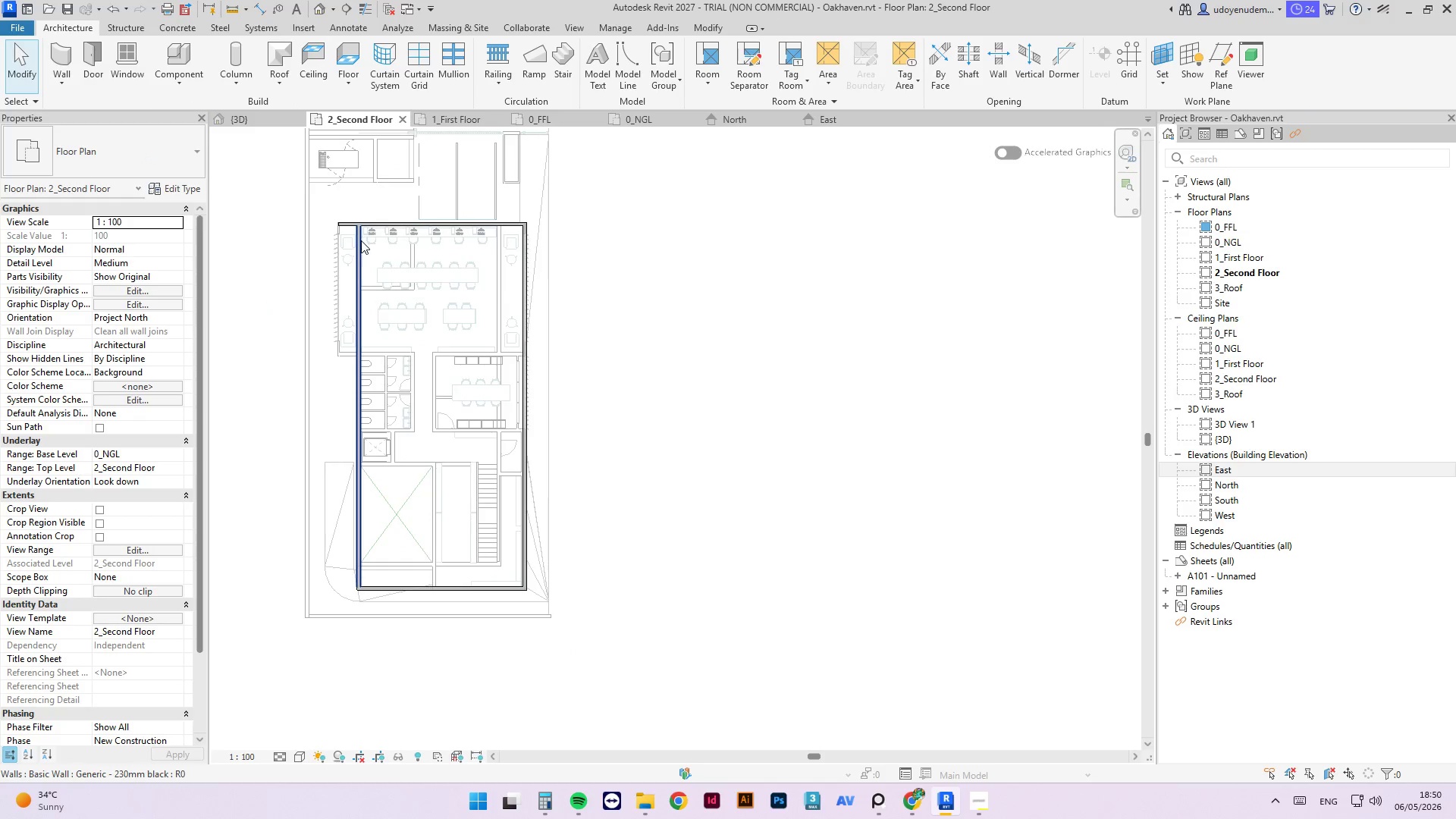 
left_click_drag(start_coordinate=[361, 240], to_coordinate=[337, 240])
 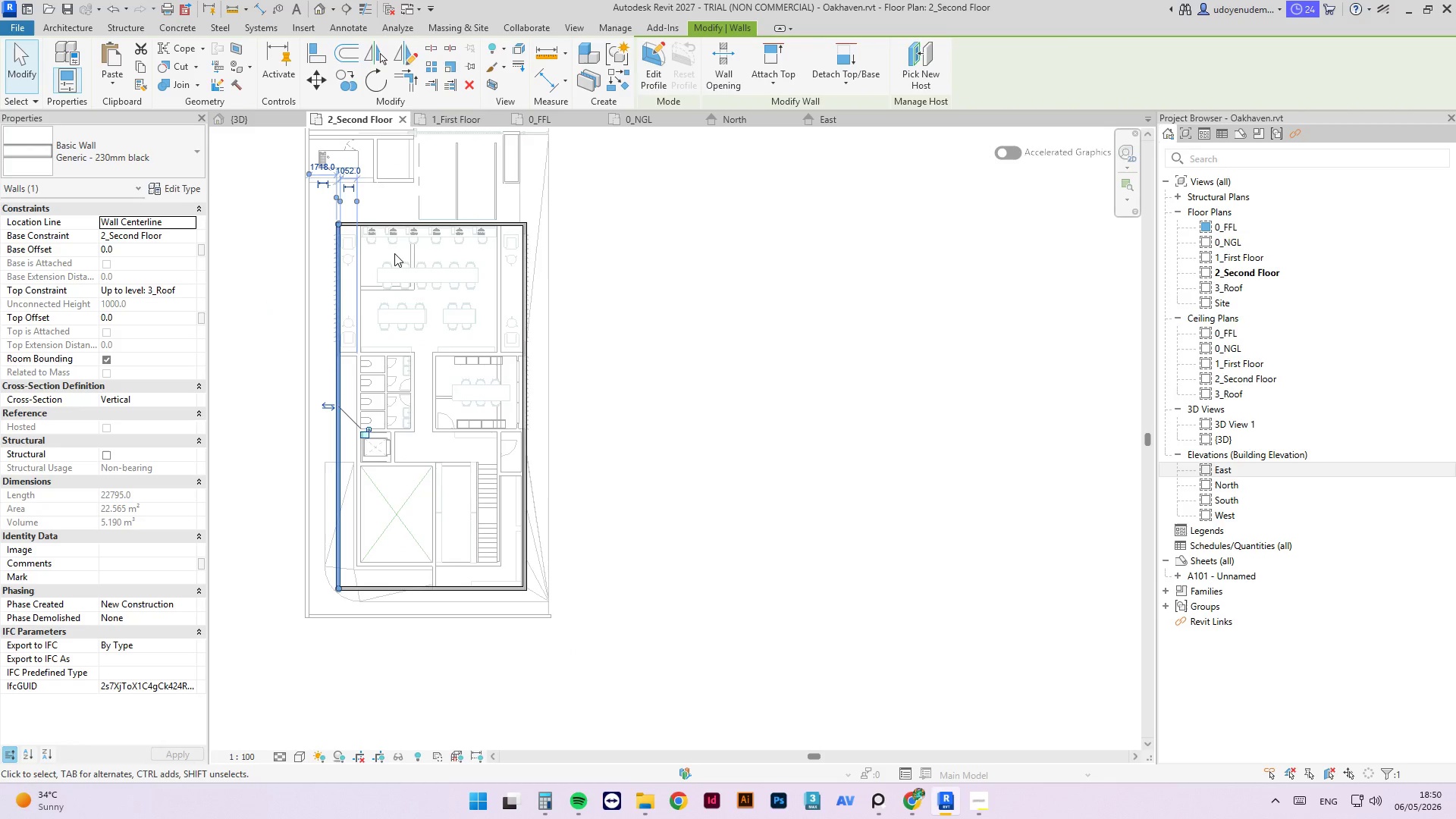 
key(A)
 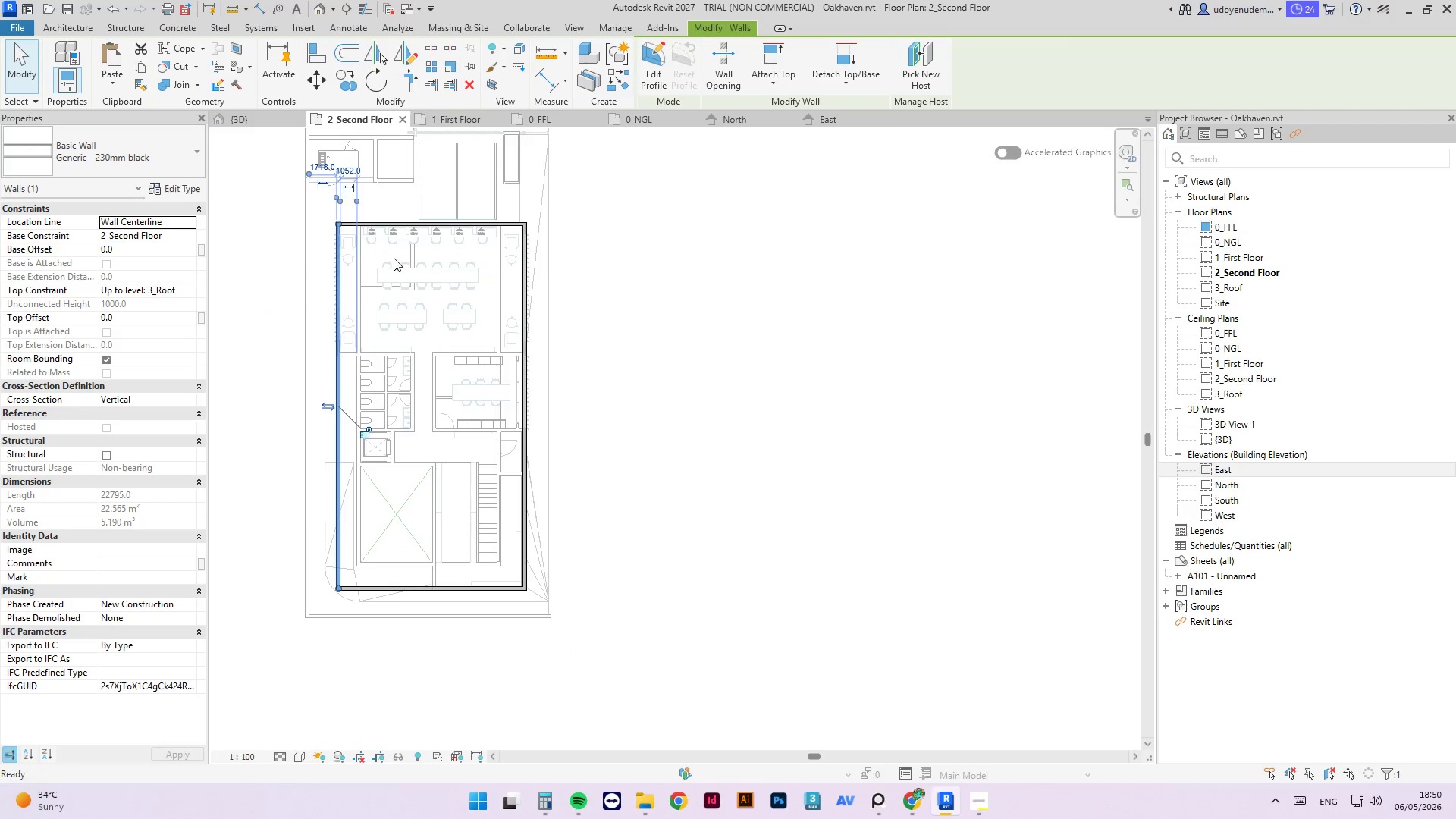 
scroll: coordinate [497, 242], scroll_direction: up, amount: 5.0
 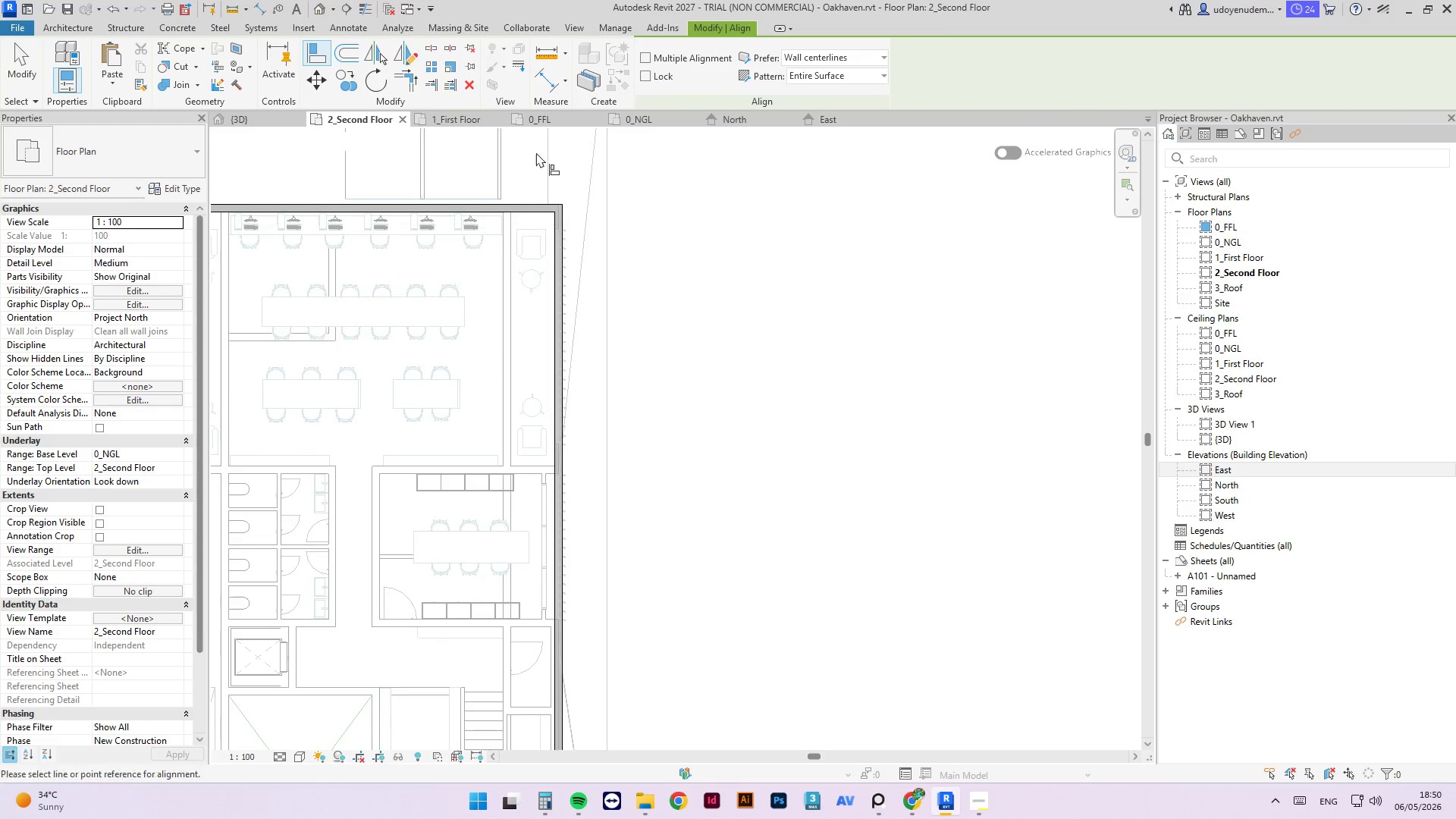 
scroll: coordinate [542, 159], scroll_direction: down, amount: 3.0
 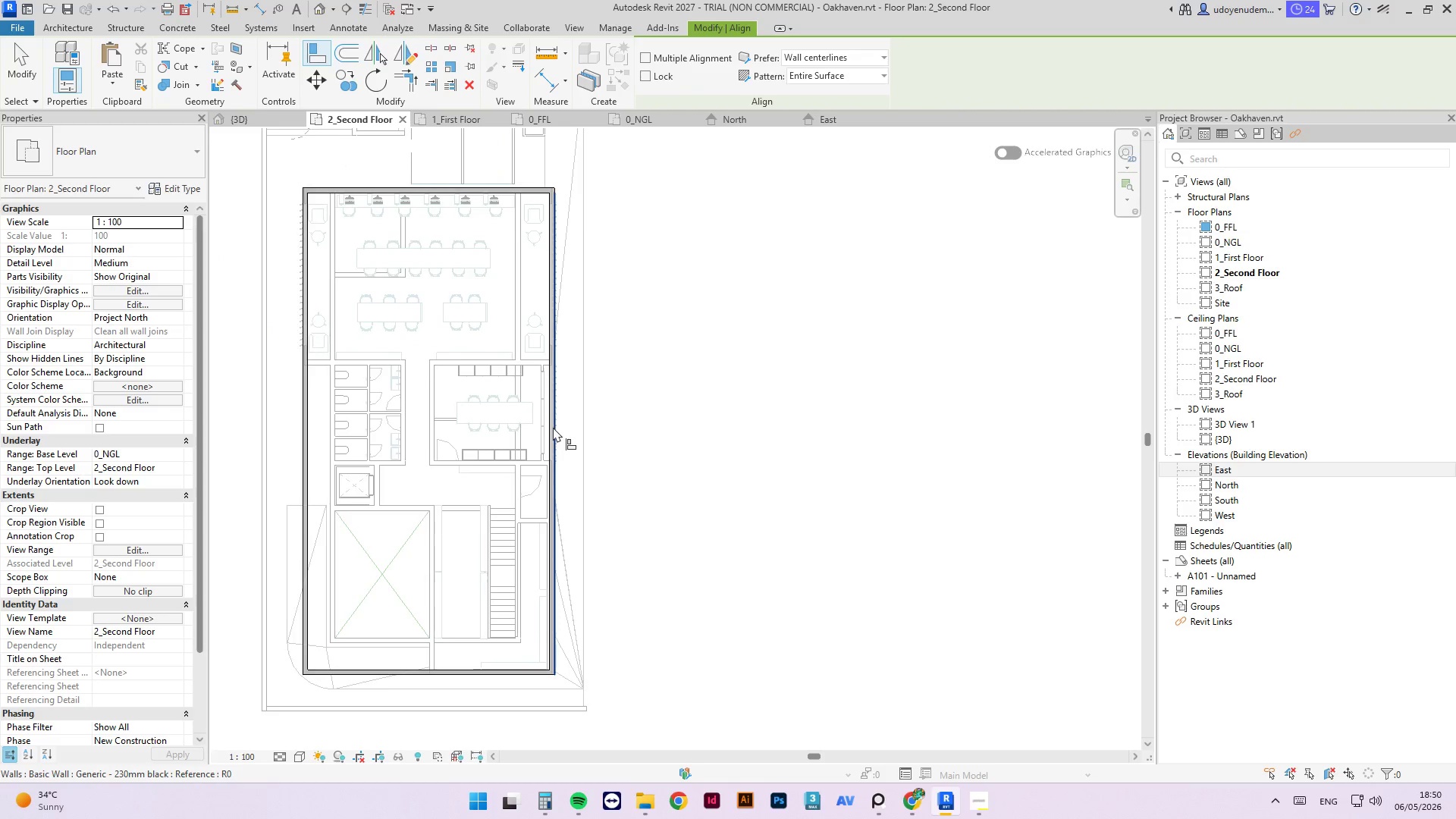 
scroll: coordinate [547, 477], scroll_direction: up, amount: 9.0
 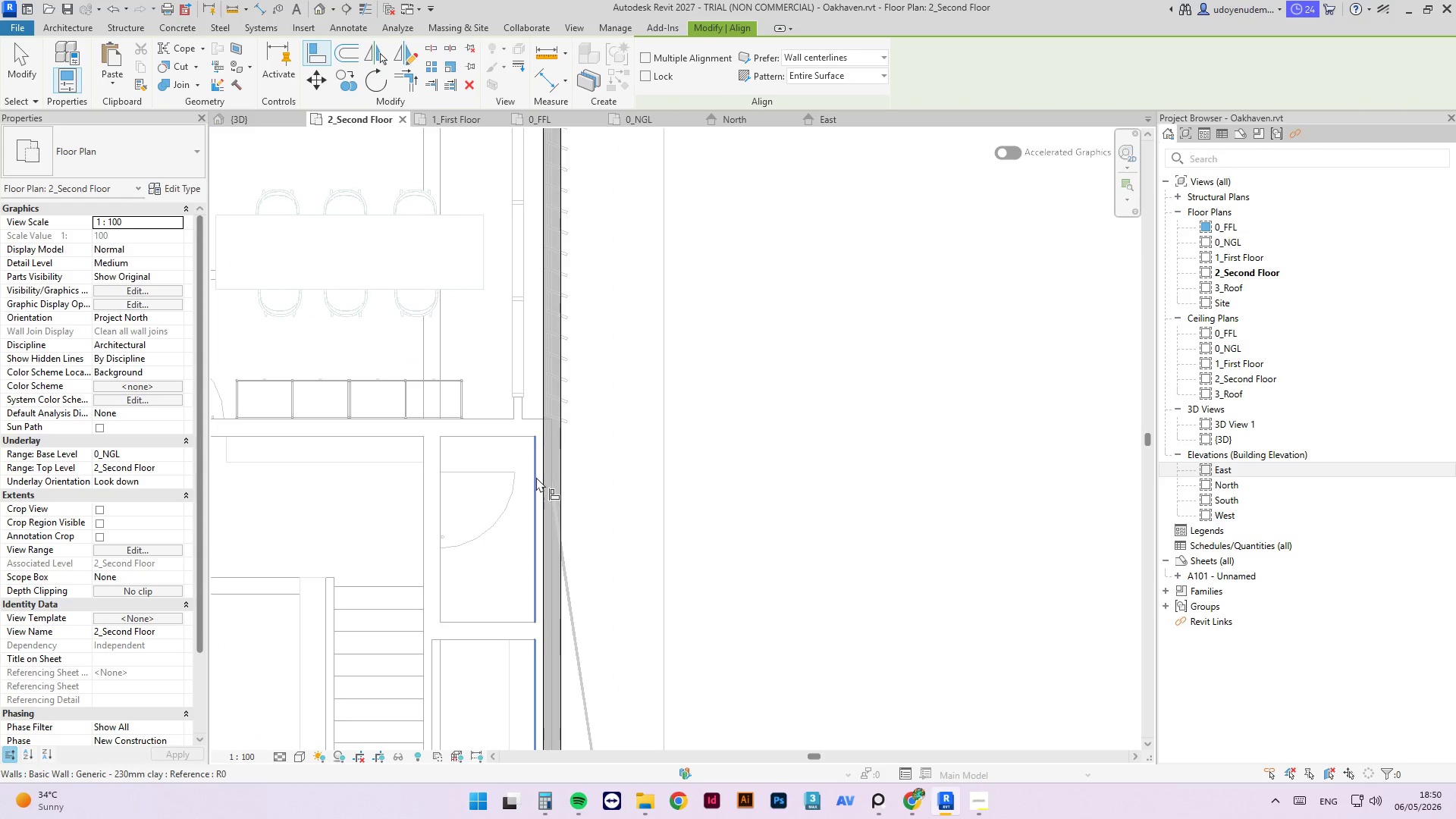 
left_click([536, 477])
 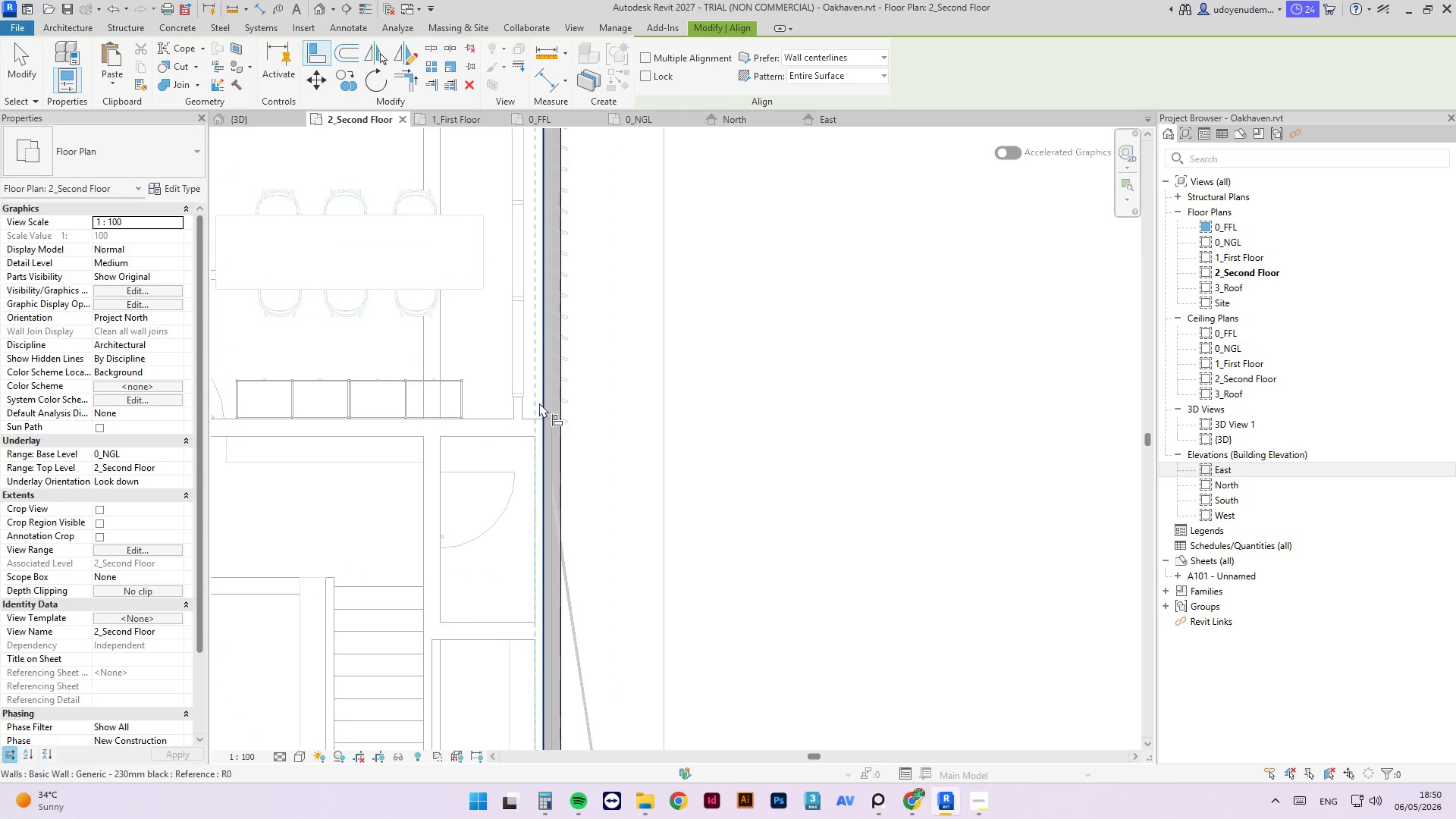 
left_click([541, 403])
 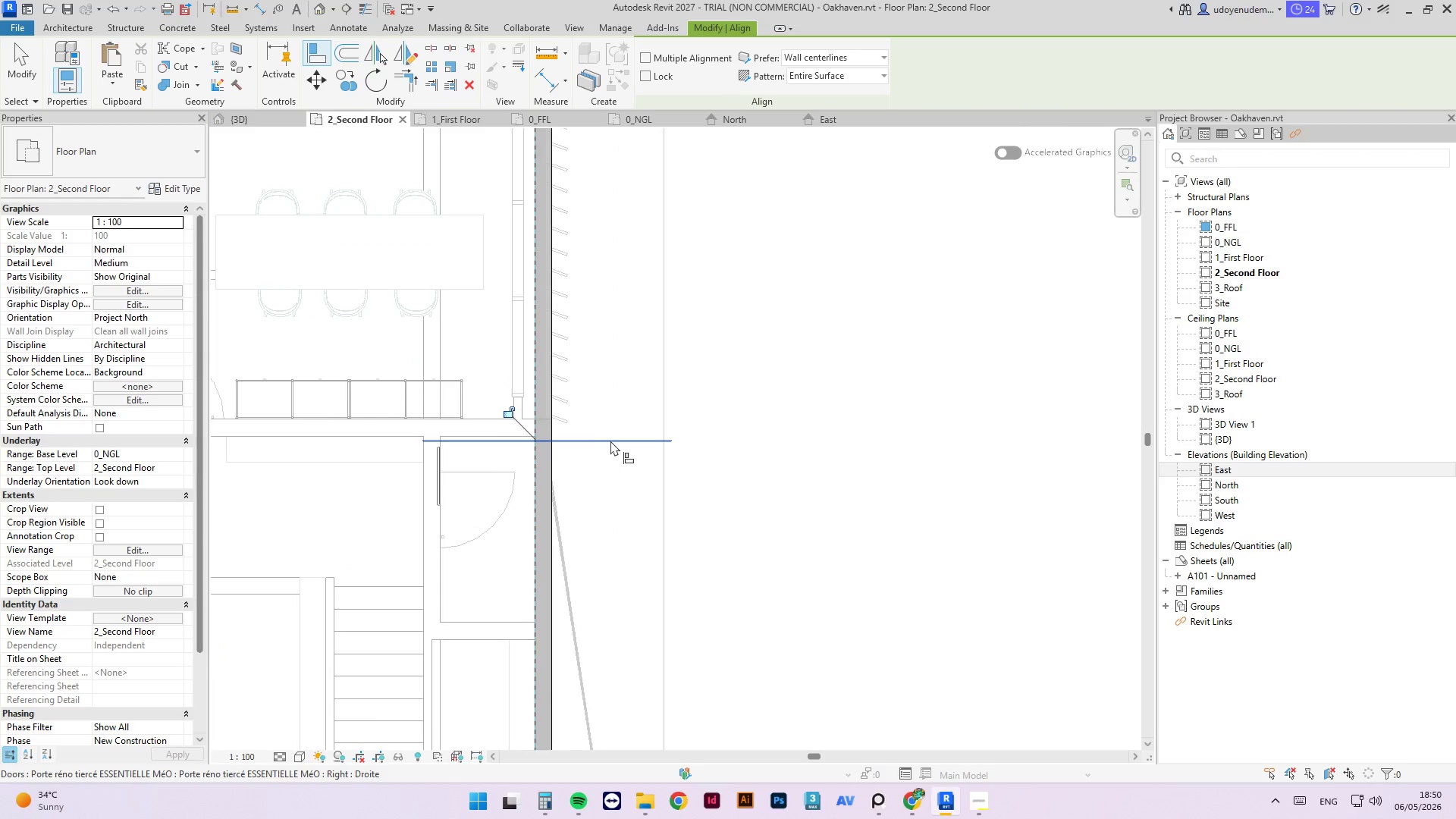 
scroll: coordinate [669, 472], scroll_direction: down, amount: 10.0
 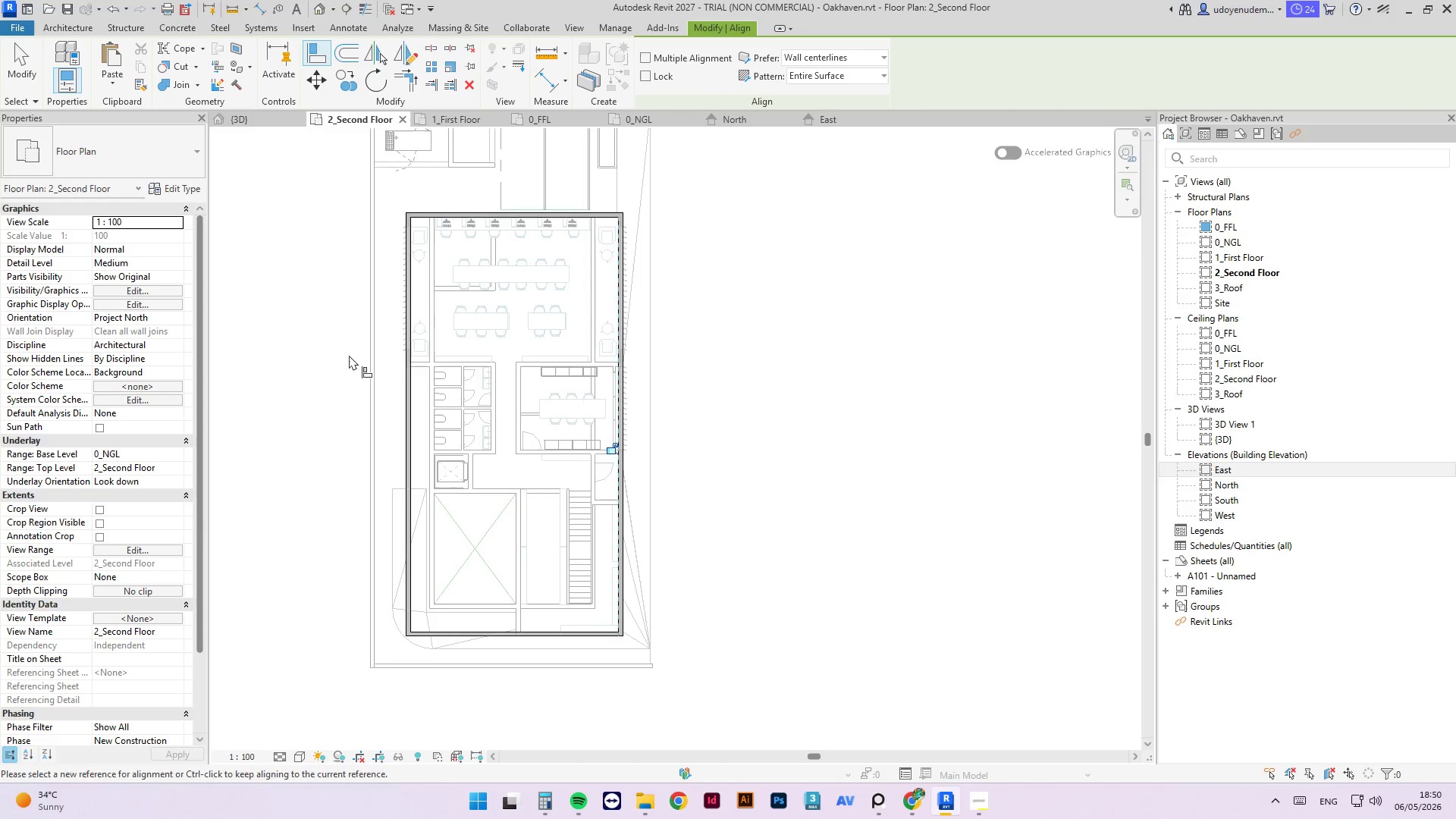 
scroll: coordinate [475, 356], scroll_direction: up, amount: 8.0
 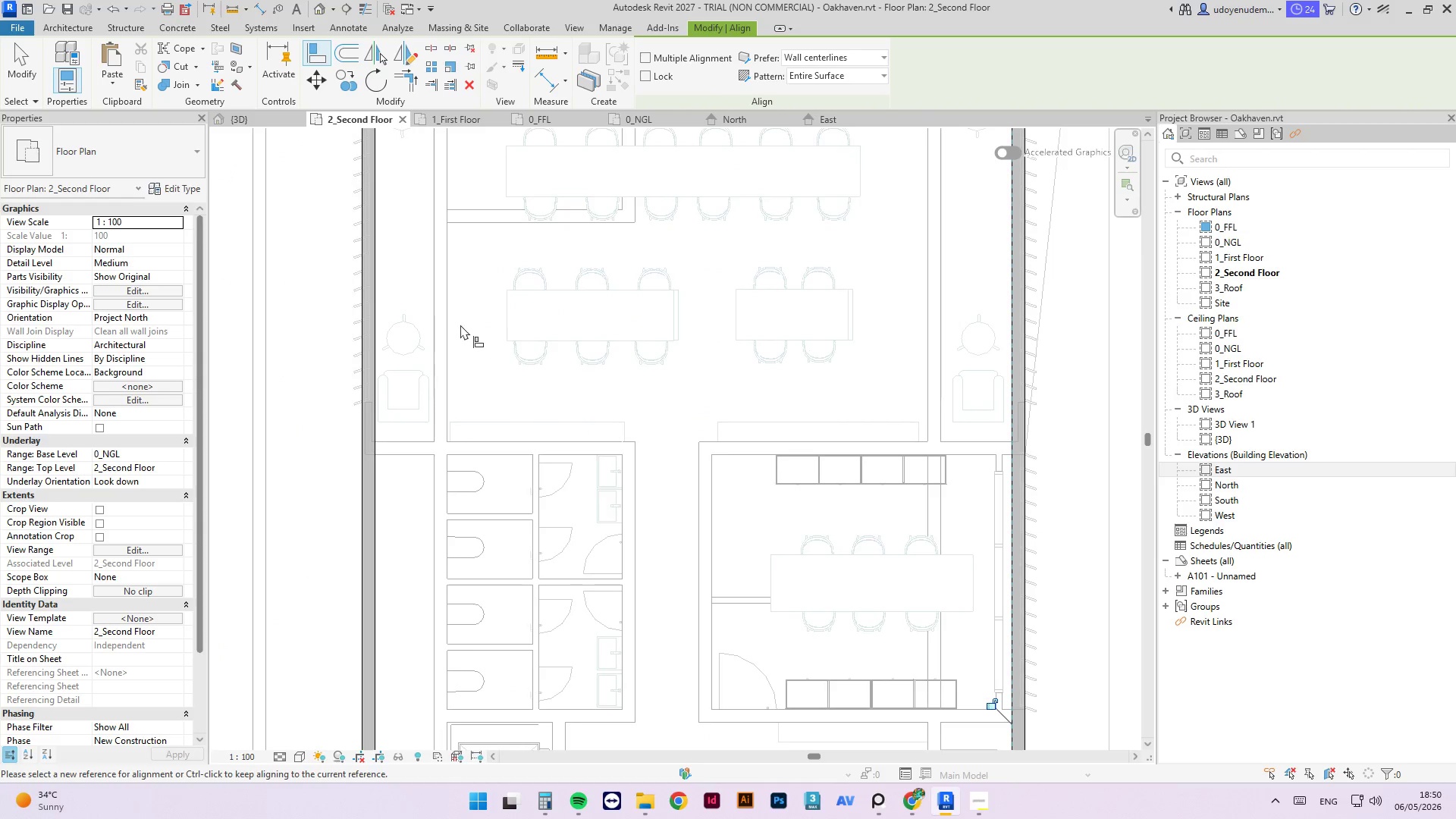 
scroll: coordinate [607, 410], scroll_direction: down, amount: 6.0
 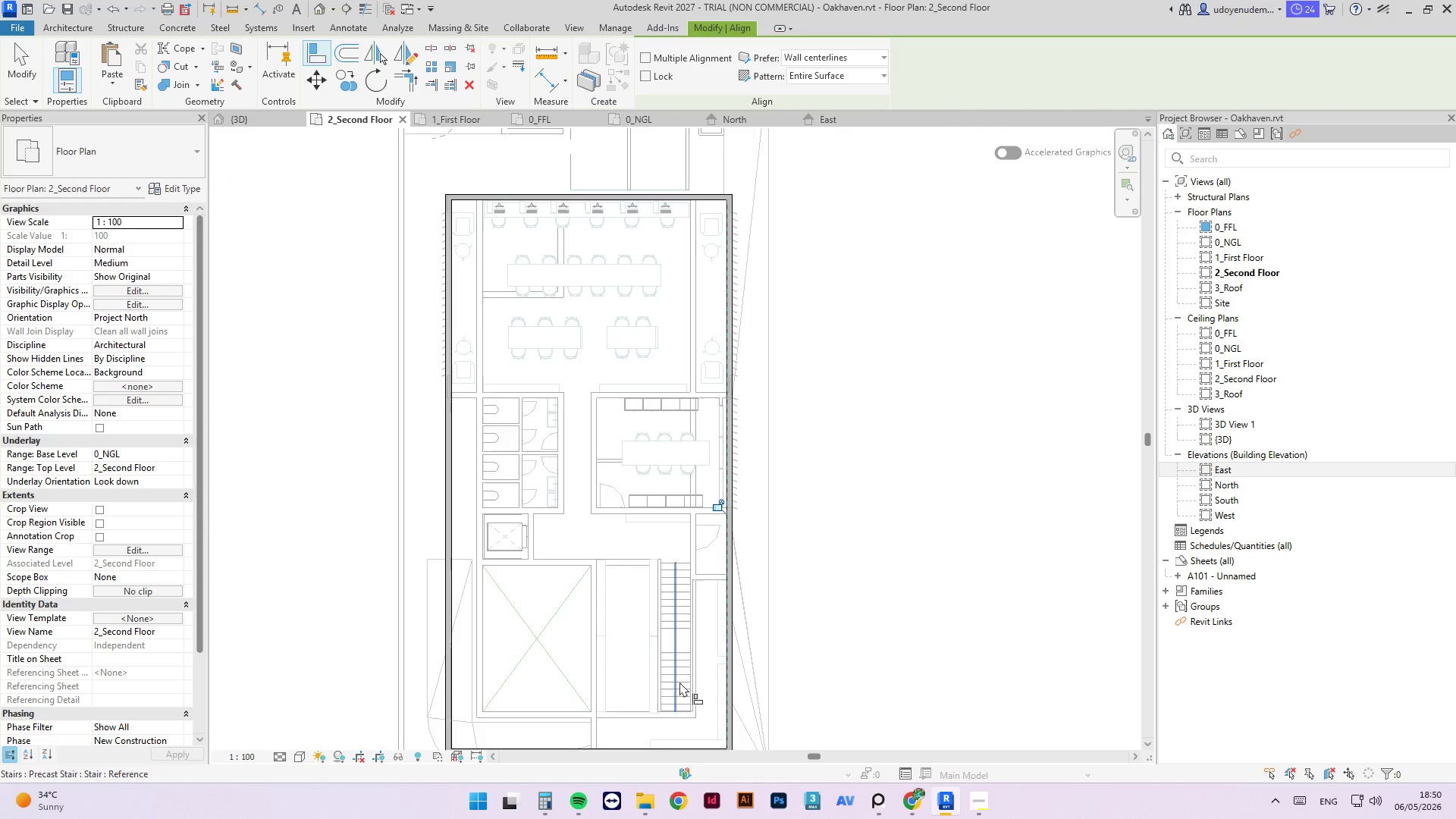 
scroll: coordinate [585, 667], scroll_direction: up, amount: 11.0
 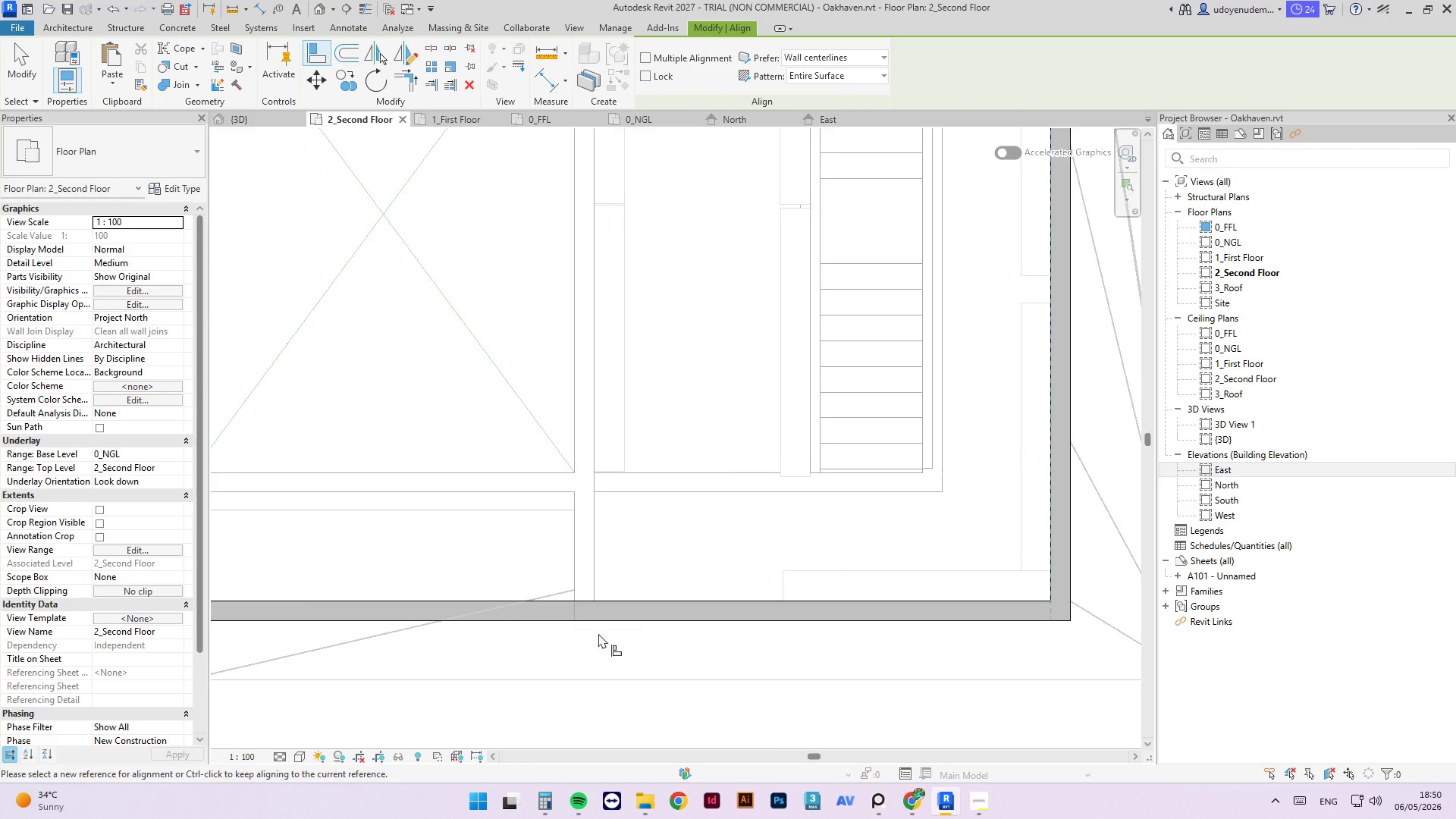 
scroll: coordinate [622, 604], scroll_direction: down, amount: 10.0
 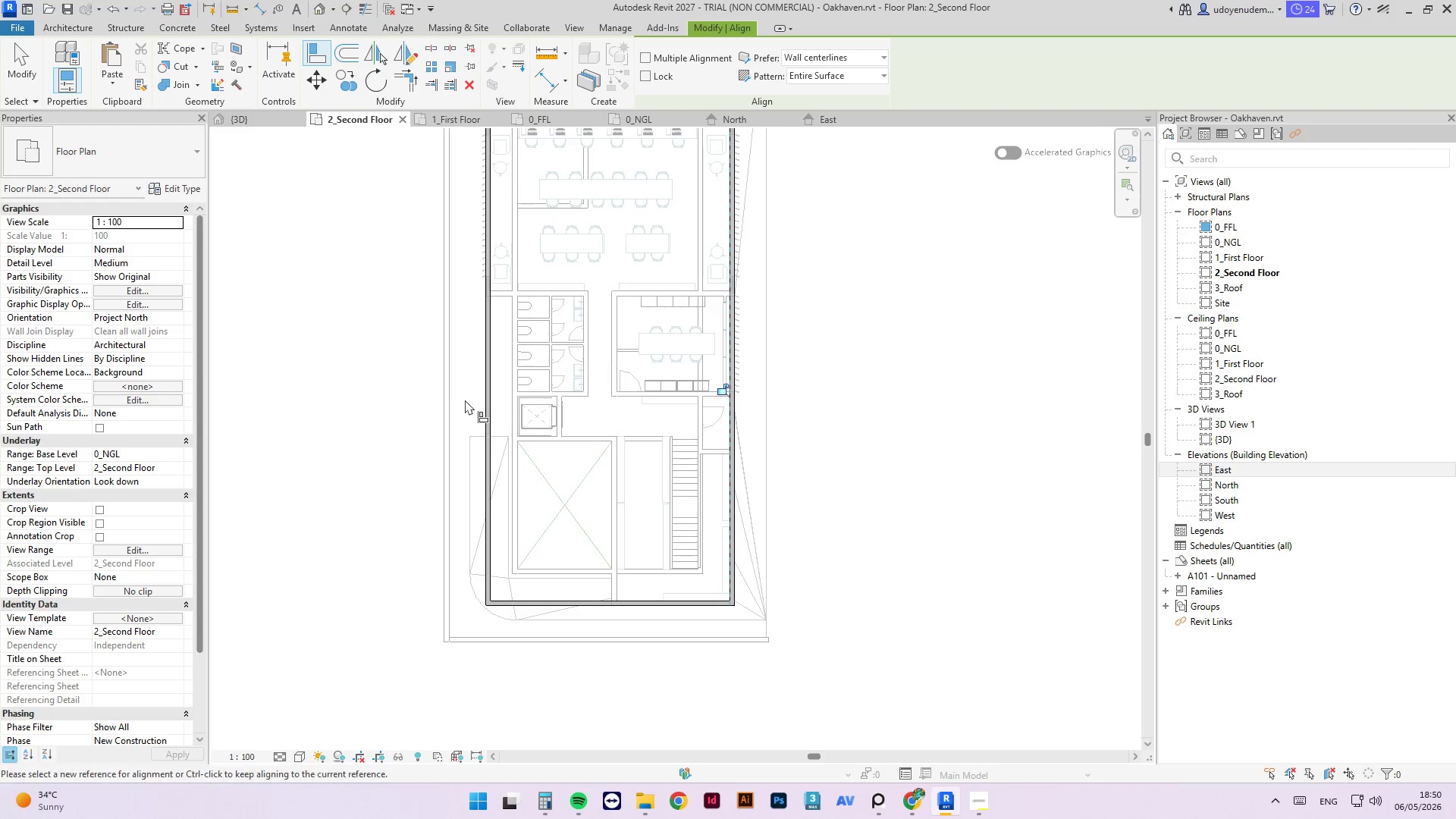 
scroll: coordinate [455, 343], scroll_direction: up, amount: 17.0
 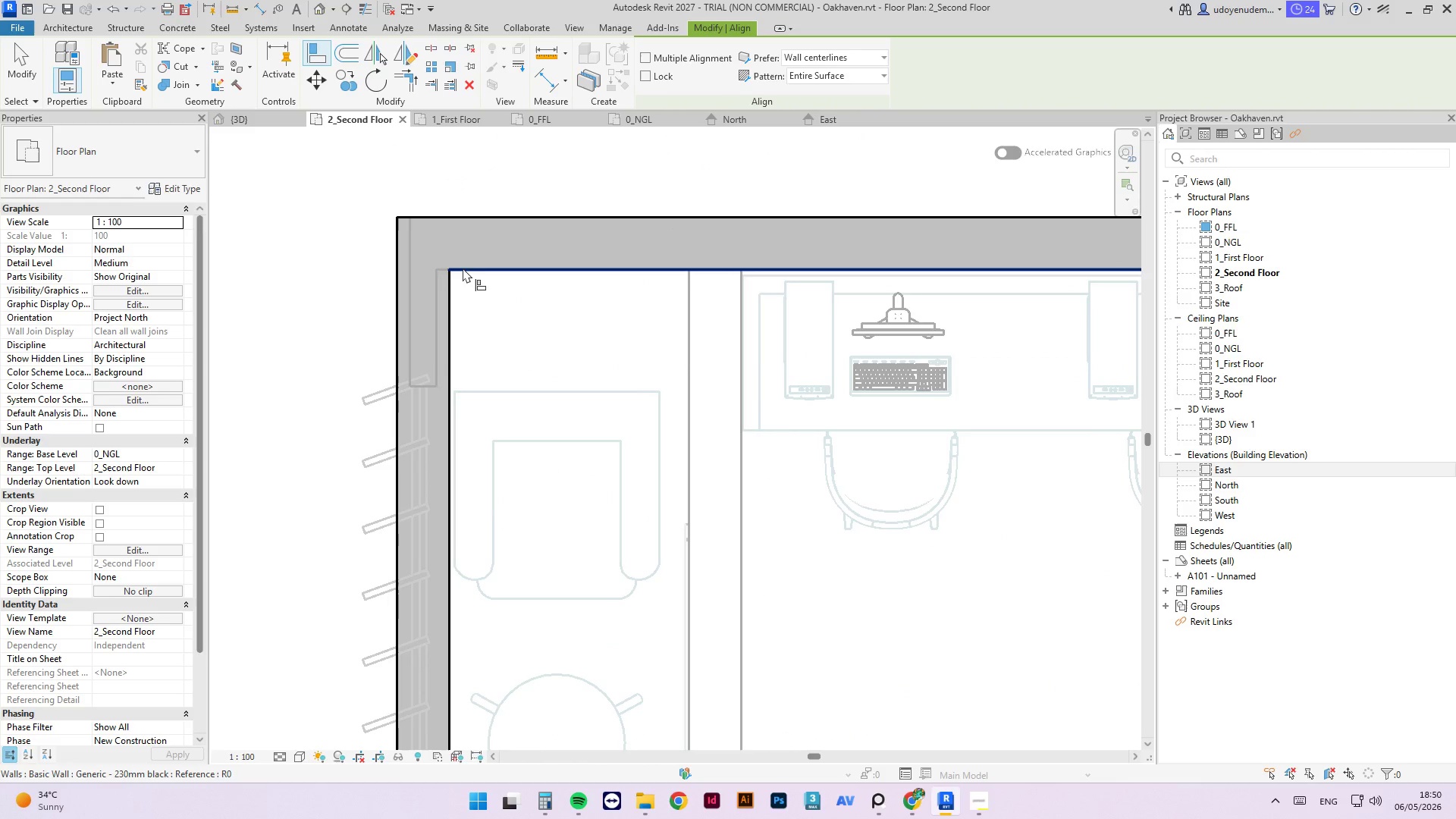 
scroll: coordinate [326, 300], scroll_direction: down, amount: 7.0
 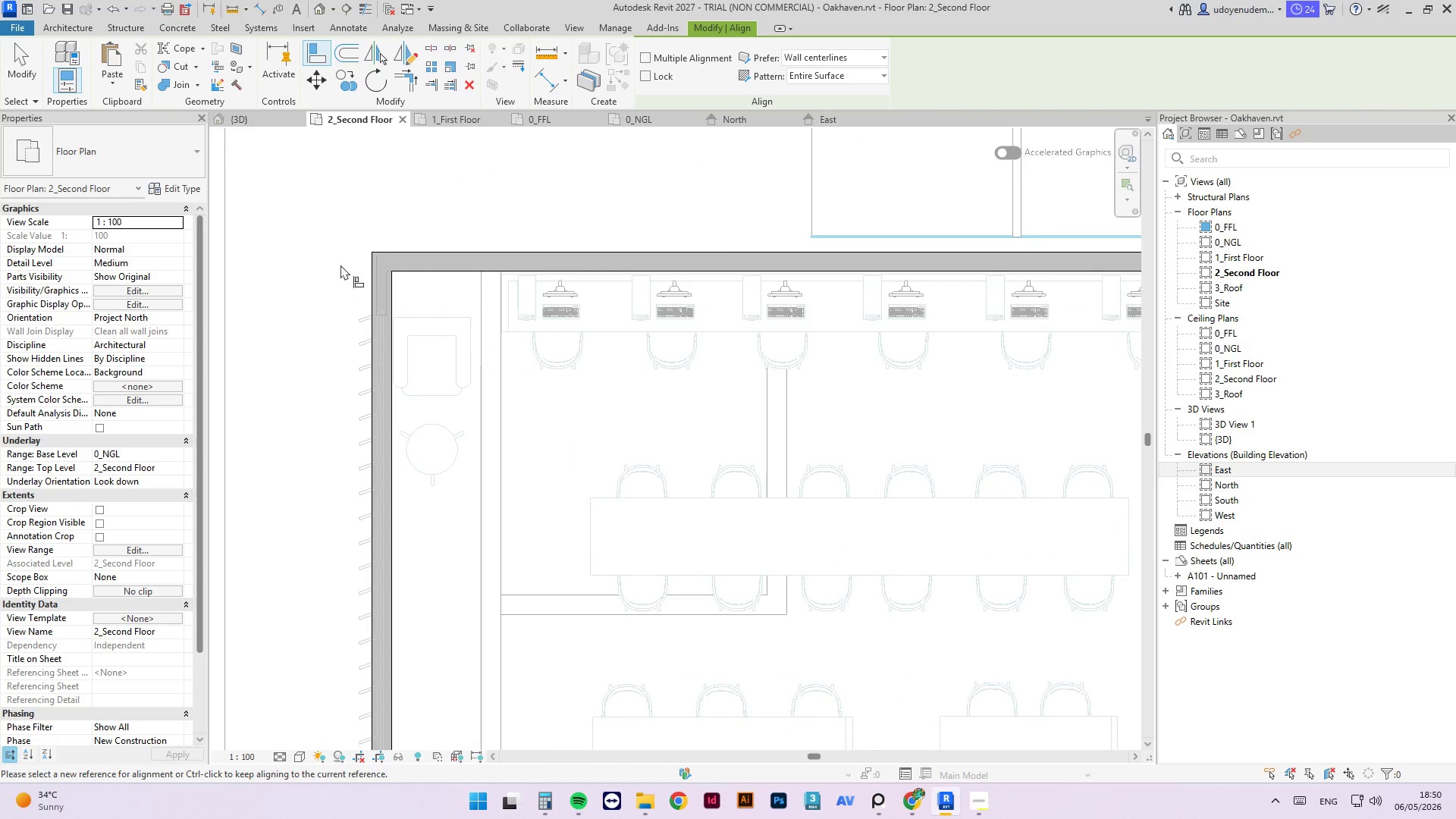 
key(Escape)
 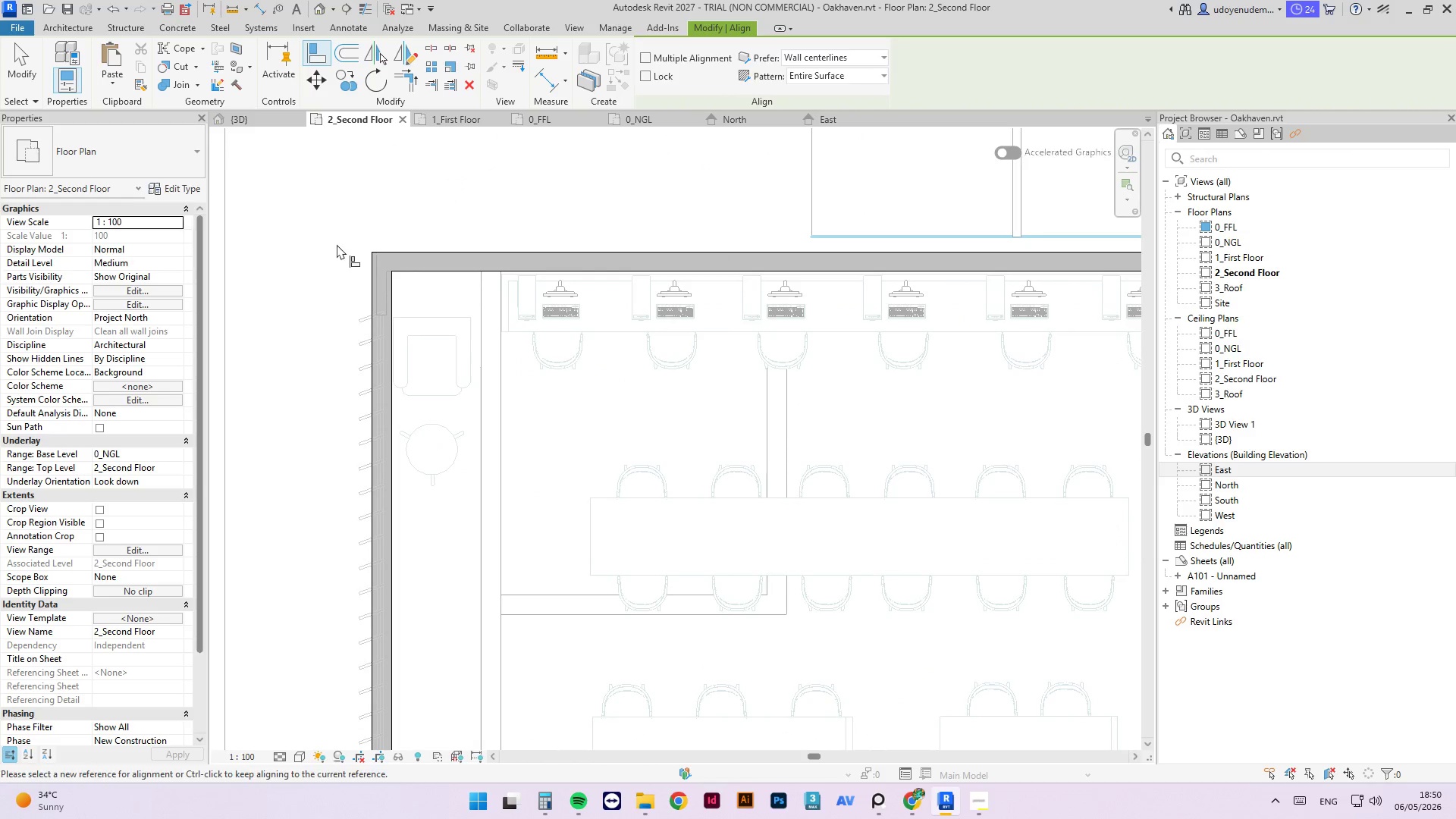 
key(Escape)
 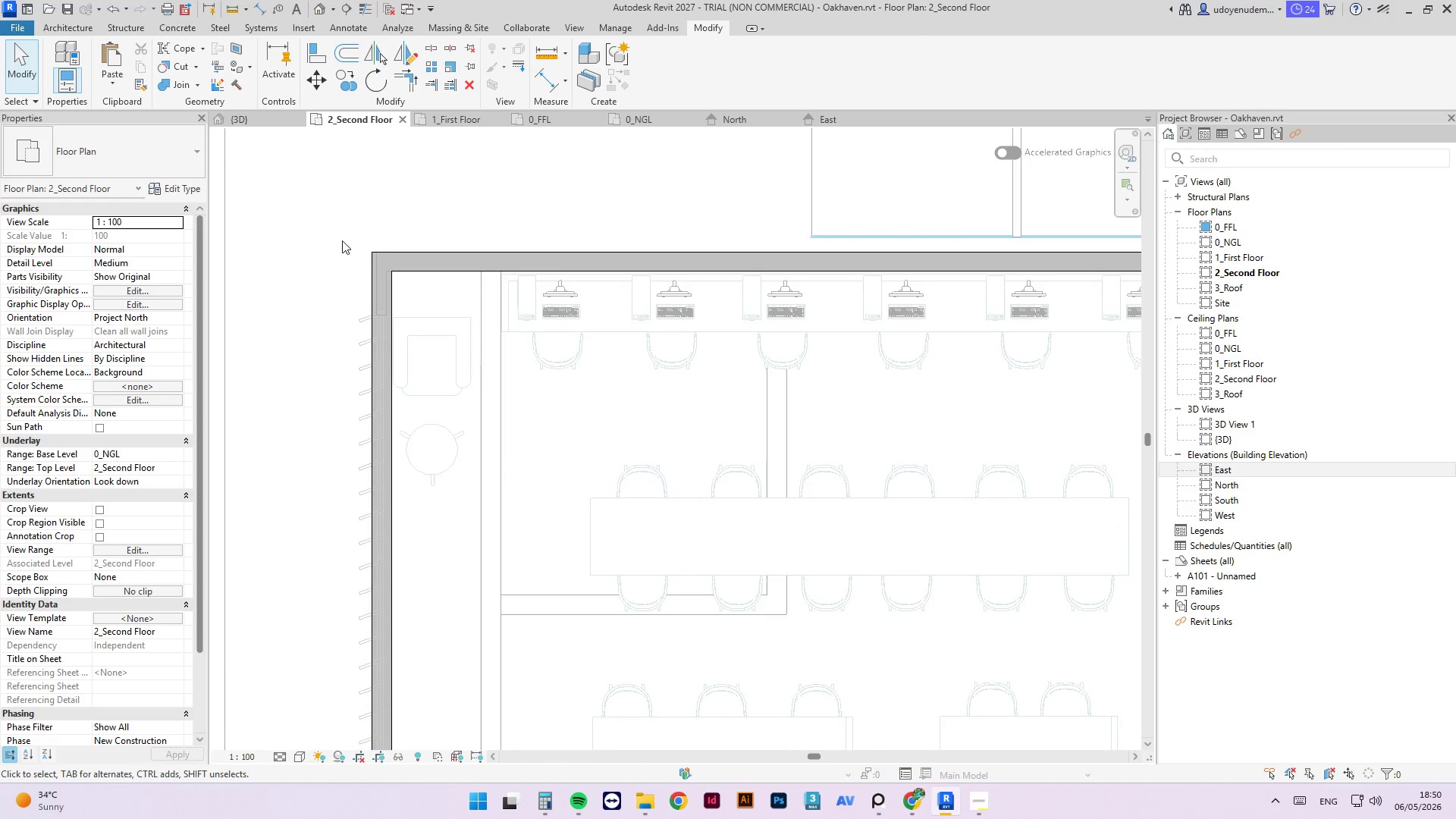 
scroll: coordinate [343, 251], scroll_direction: down, amount: 5.0
 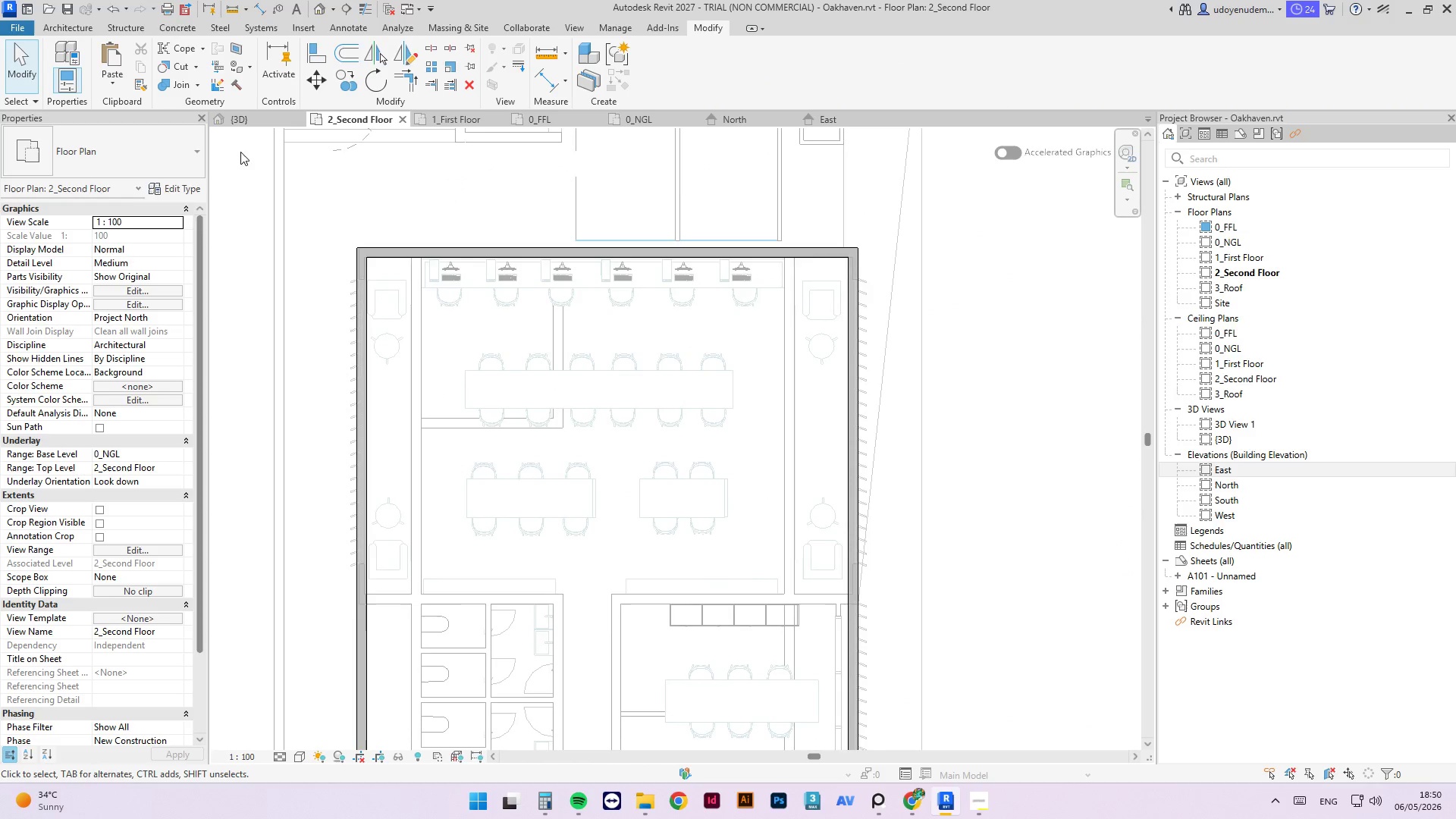 
left_click([231, 127])
 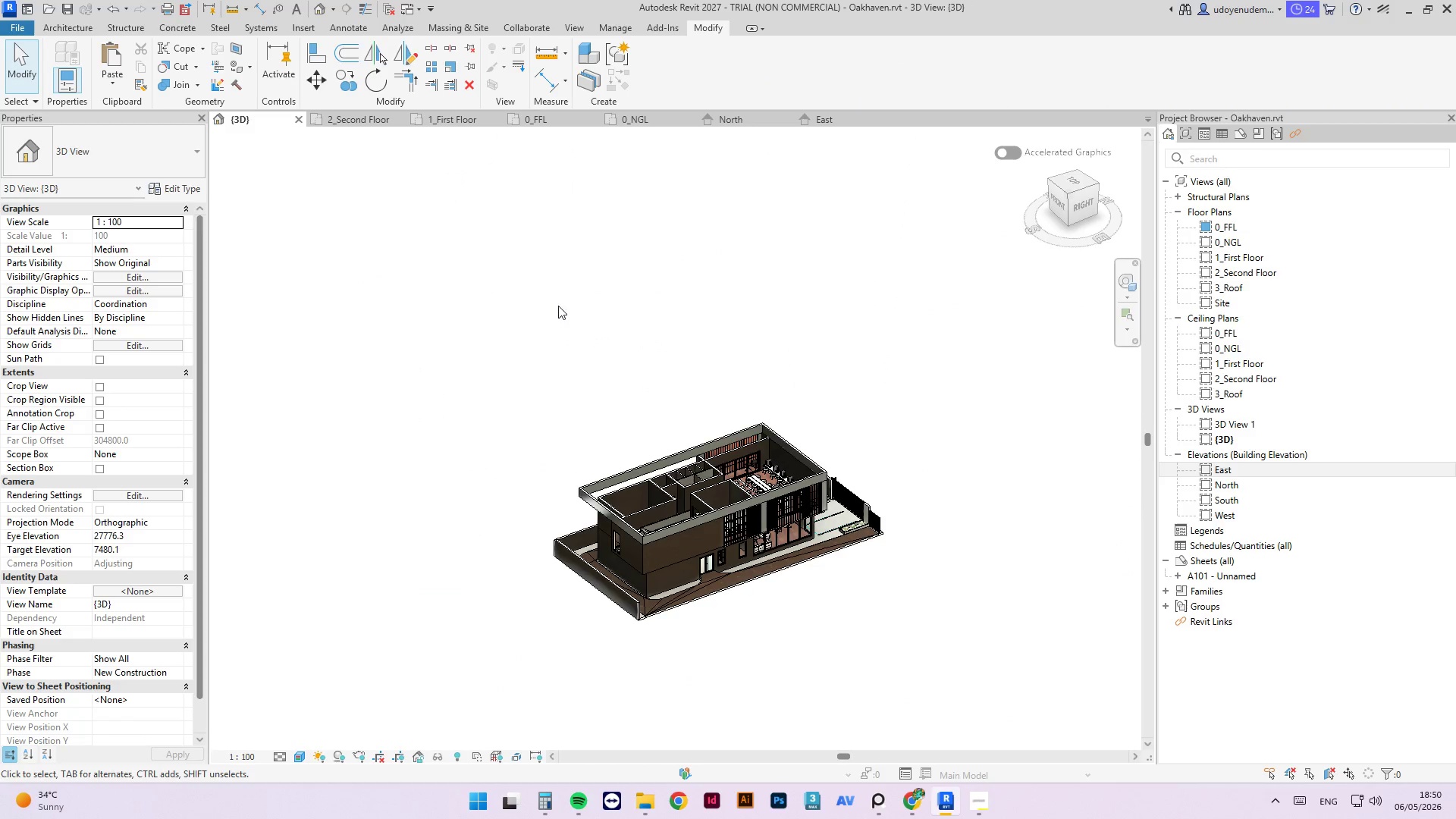 
left_click([628, 279])
 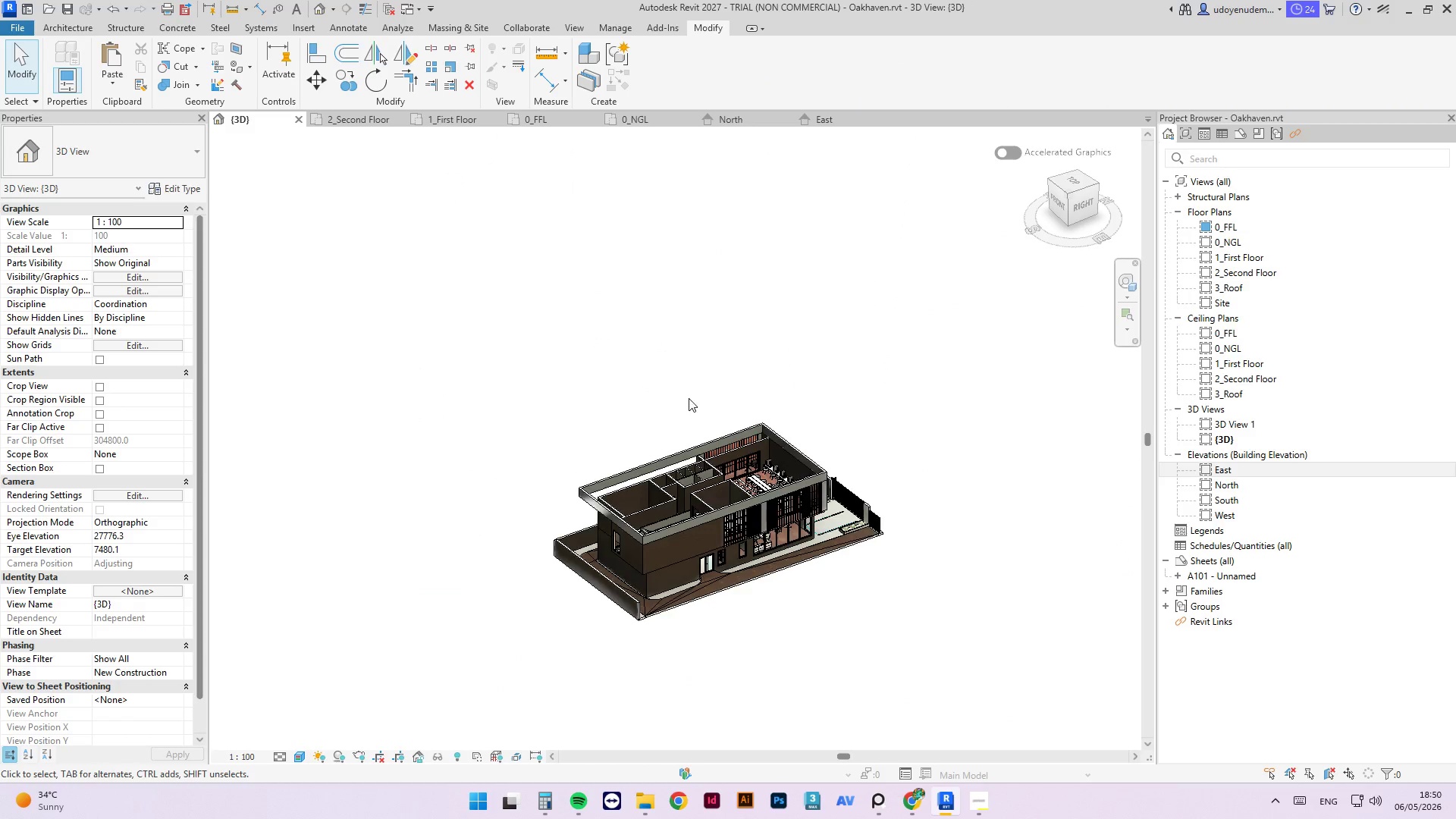 
scroll: coordinate [689, 400], scroll_direction: up, amount: 5.0
 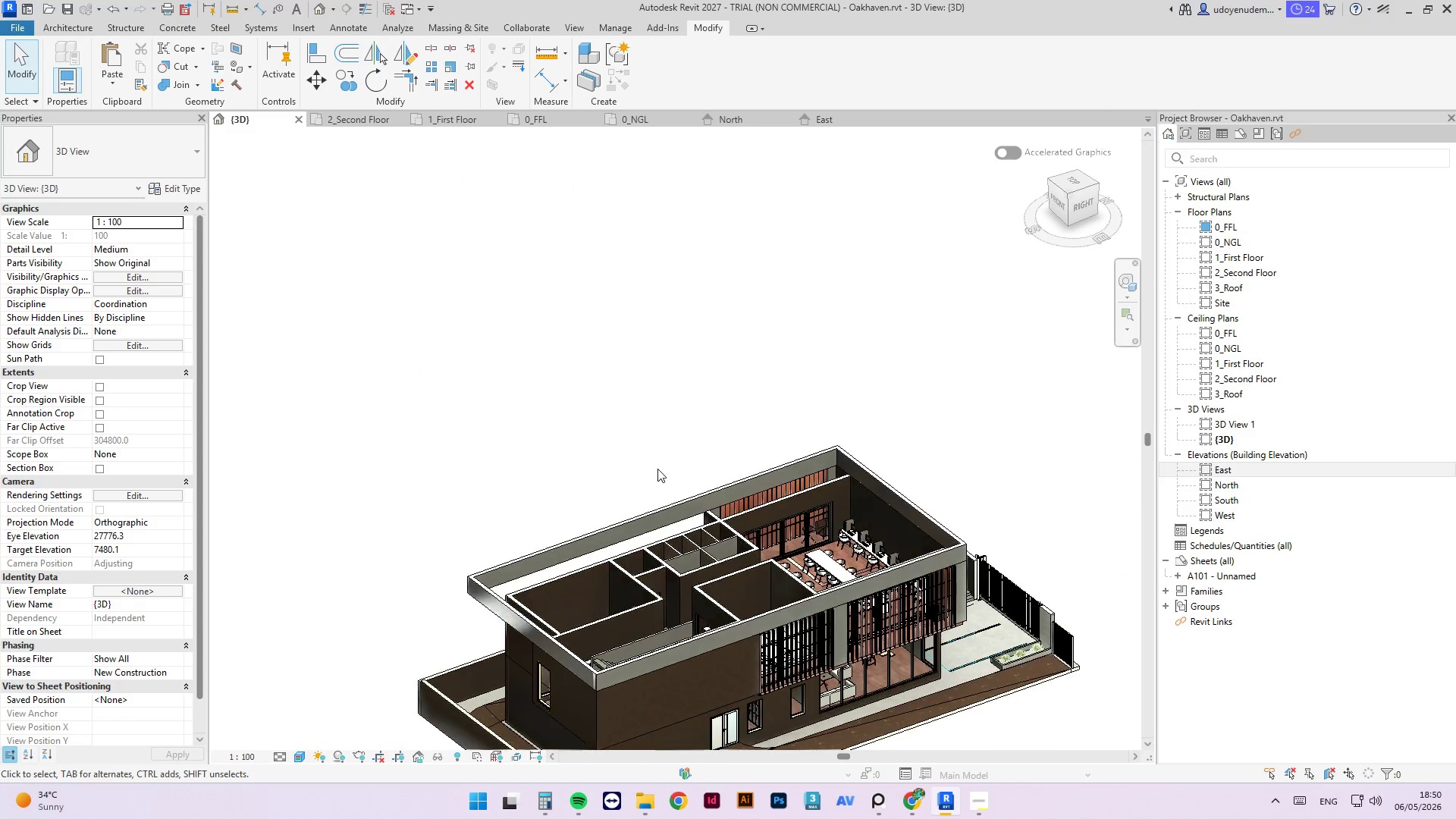 
hold_key(key=ShiftLeft, duration=10.64)
 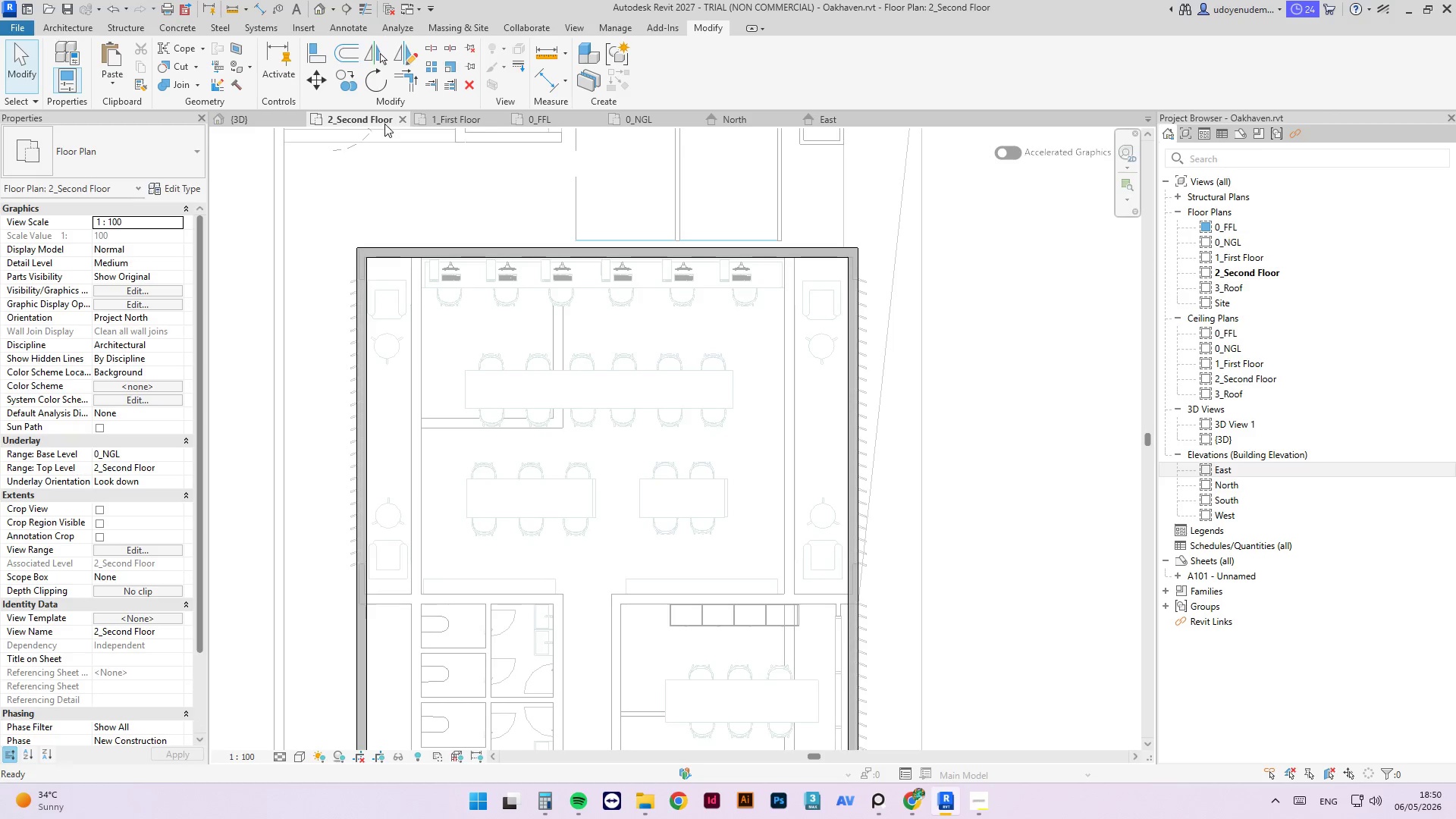 
scroll: coordinate [760, 274], scroll_direction: down, amount: 5.0
 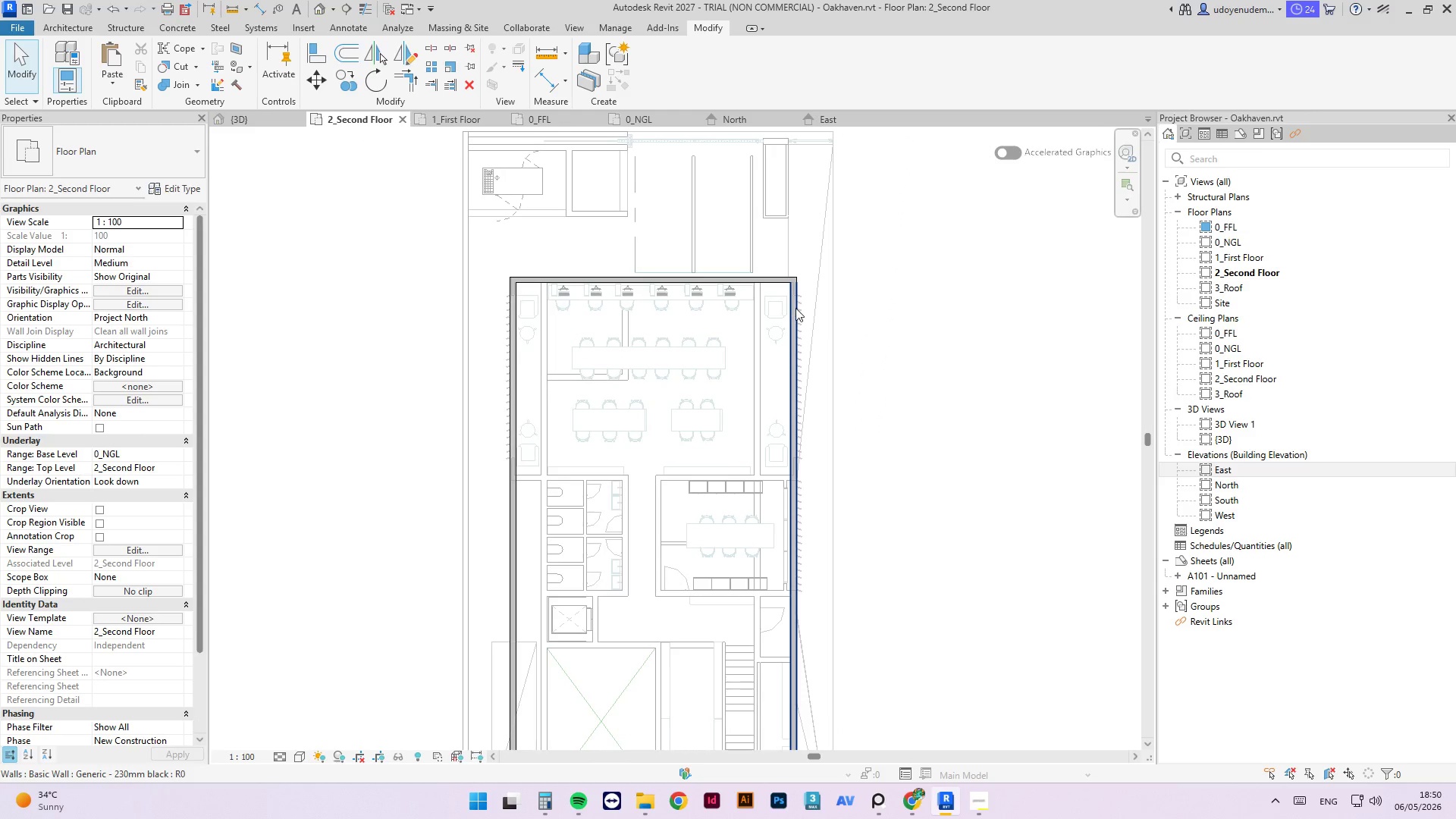 
left_click([795, 308])
 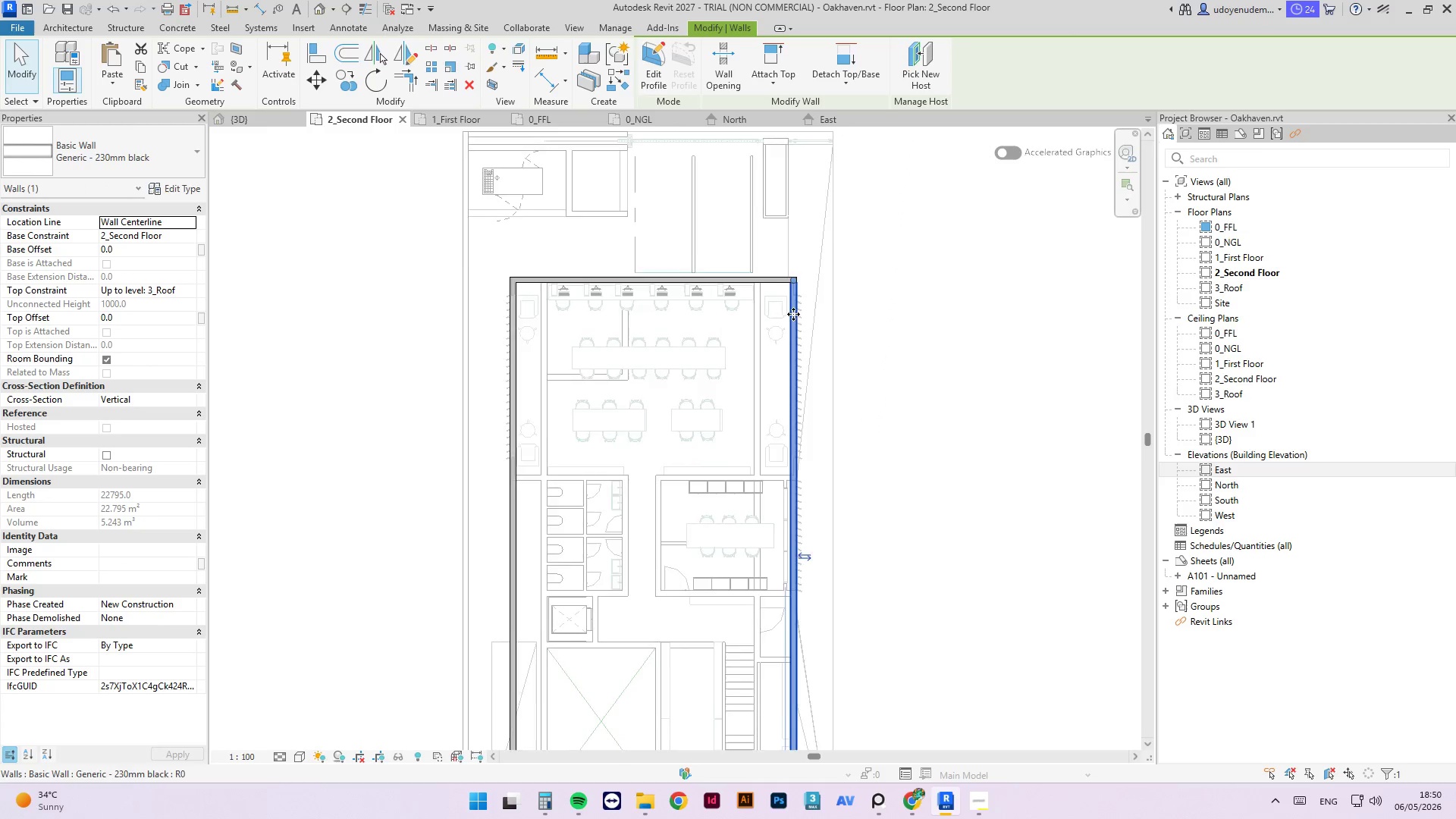 
scroll: coordinate [783, 325], scroll_direction: up, amount: 6.0
 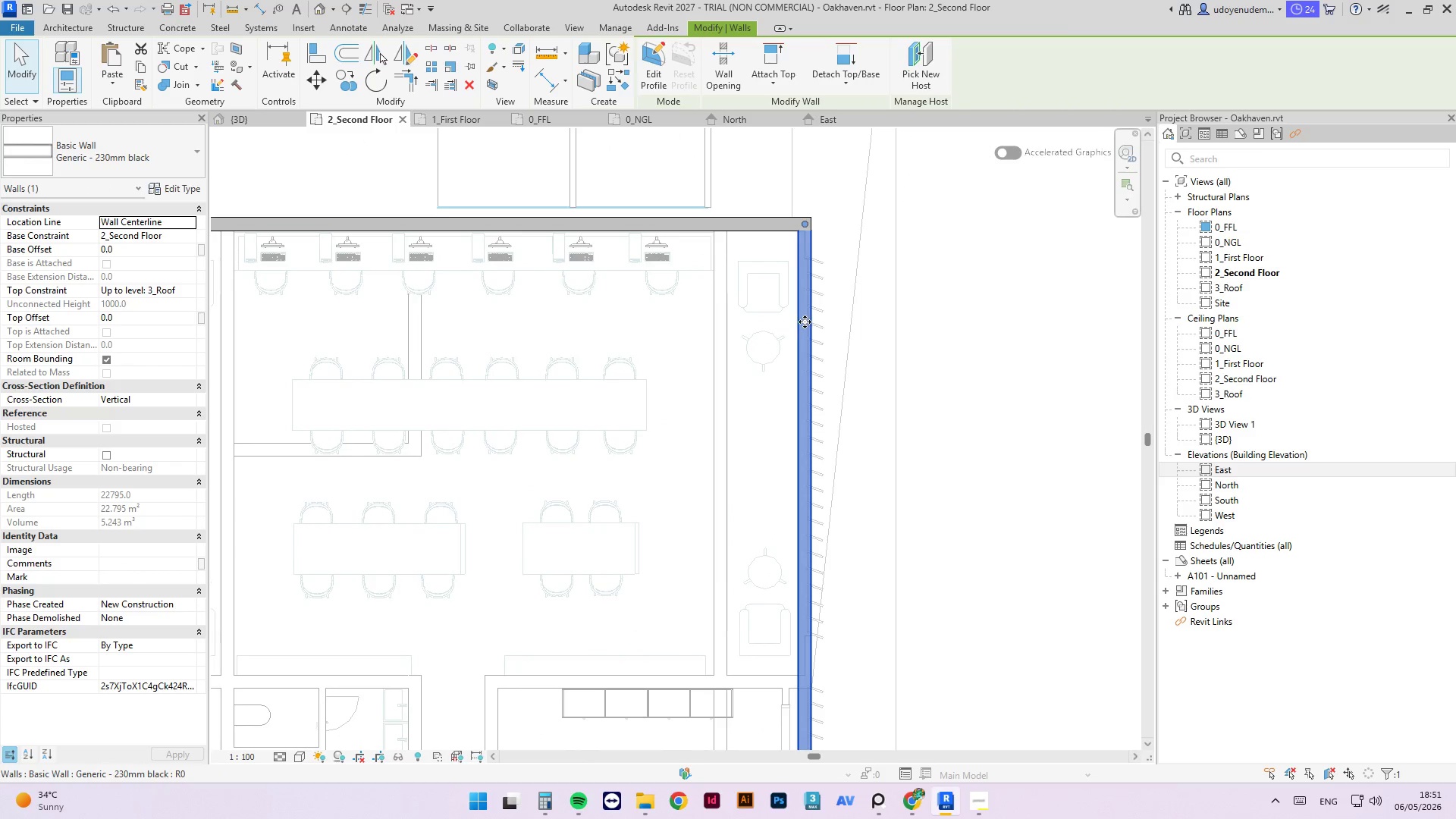 
scroll: coordinate [815, 450], scroll_direction: down, amount: 5.0
 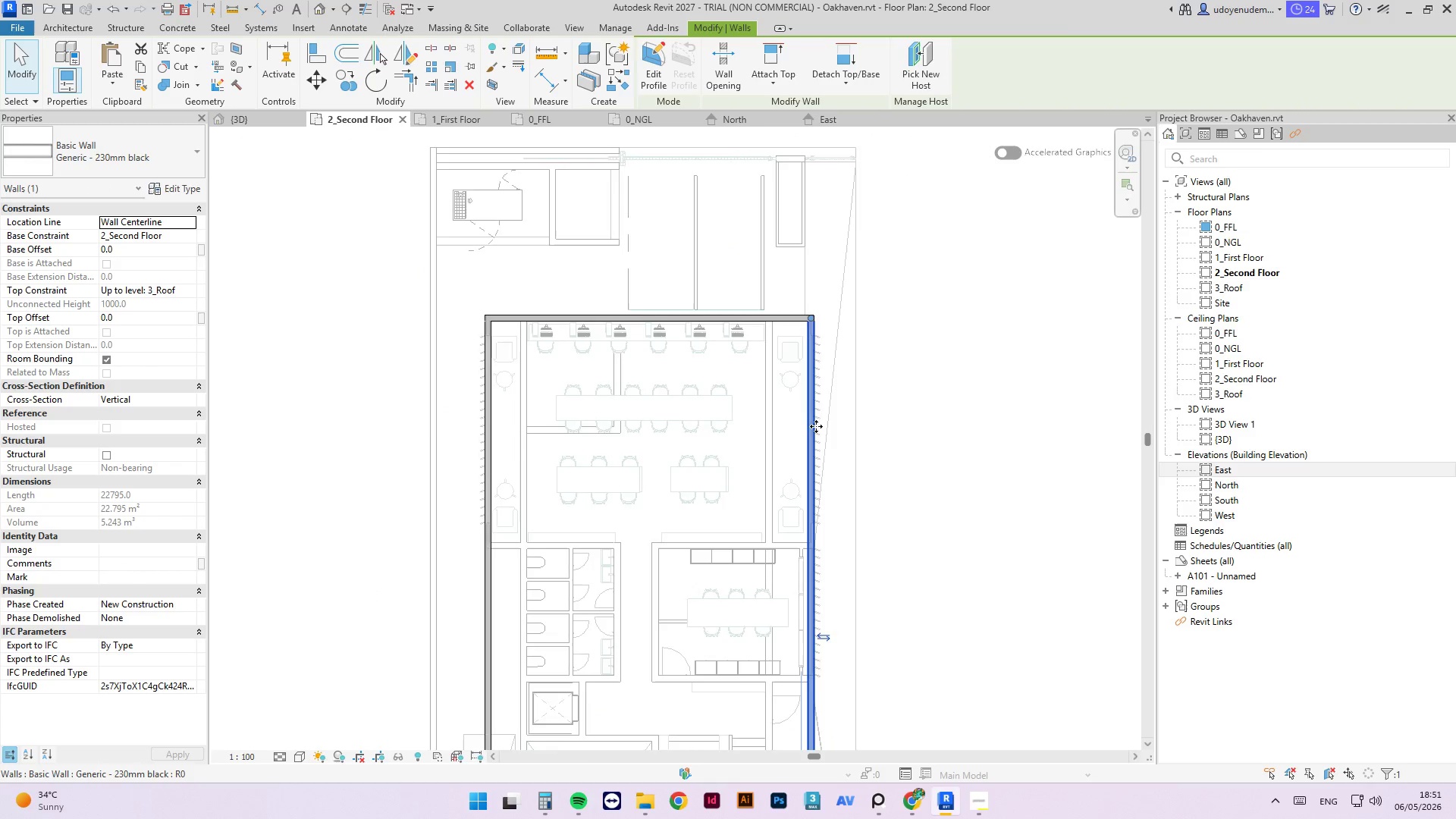 
scroll: coordinate [816, 425], scroll_direction: up, amount: 3.0
 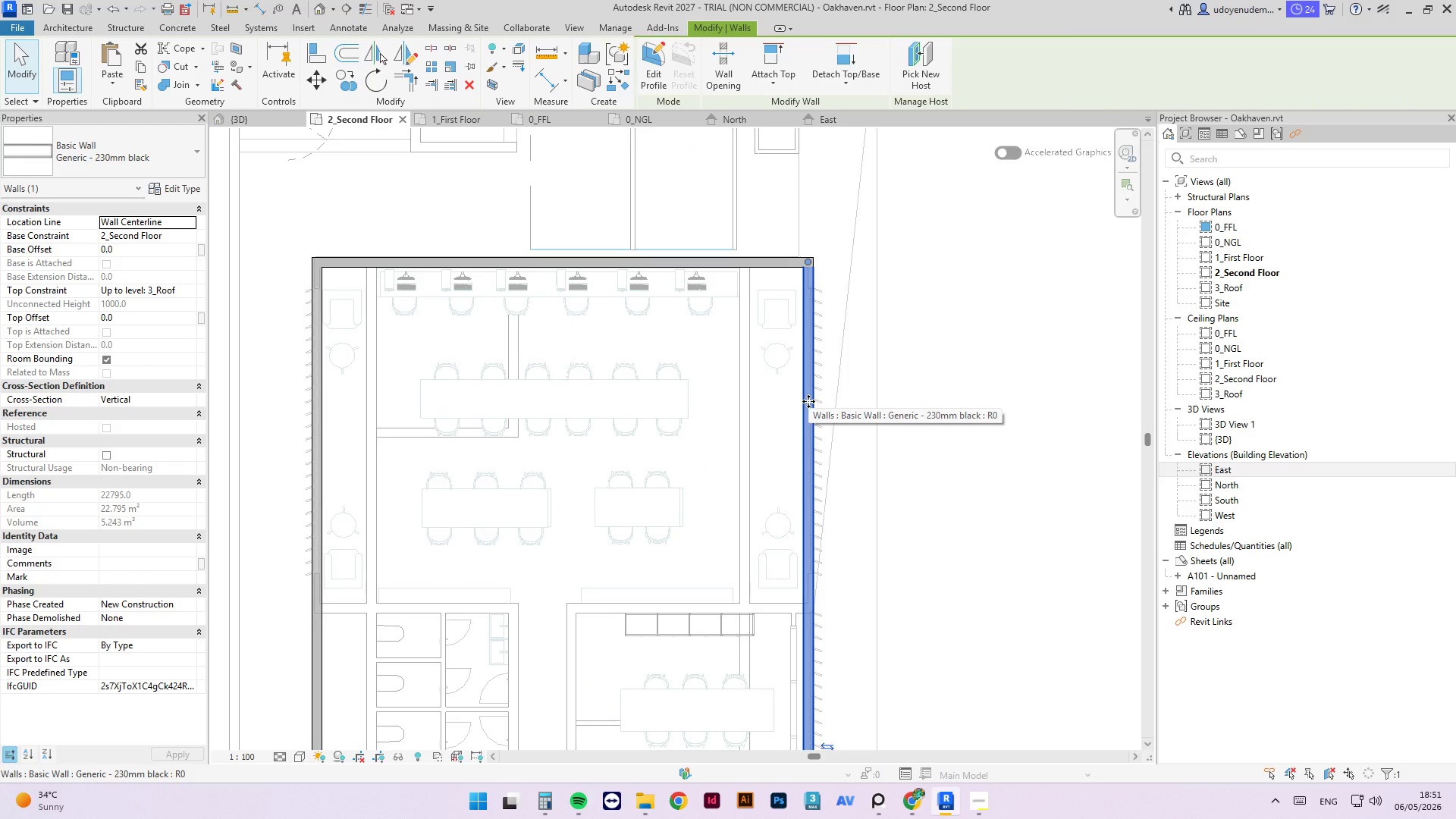 
left_click_drag(start_coordinate=[808, 401], to_coordinate=[830, 392])
 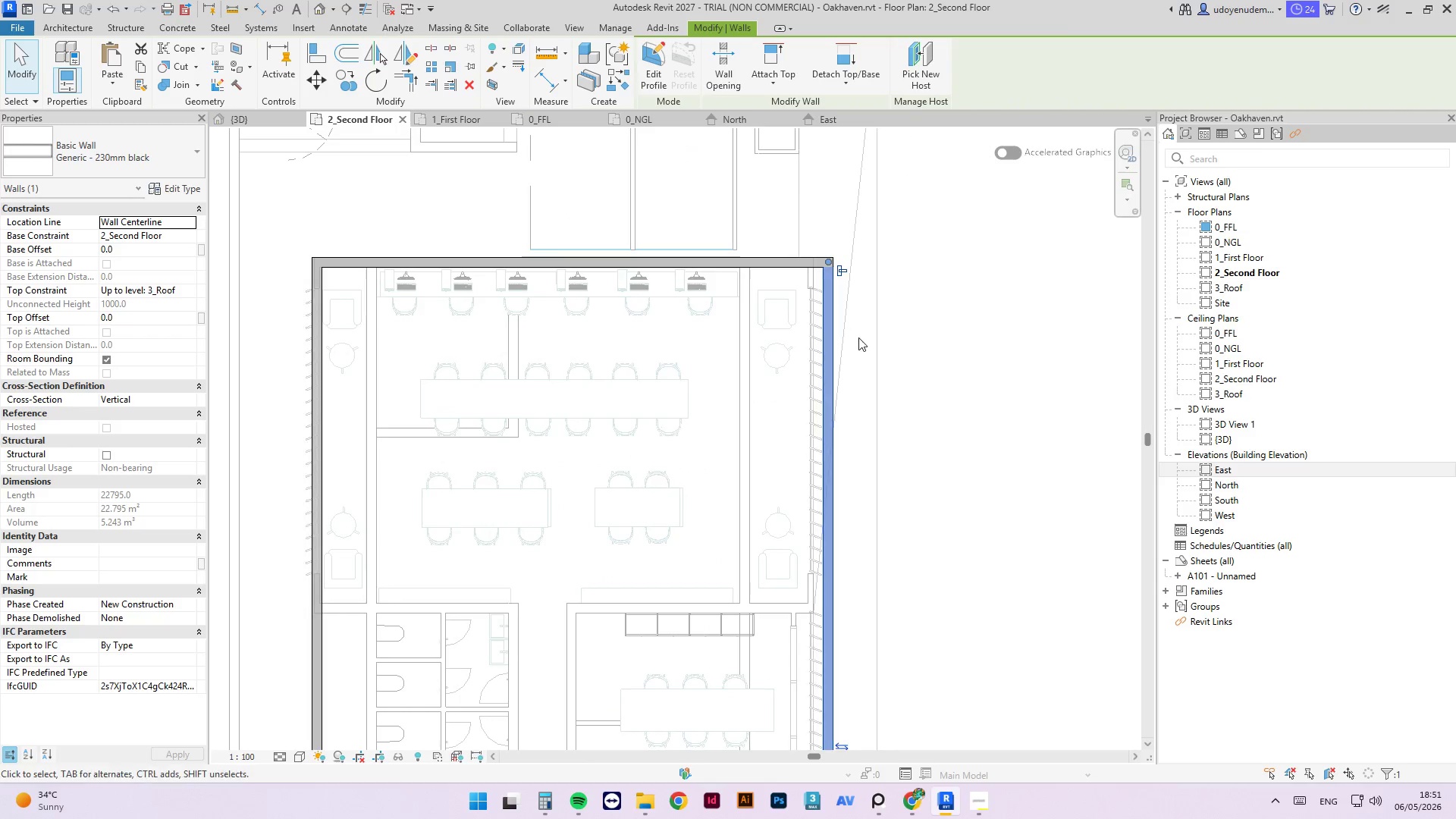 
scroll: coordinate [554, 344], scroll_direction: up, amount: 4.0
 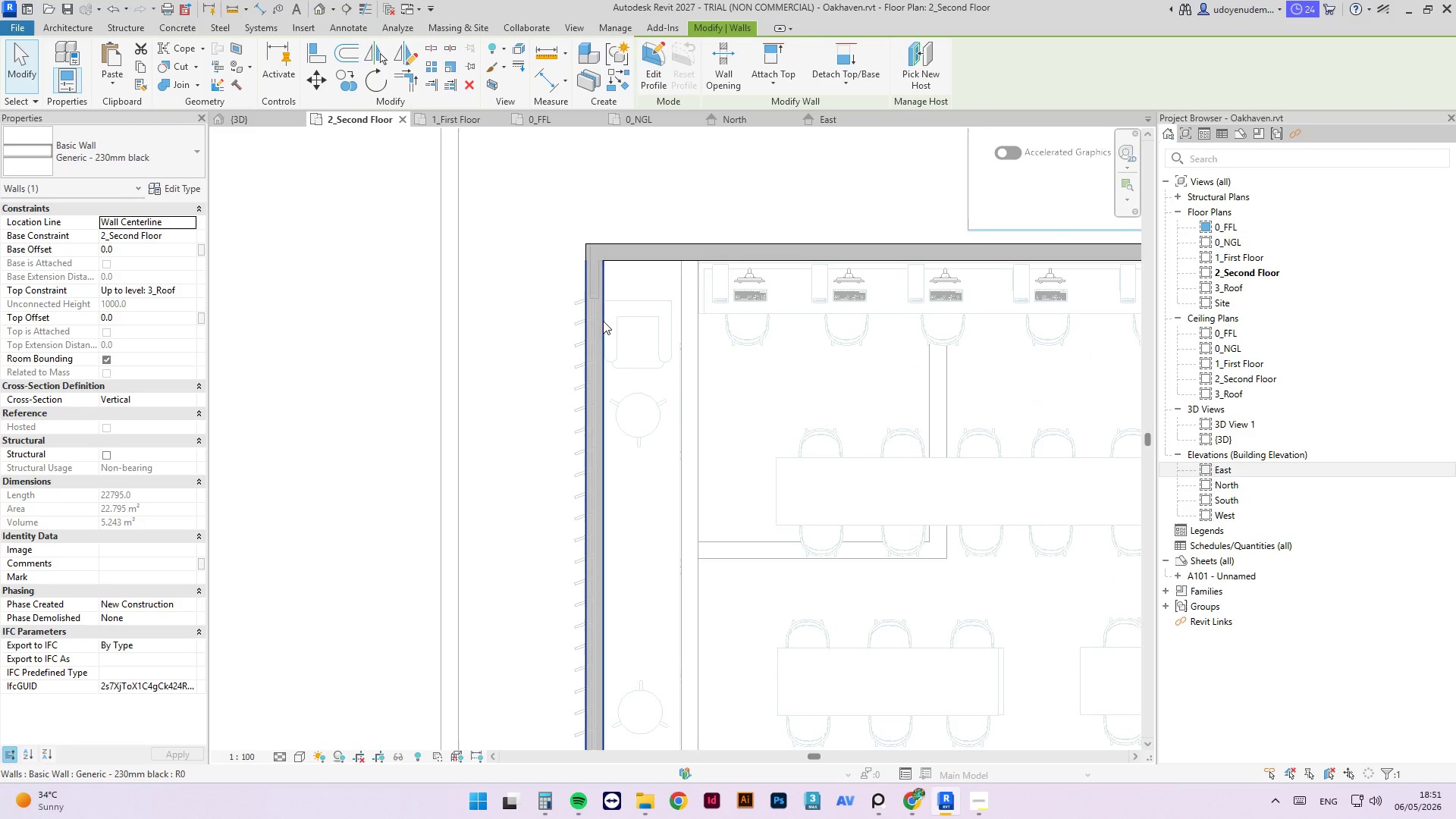 
left_click_drag(start_coordinate=[604, 320], to_coordinate=[574, 318])
 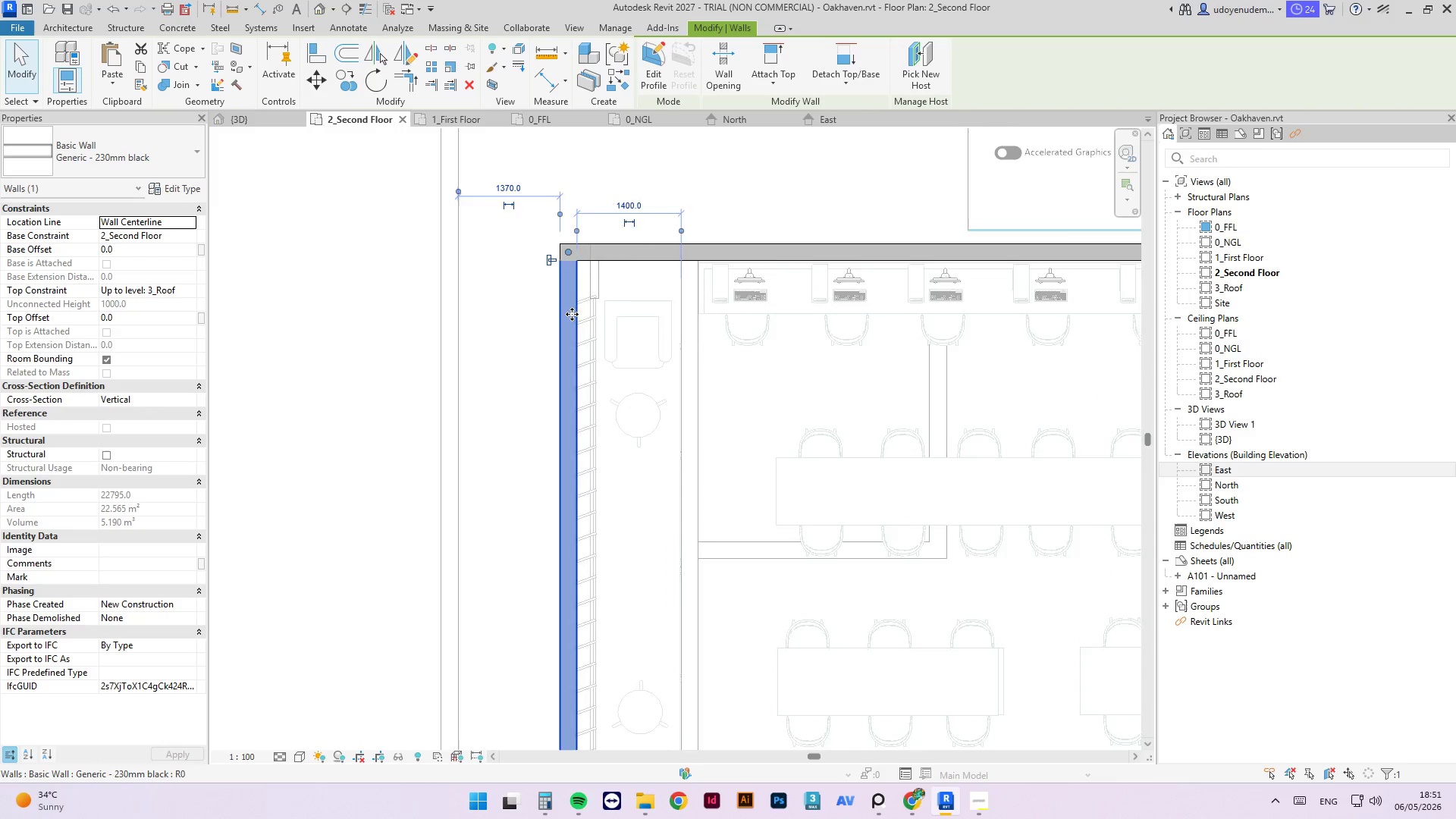 
scroll: coordinate [639, 281], scroll_direction: down, amount: 2.0
 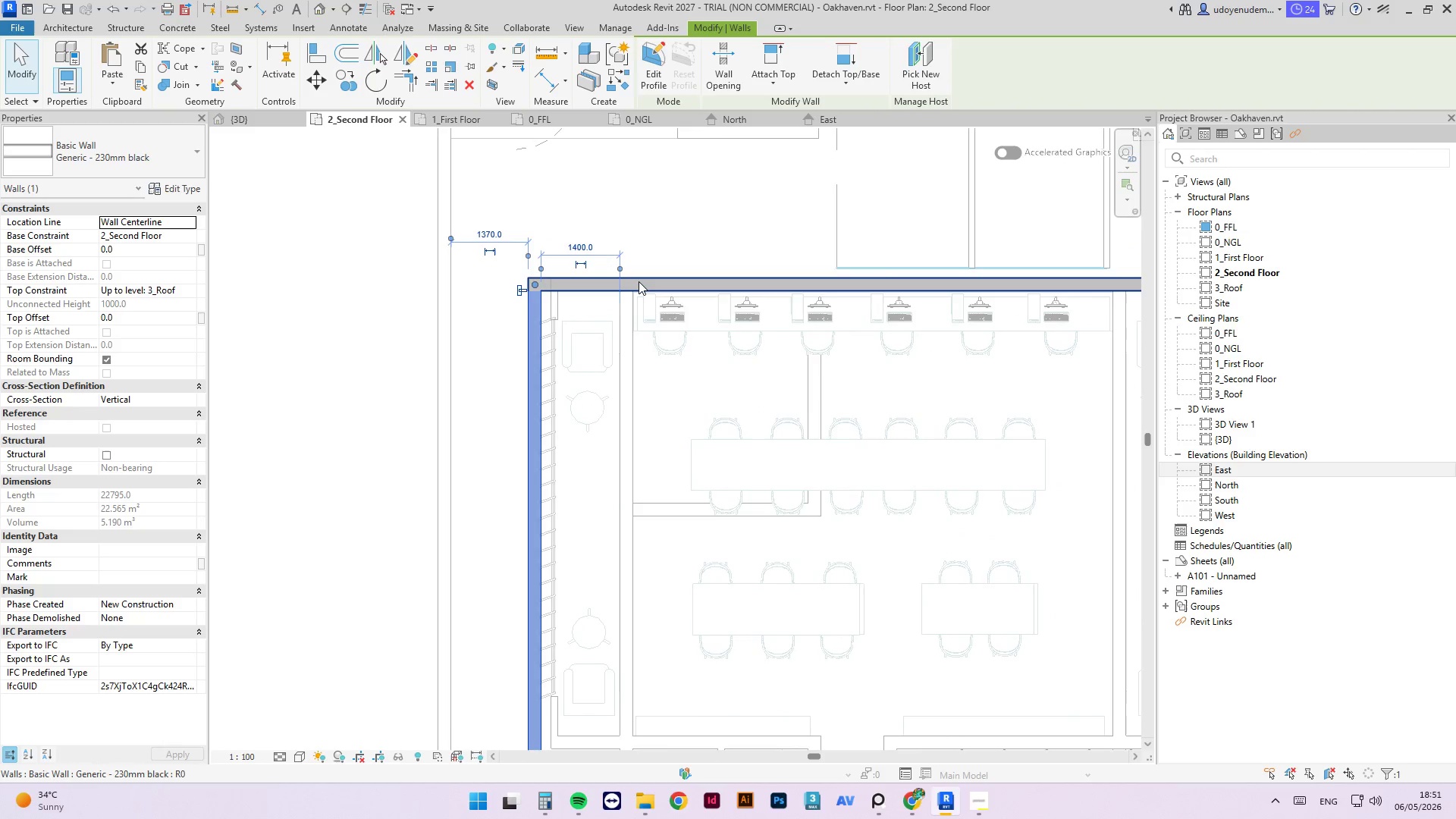 
left_click_drag(start_coordinate=[639, 281], to_coordinate=[640, 259])
 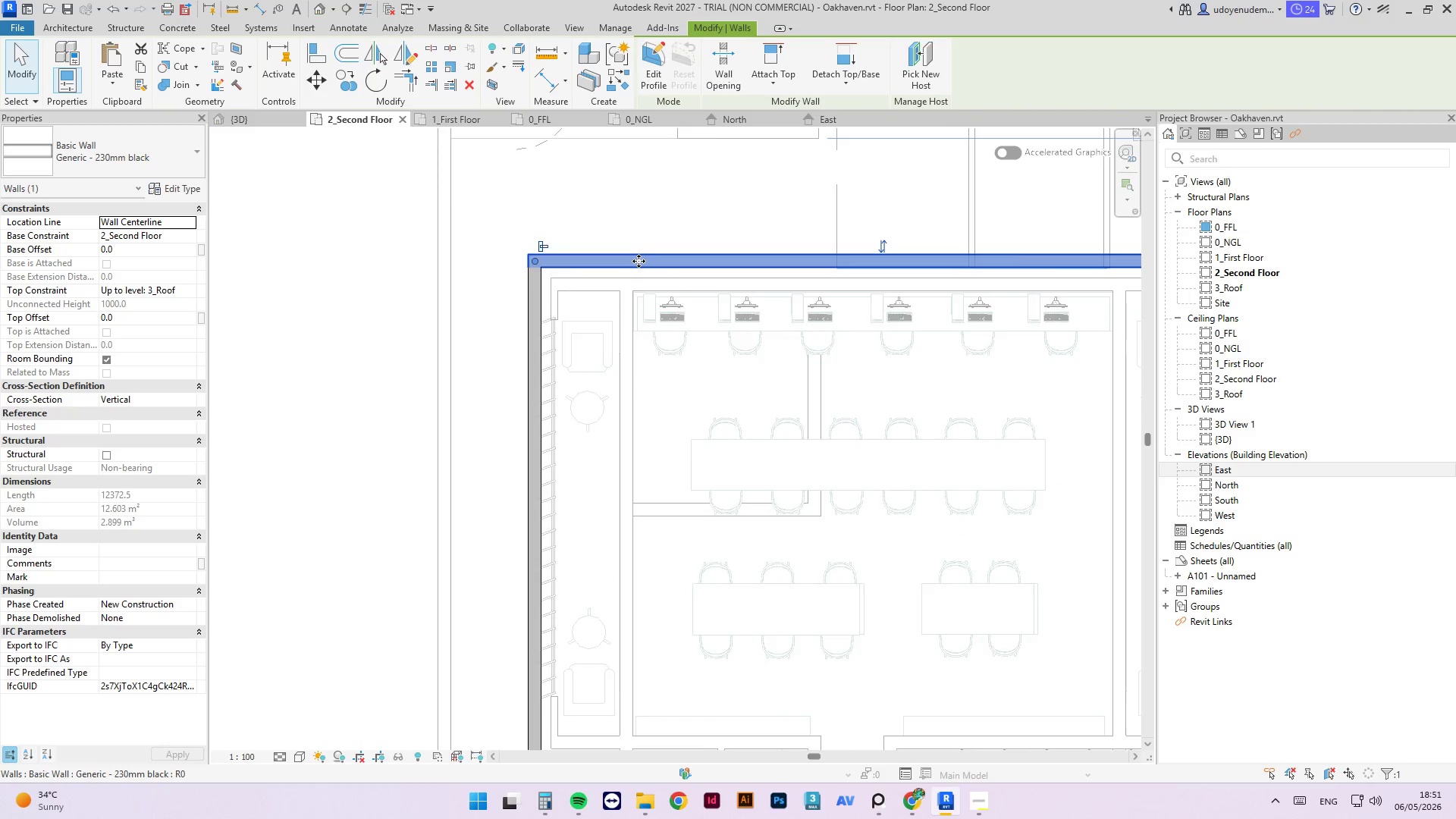 
scroll: coordinate [649, 269], scroll_direction: down, amount: 8.0
 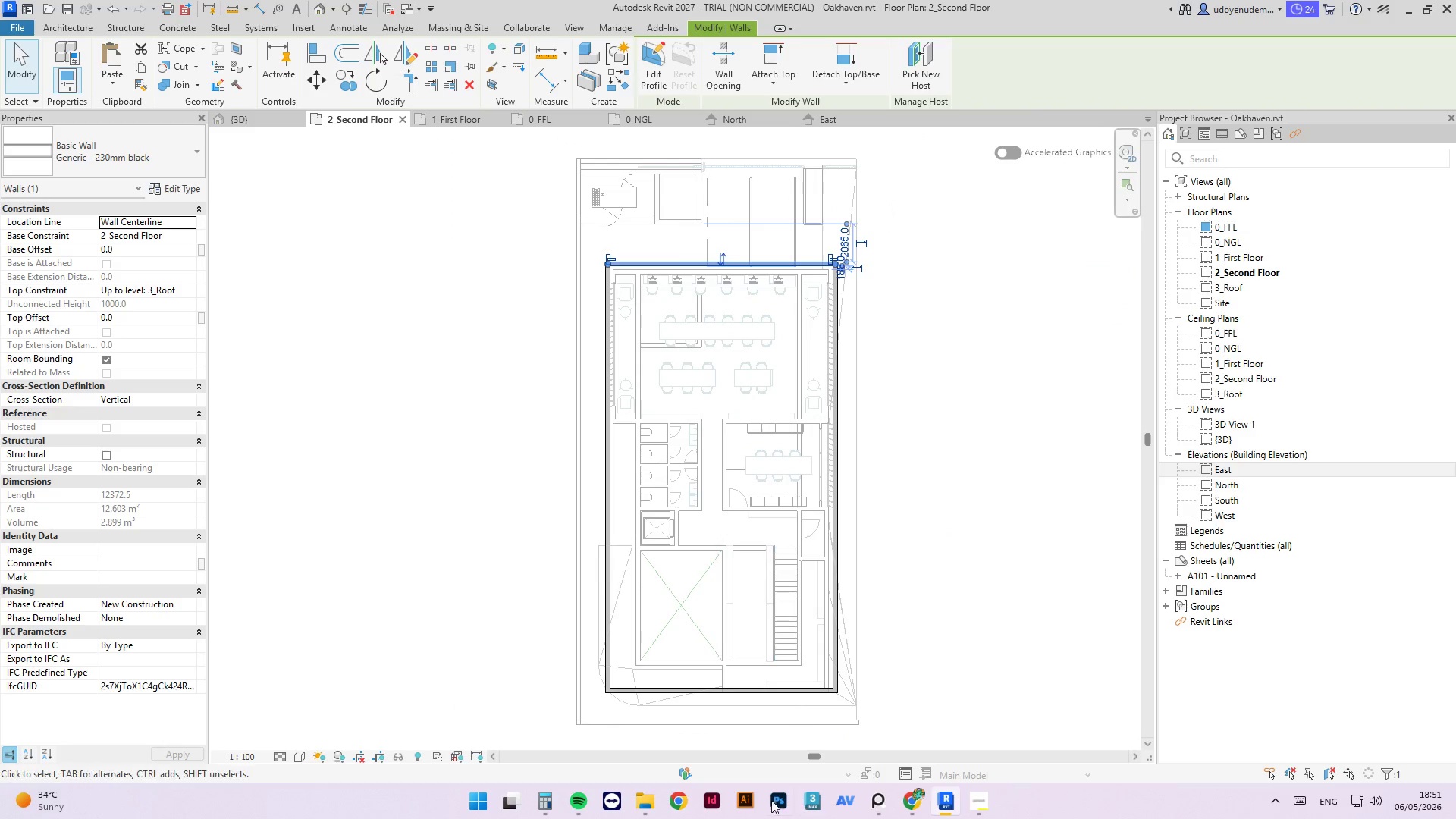 
scroll: coordinate [800, 690], scroll_direction: up, amount: 8.0
 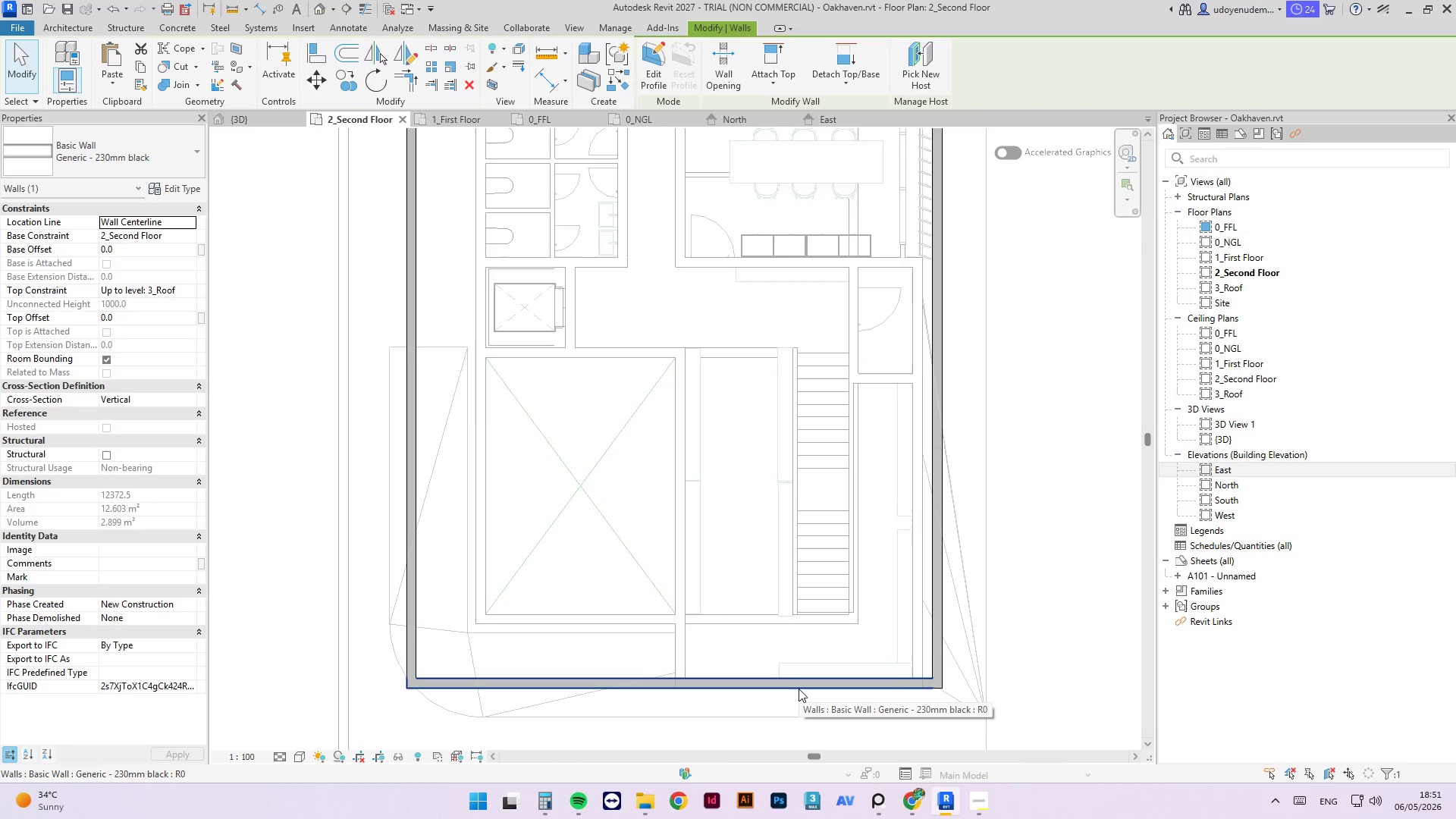 
left_click_drag(start_coordinate=[799, 688], to_coordinate=[799, 702])
 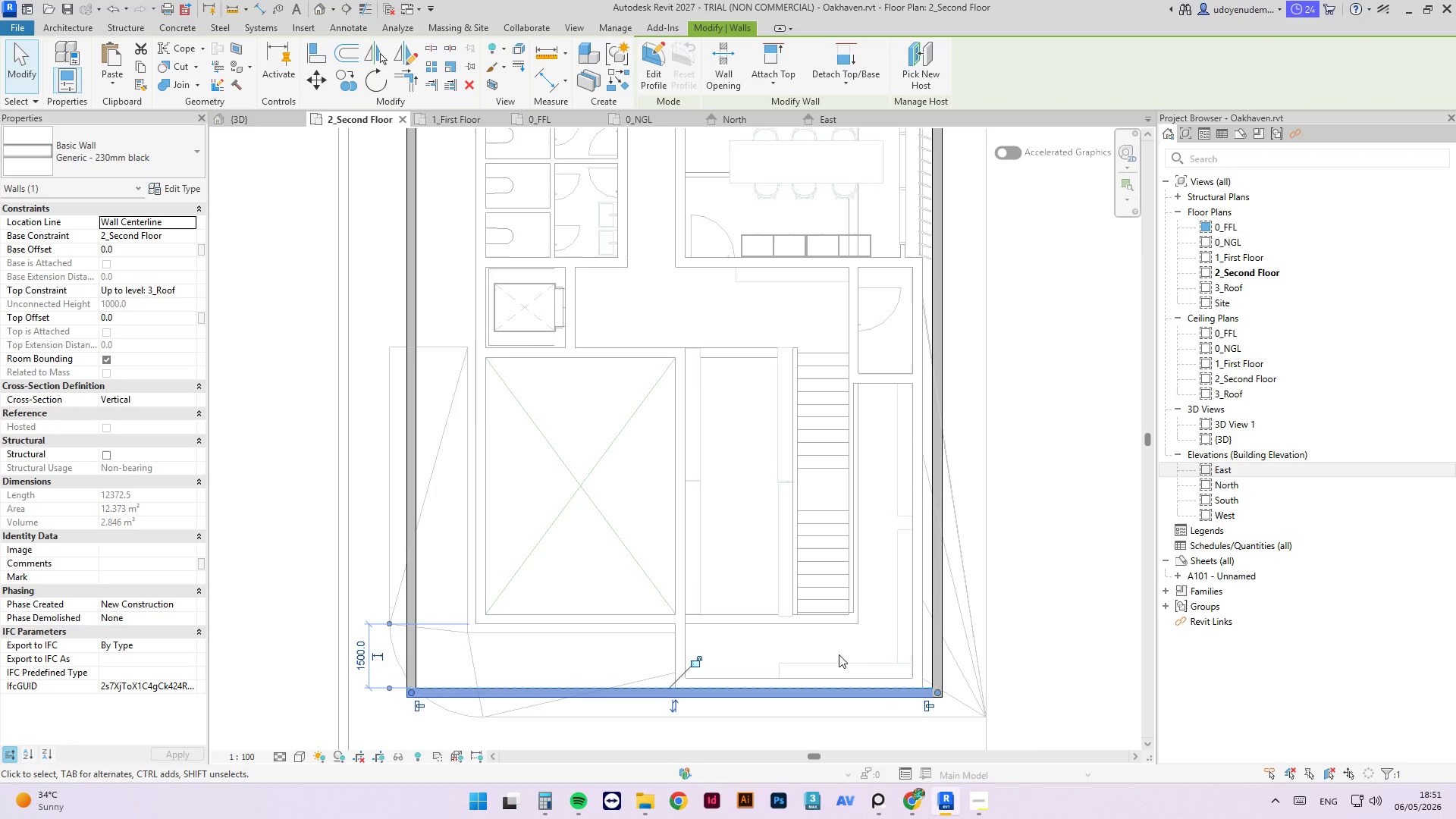 
scroll: coordinate [873, 609], scroll_direction: up, amount: 2.0
 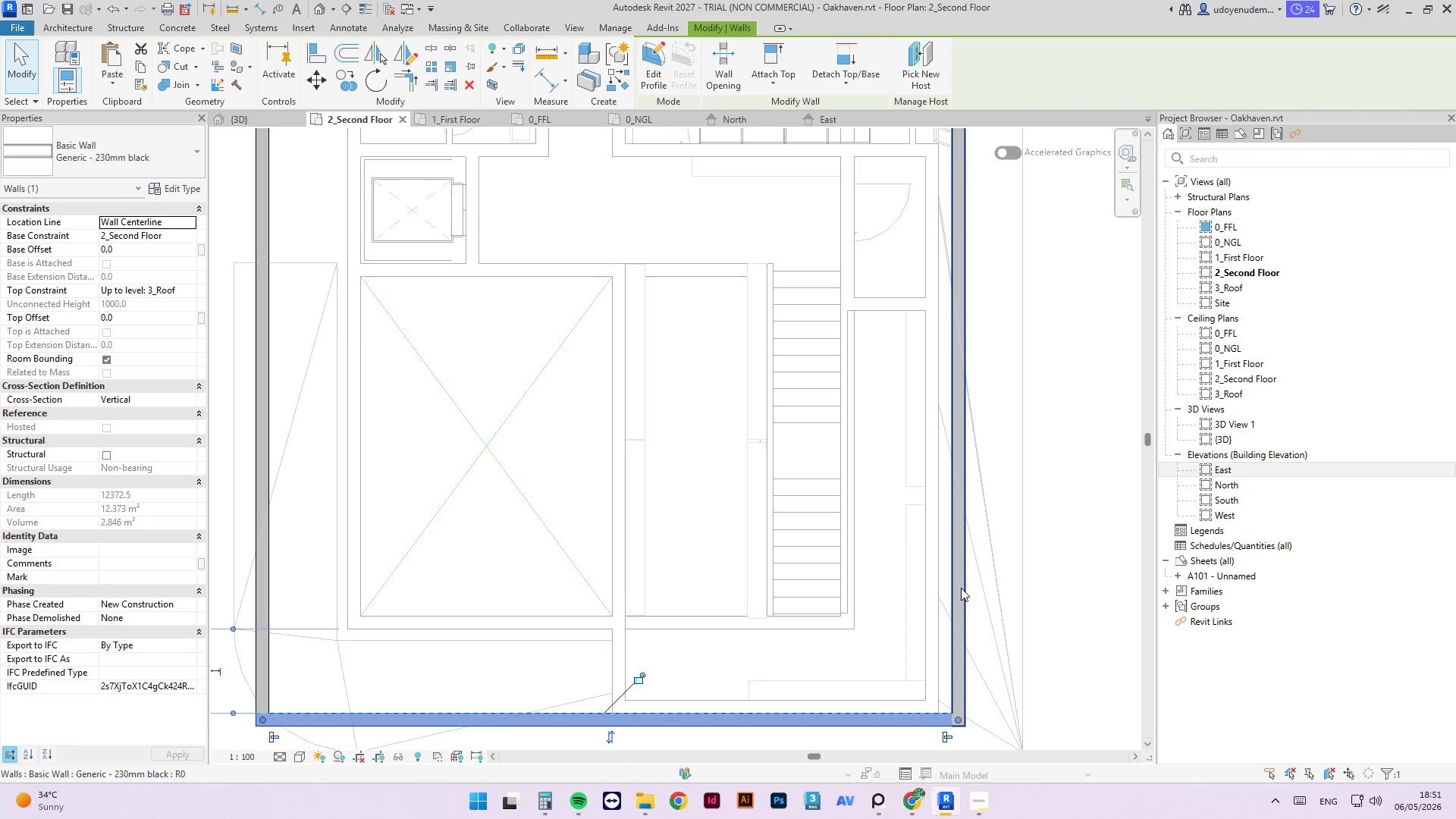 
left_click_drag(start_coordinate=[960, 587], to_coordinate=[952, 588])
 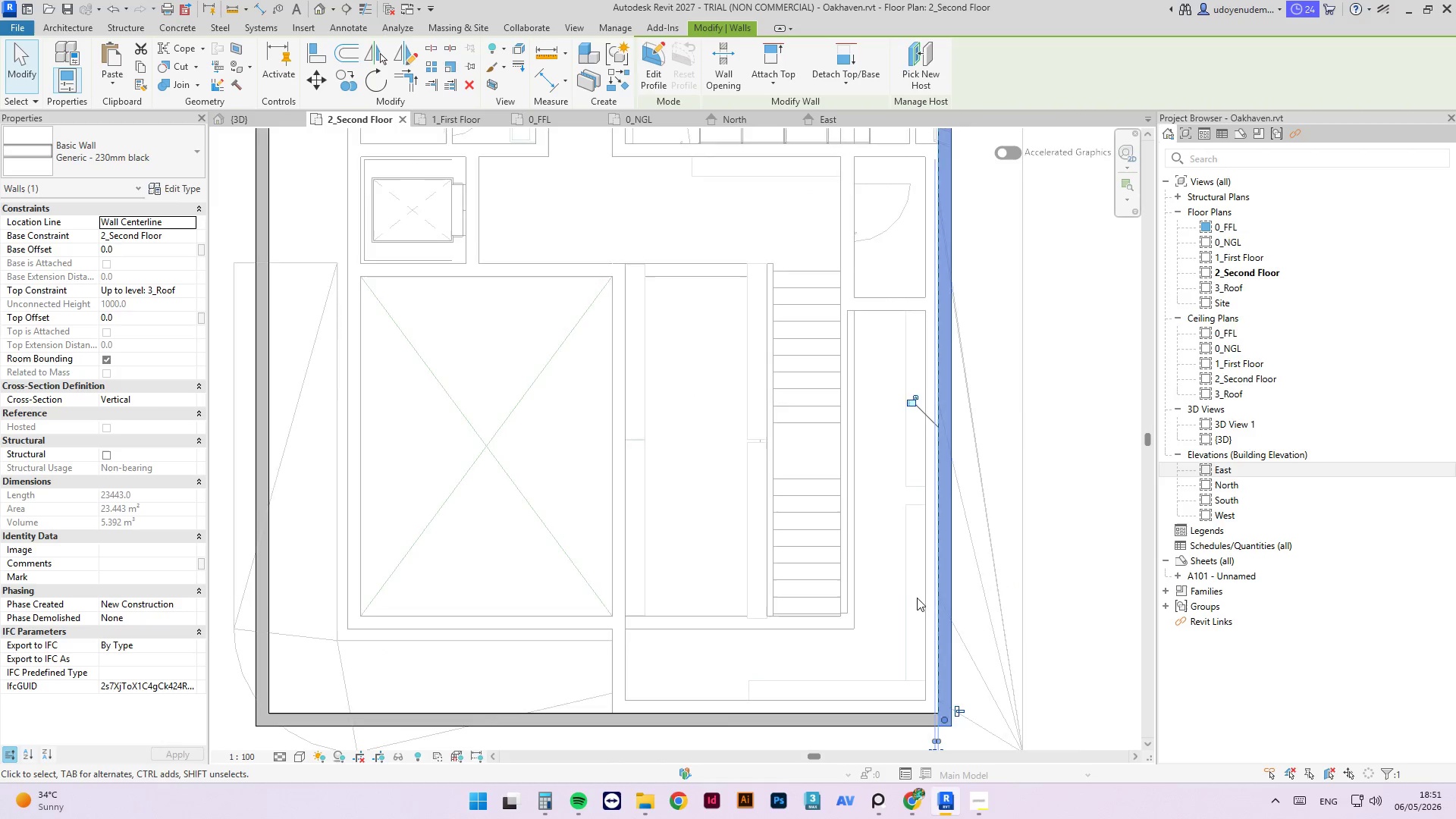 
scroll: coordinate [919, 657], scroll_direction: up, amount: 7.0
 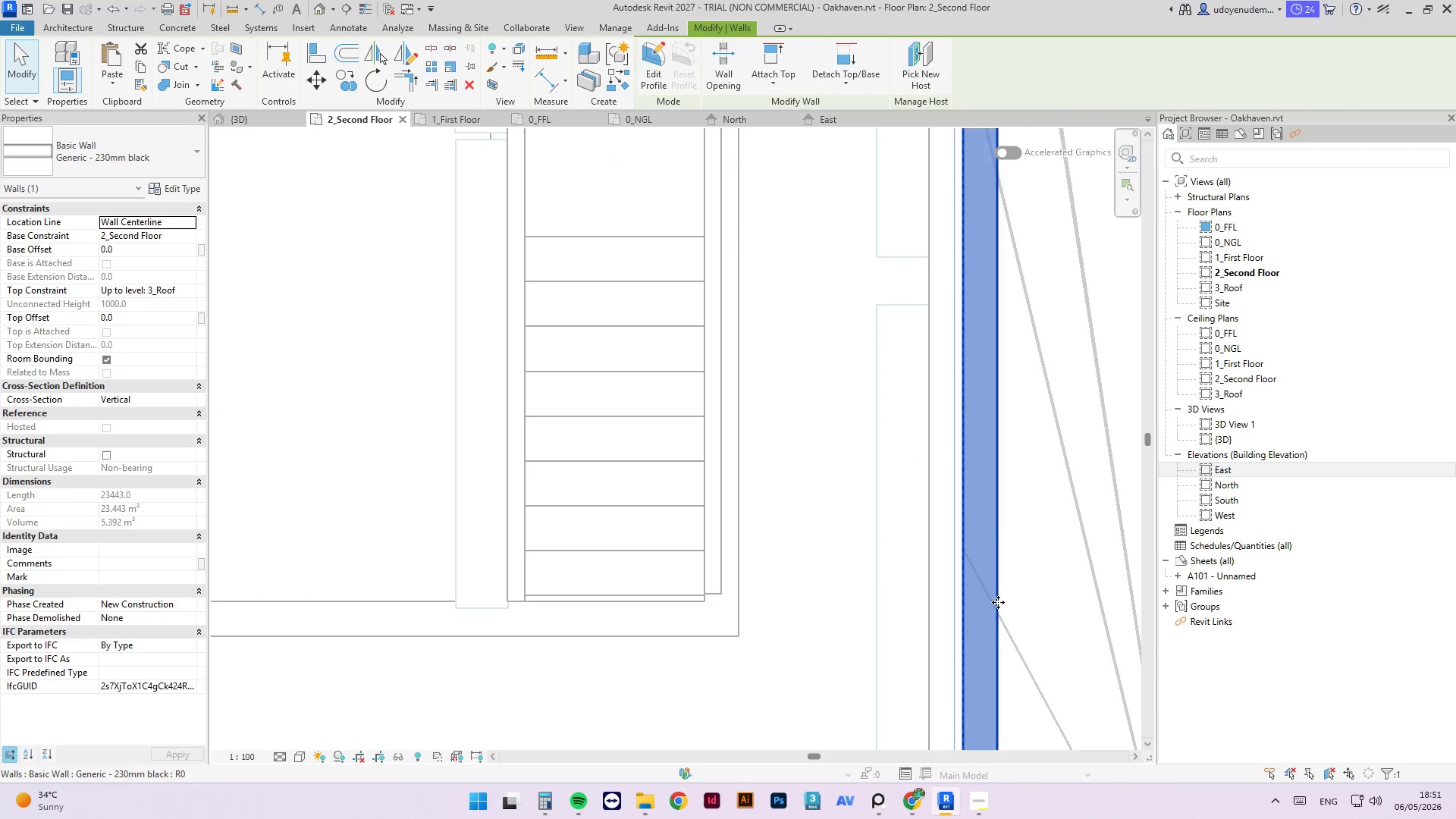 
left_click_drag(start_coordinate=[998, 599], to_coordinate=[1039, 594])
 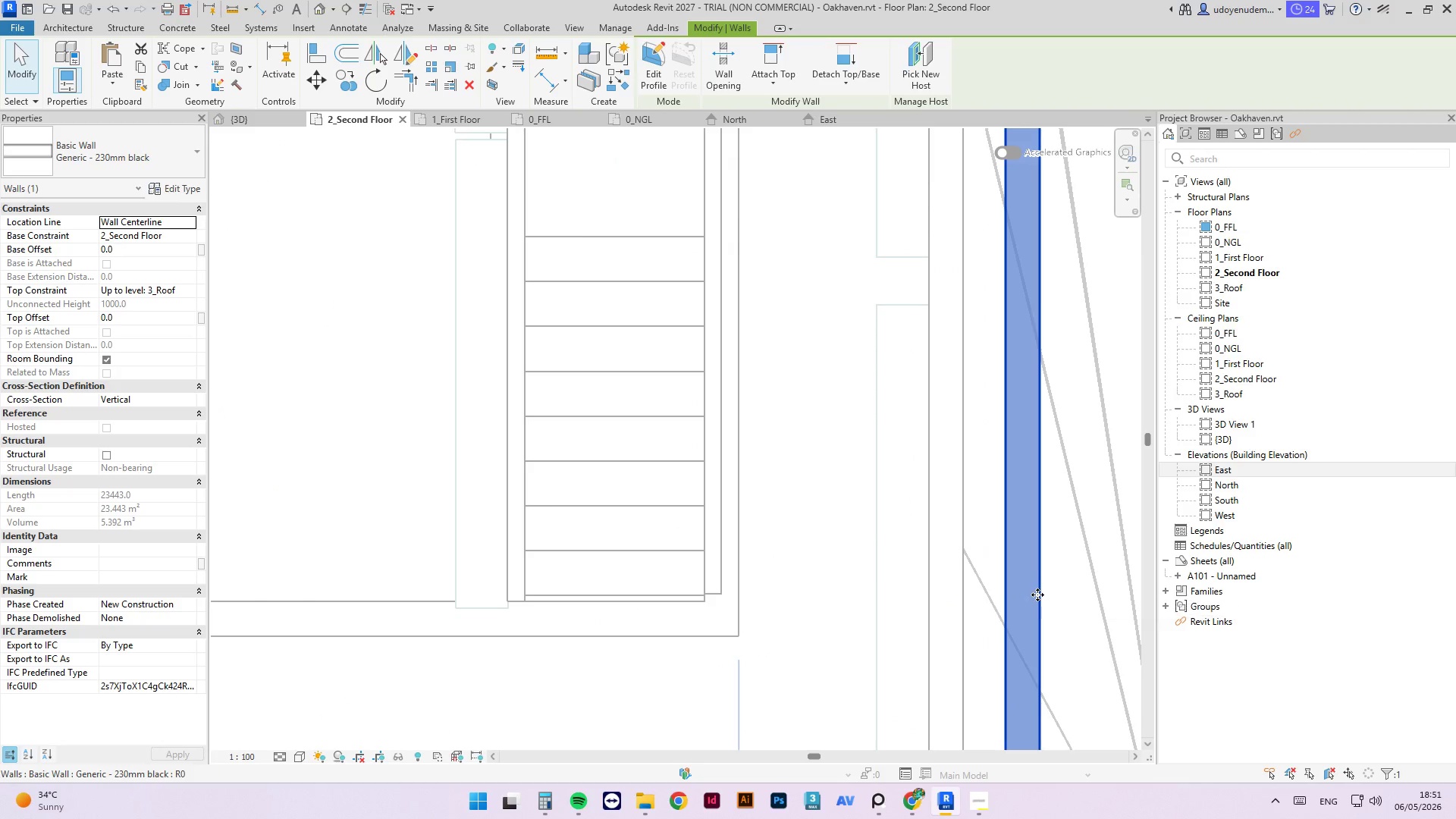 
key(Control+Z)
 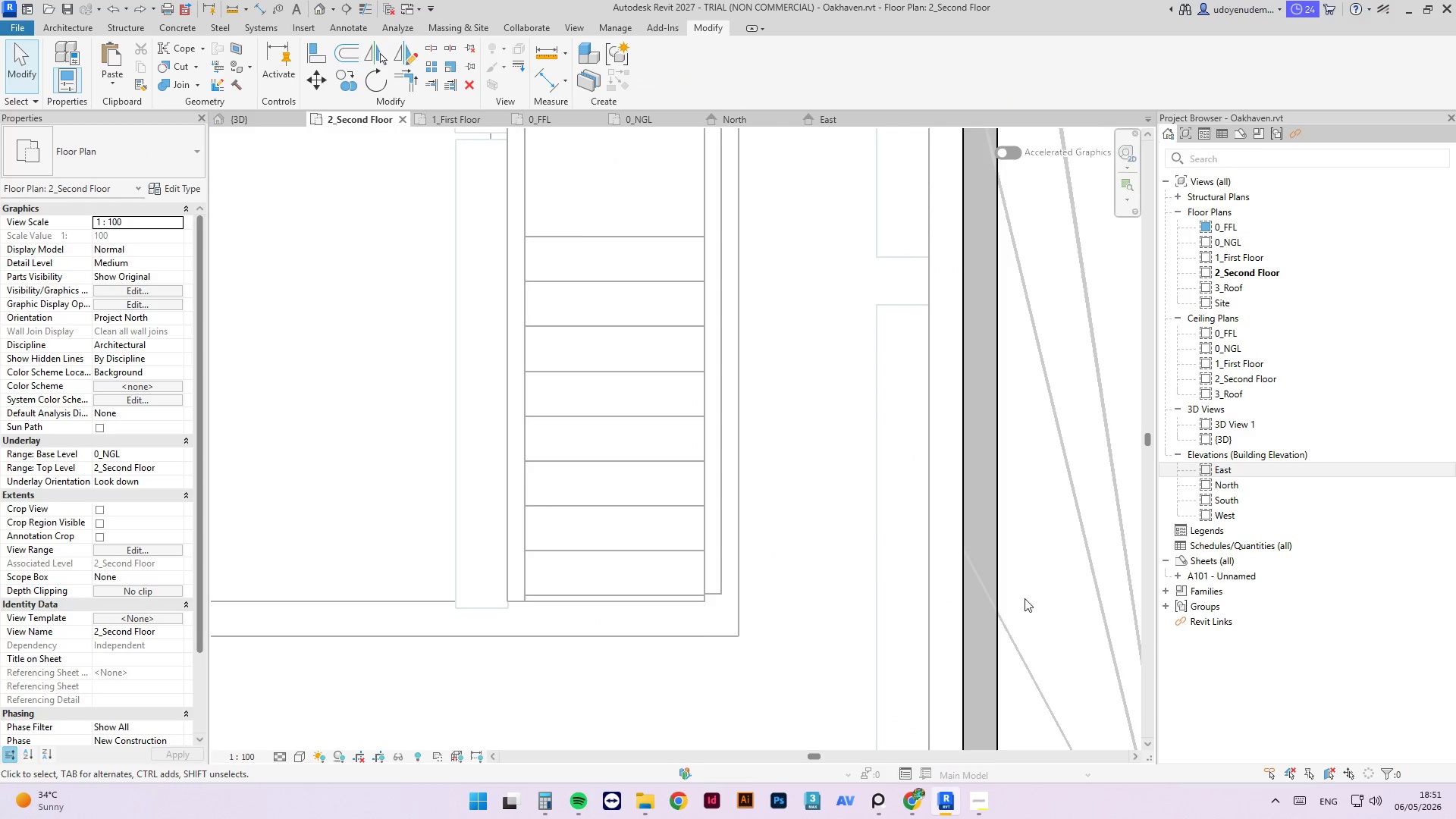 
scroll: coordinate [949, 642], scroll_direction: down, amount: 11.0
 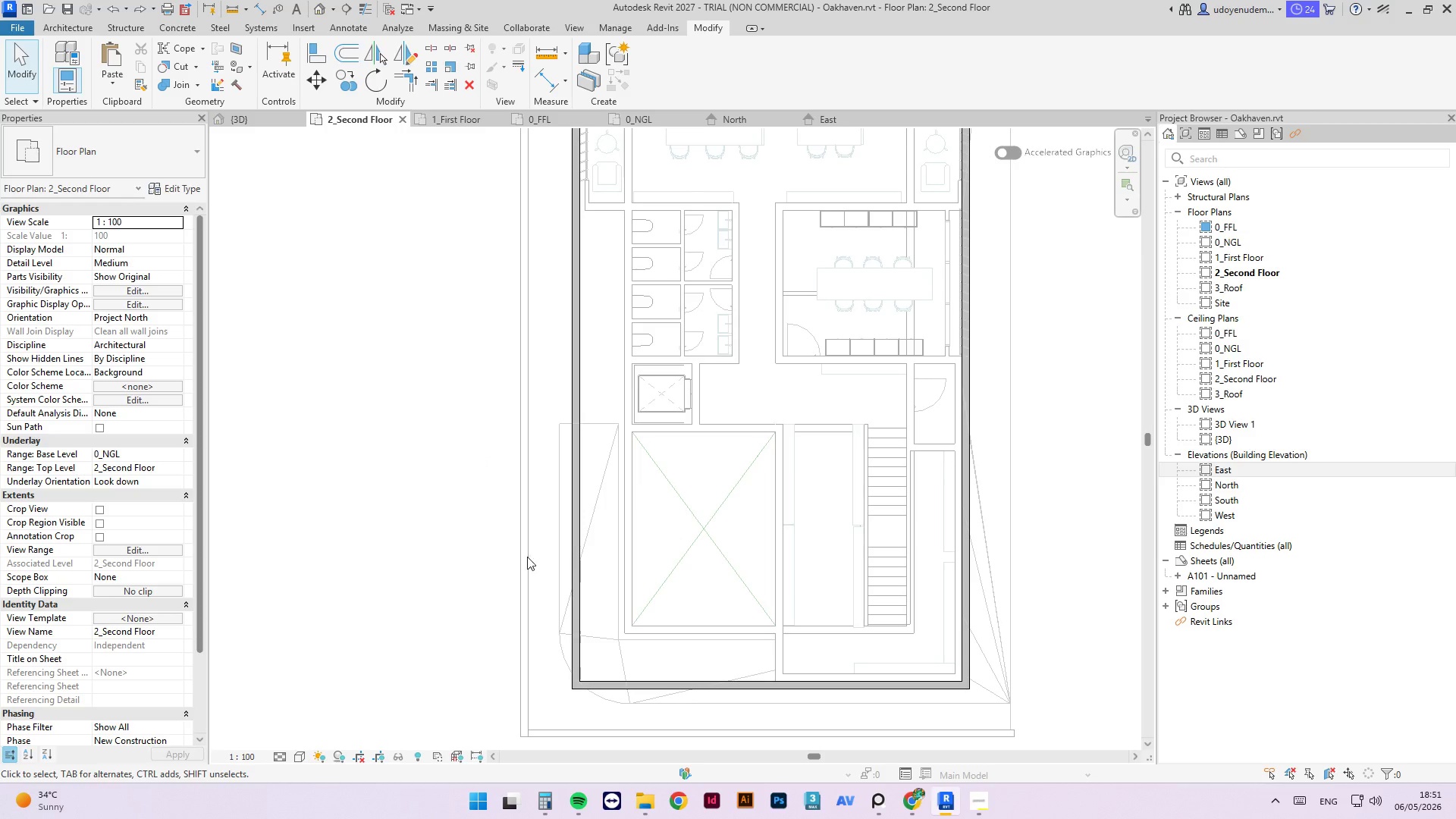 
left_click([591, 241])
 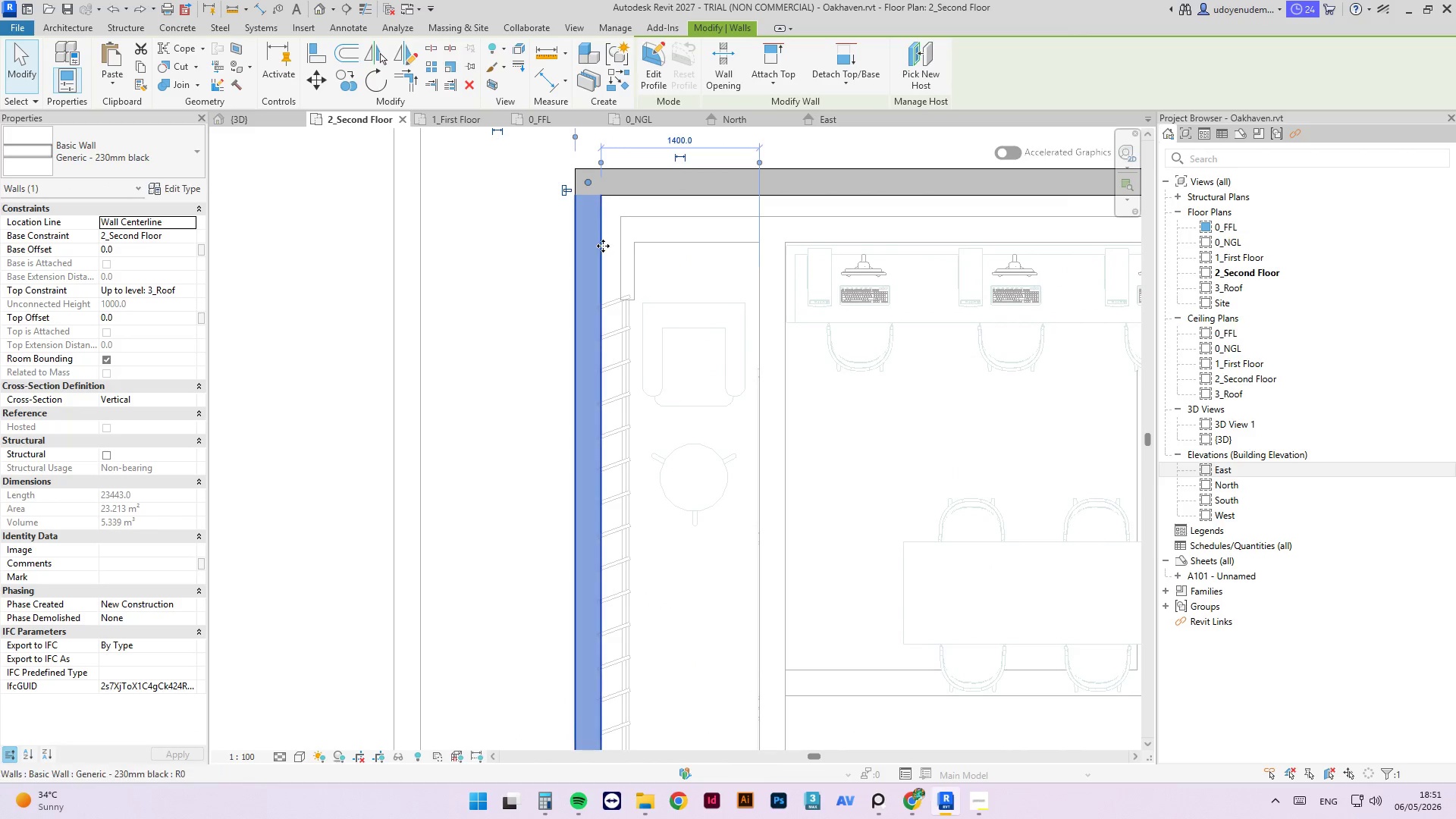 
scroll: coordinate [569, 238], scroll_direction: up, amount: 9.0
 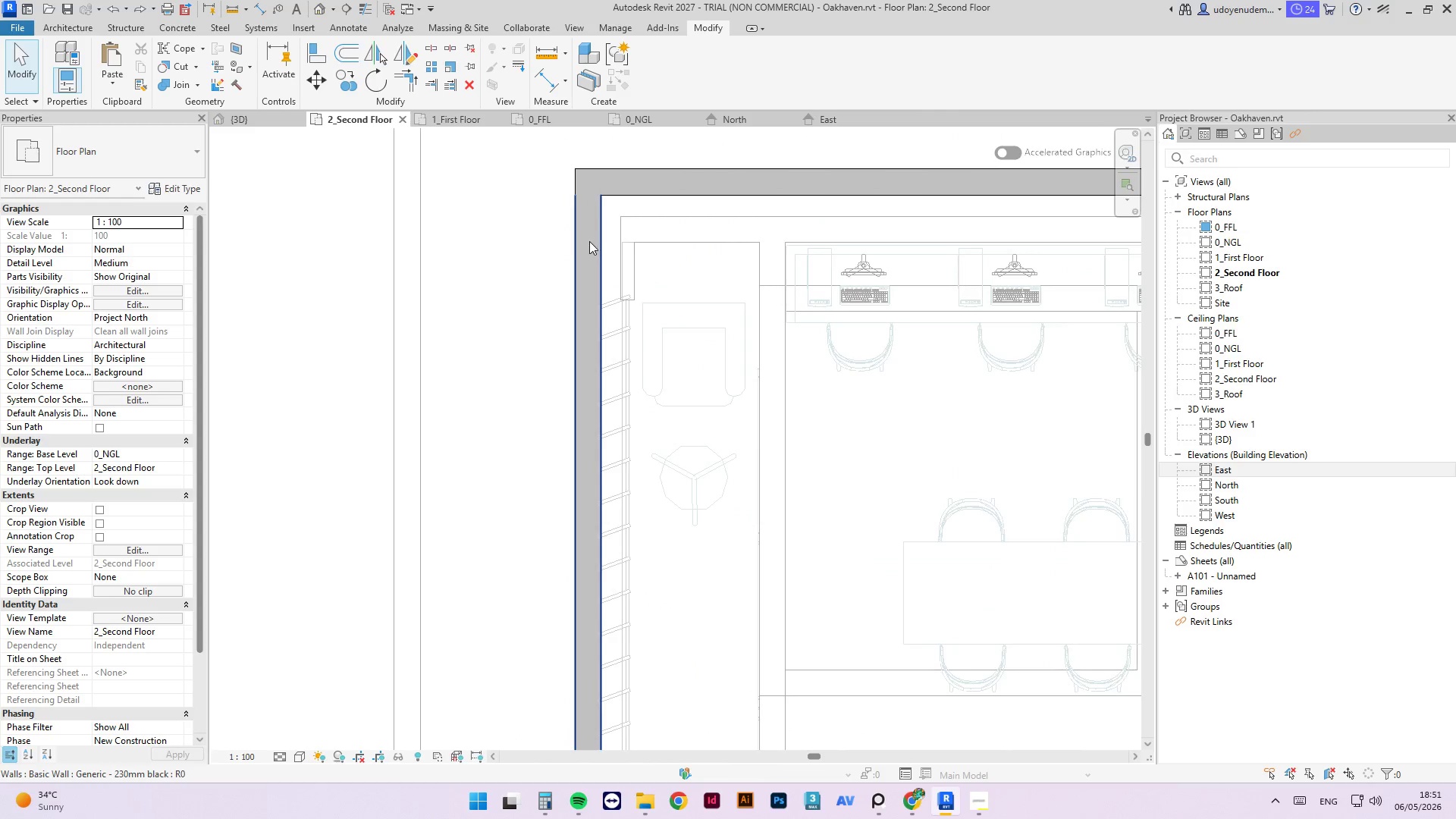 
left_click_drag(start_coordinate=[603, 246], to_coordinate=[573, 248])
 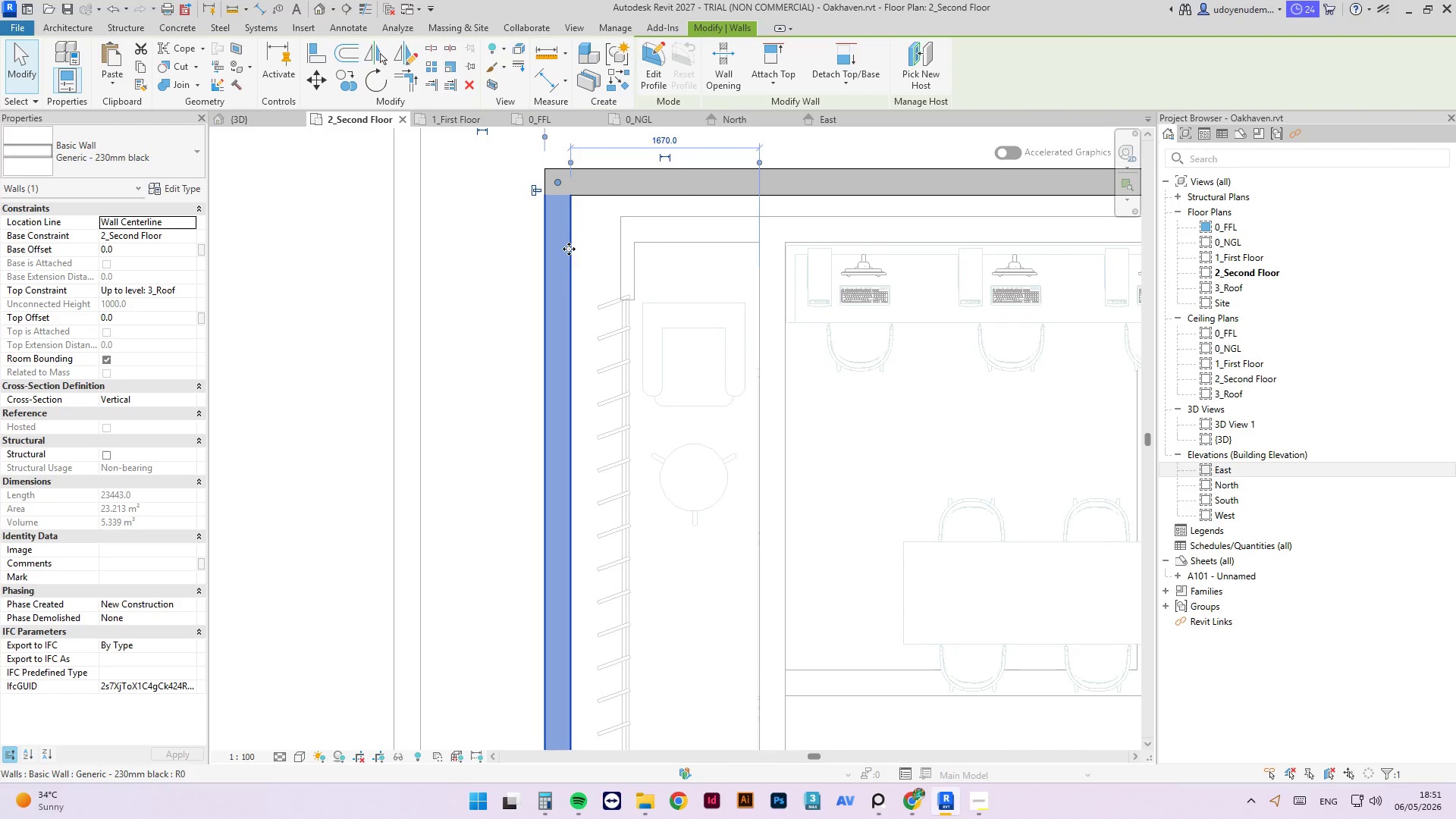 
left_click_drag(start_coordinate=[570, 249], to_coordinate=[613, 246])
 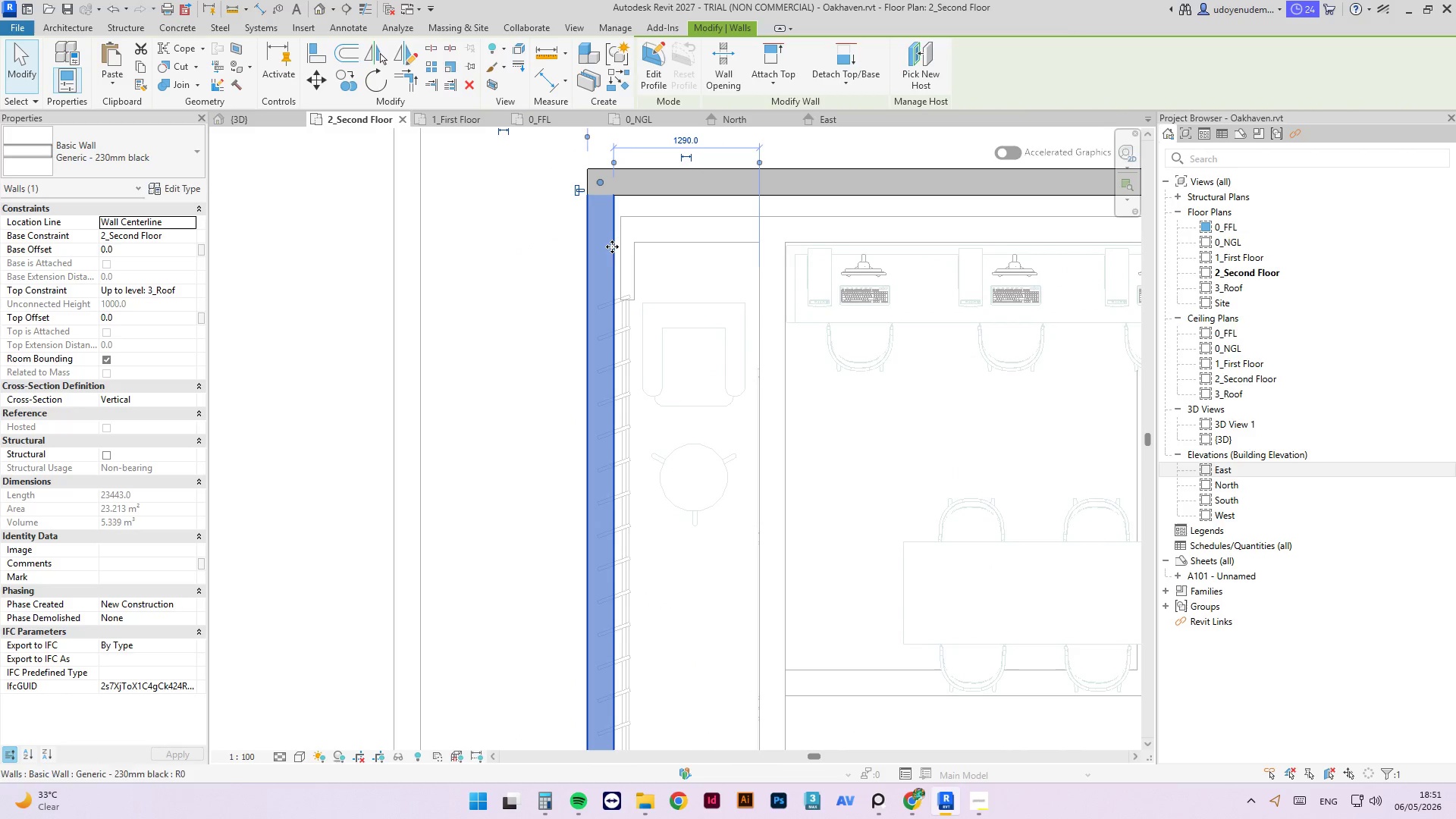 
type(al)
 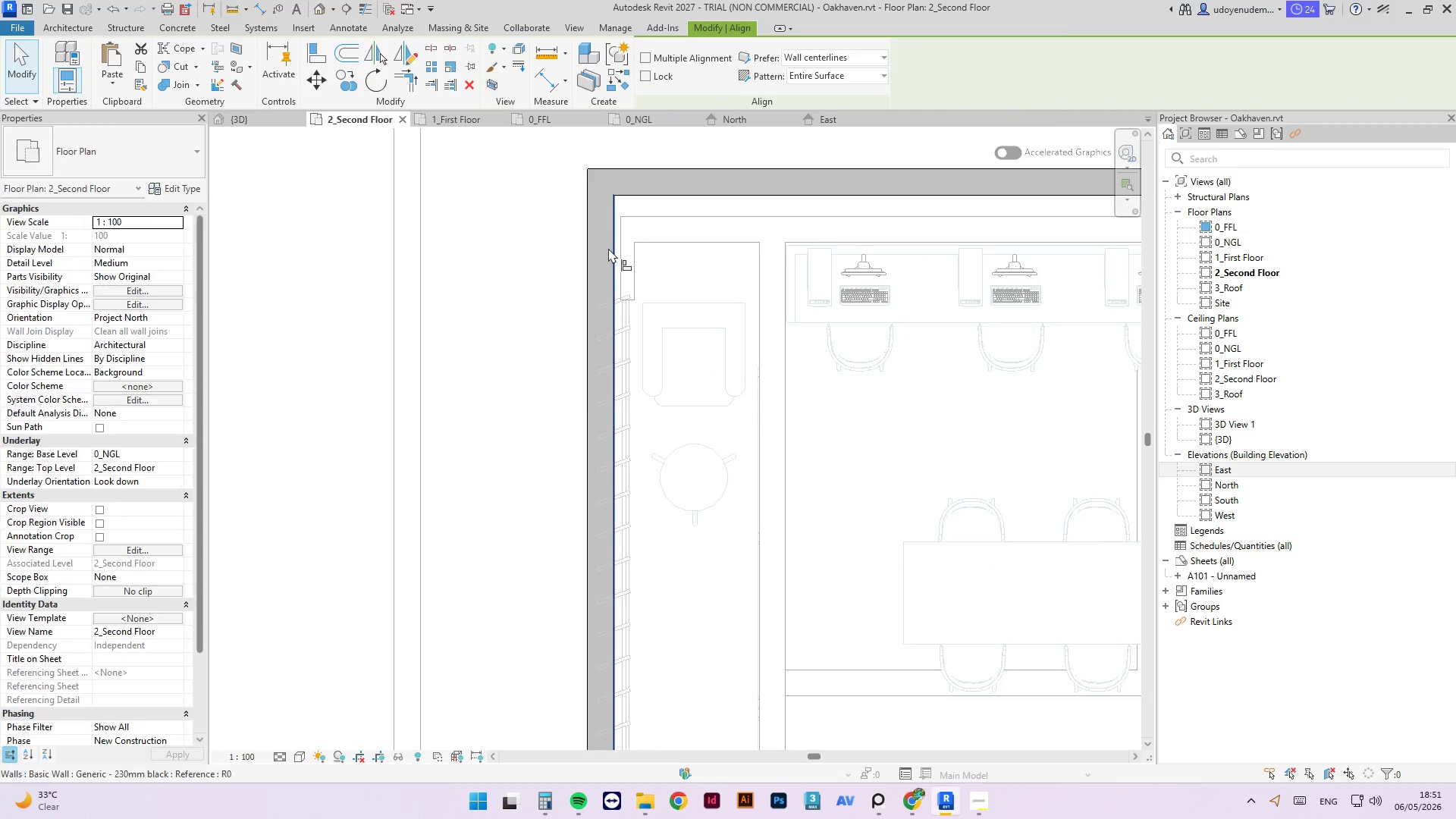 
scroll: coordinate [607, 248], scroll_direction: up, amount: 2.0
 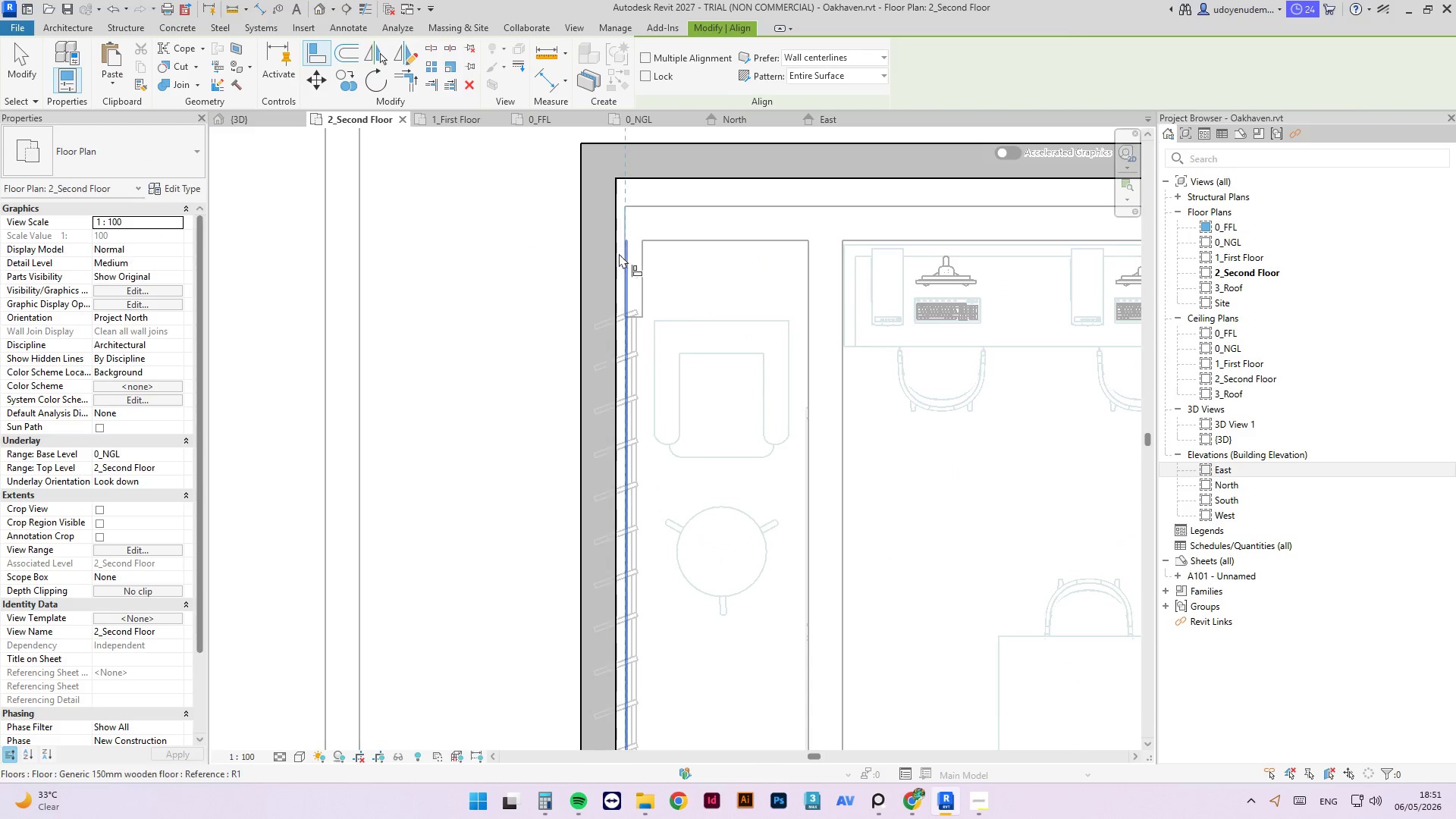 
double_click([616, 254])
 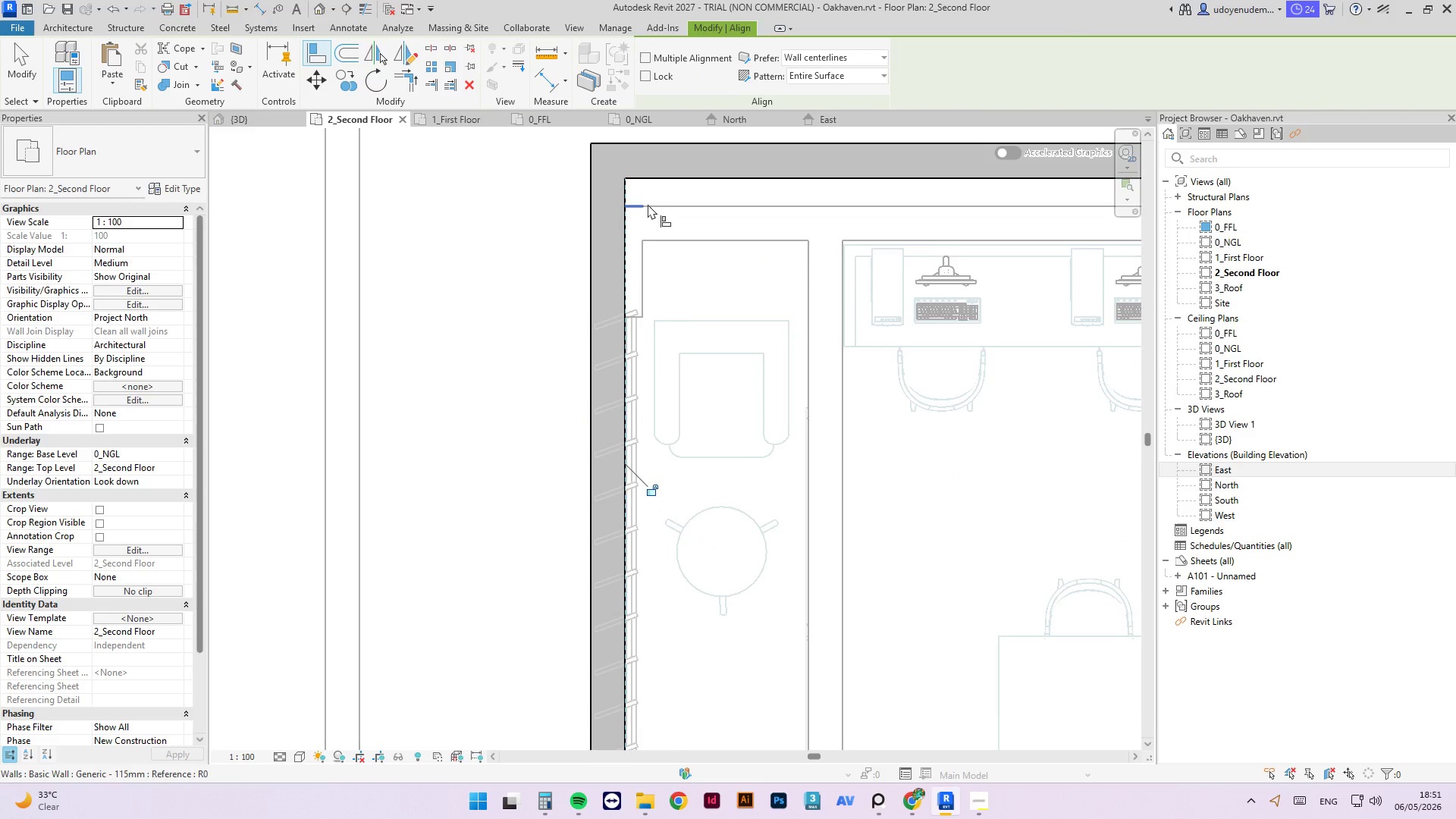 
left_click([648, 204])
 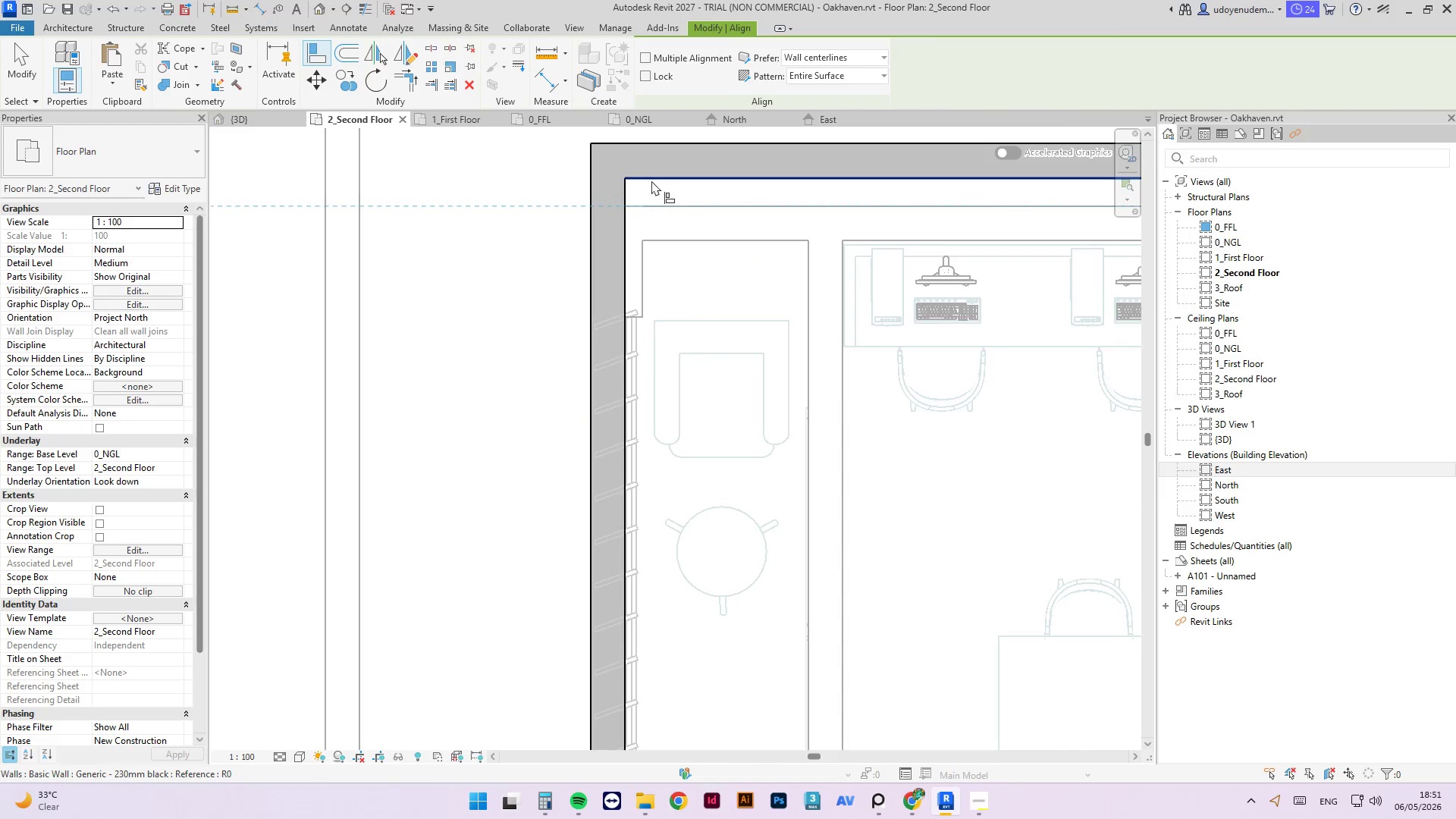 
left_click([651, 180])
 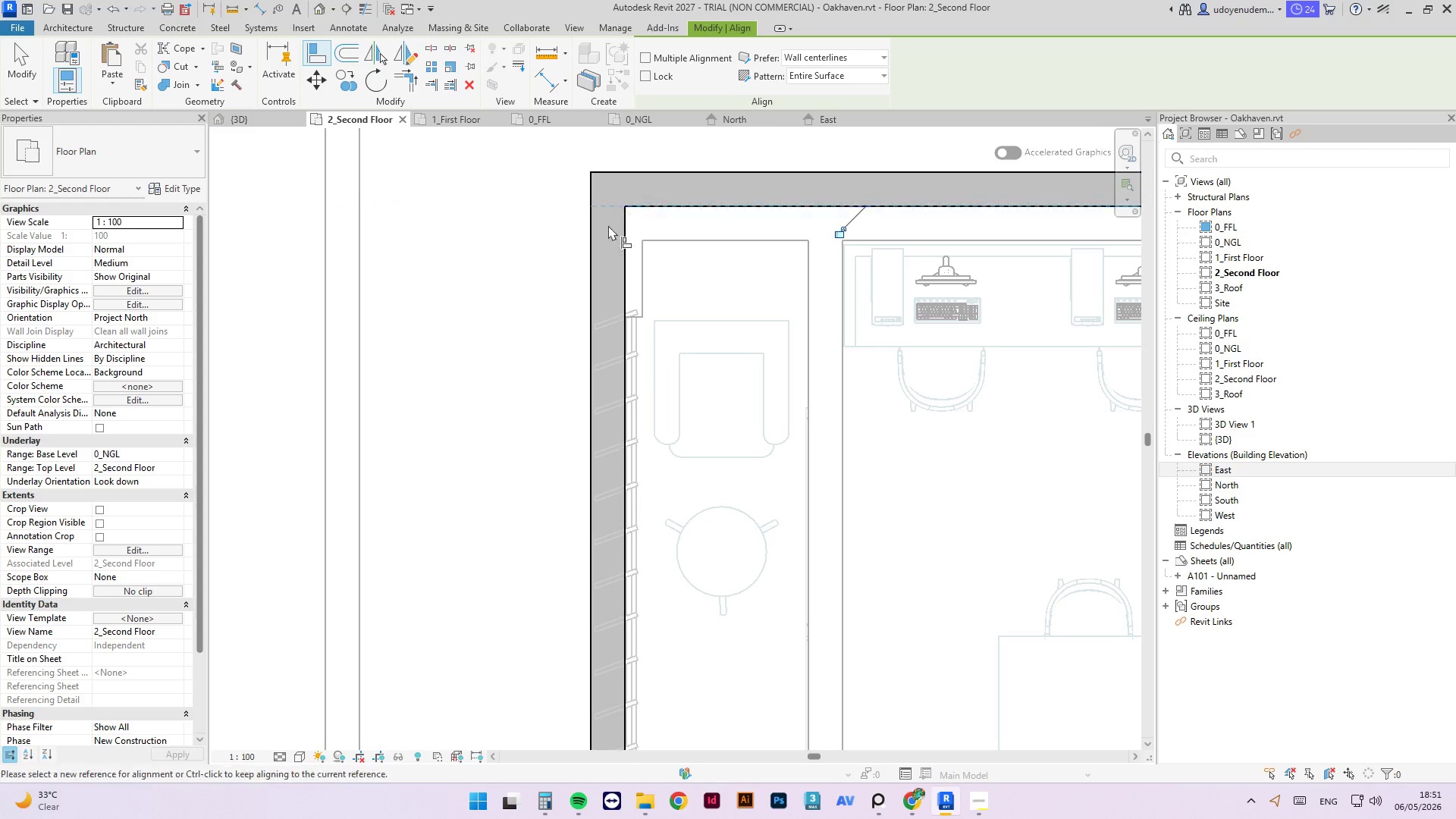 
key(Escape)
 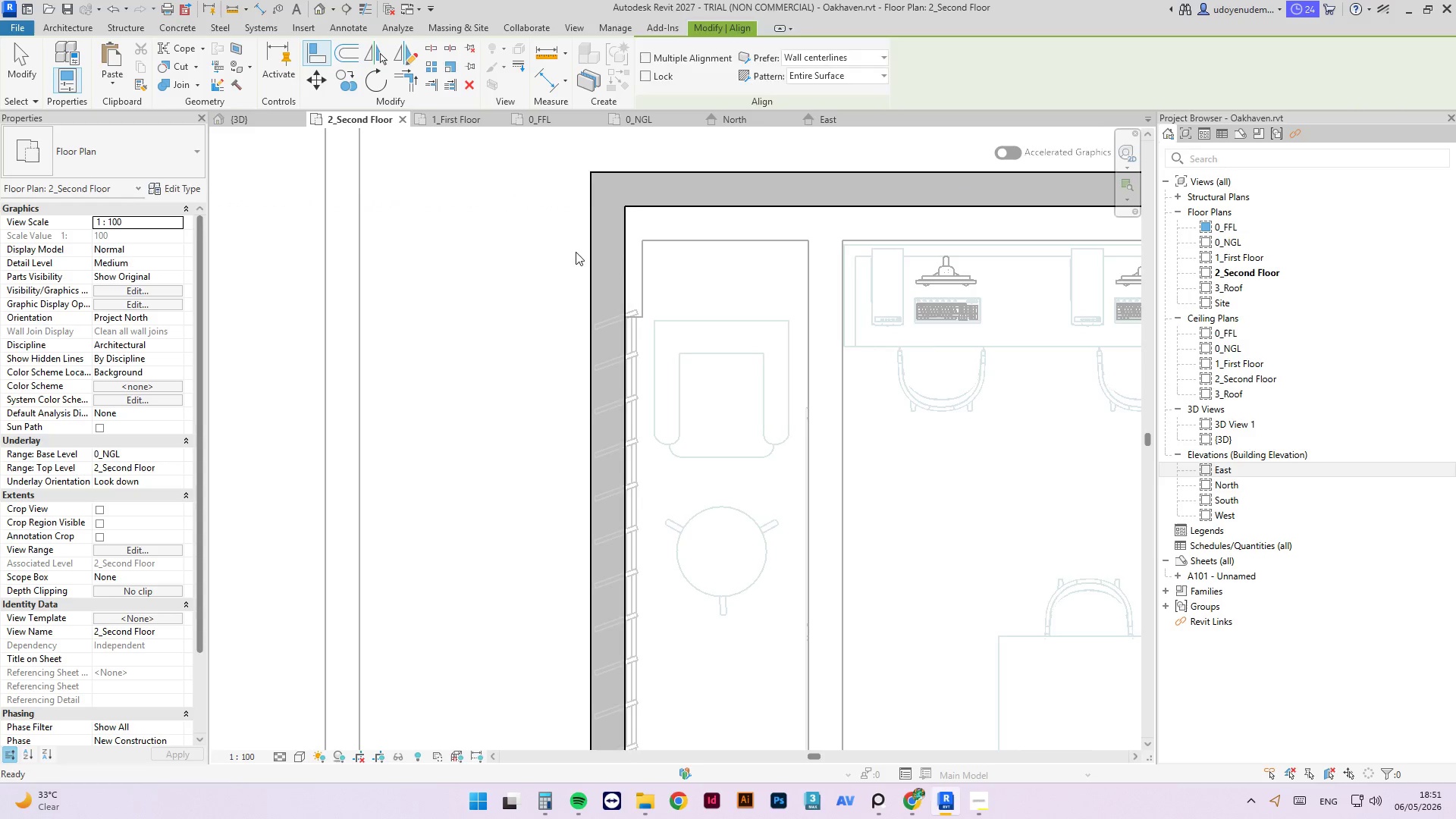 
key(Escape)
 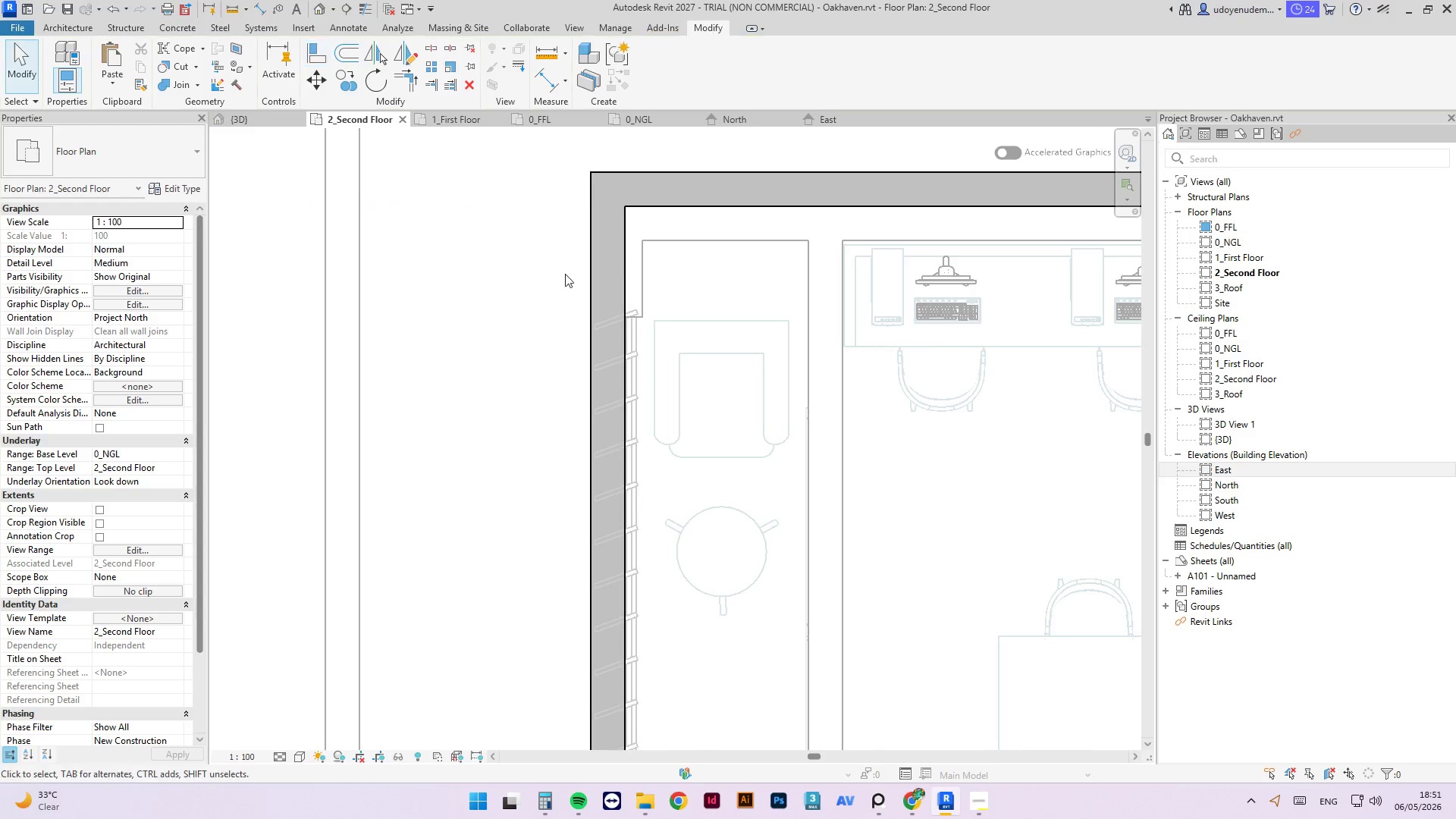 
scroll: coordinate [567, 328], scroll_direction: down, amount: 8.0
 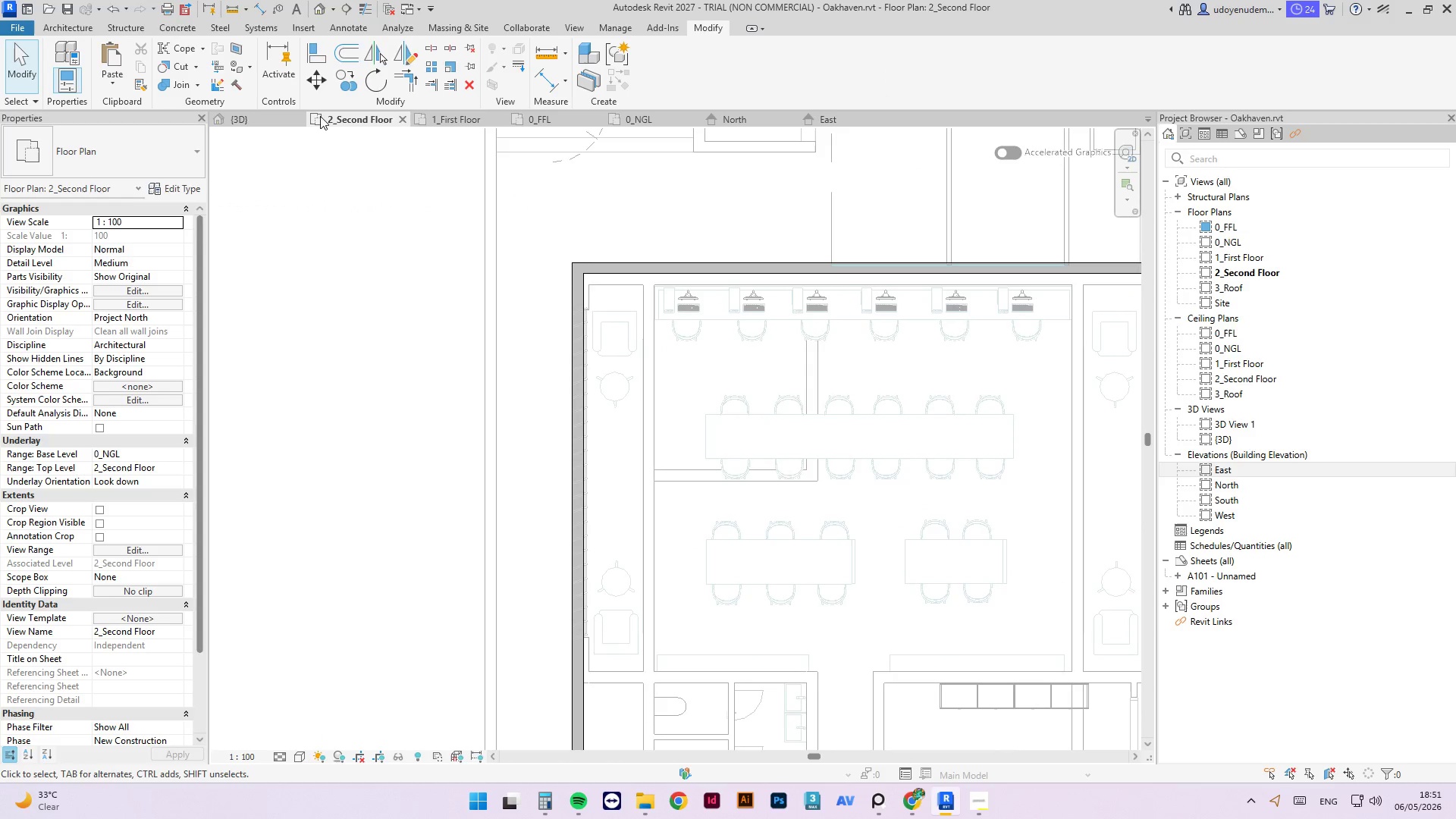 
left_click([229, 113])
 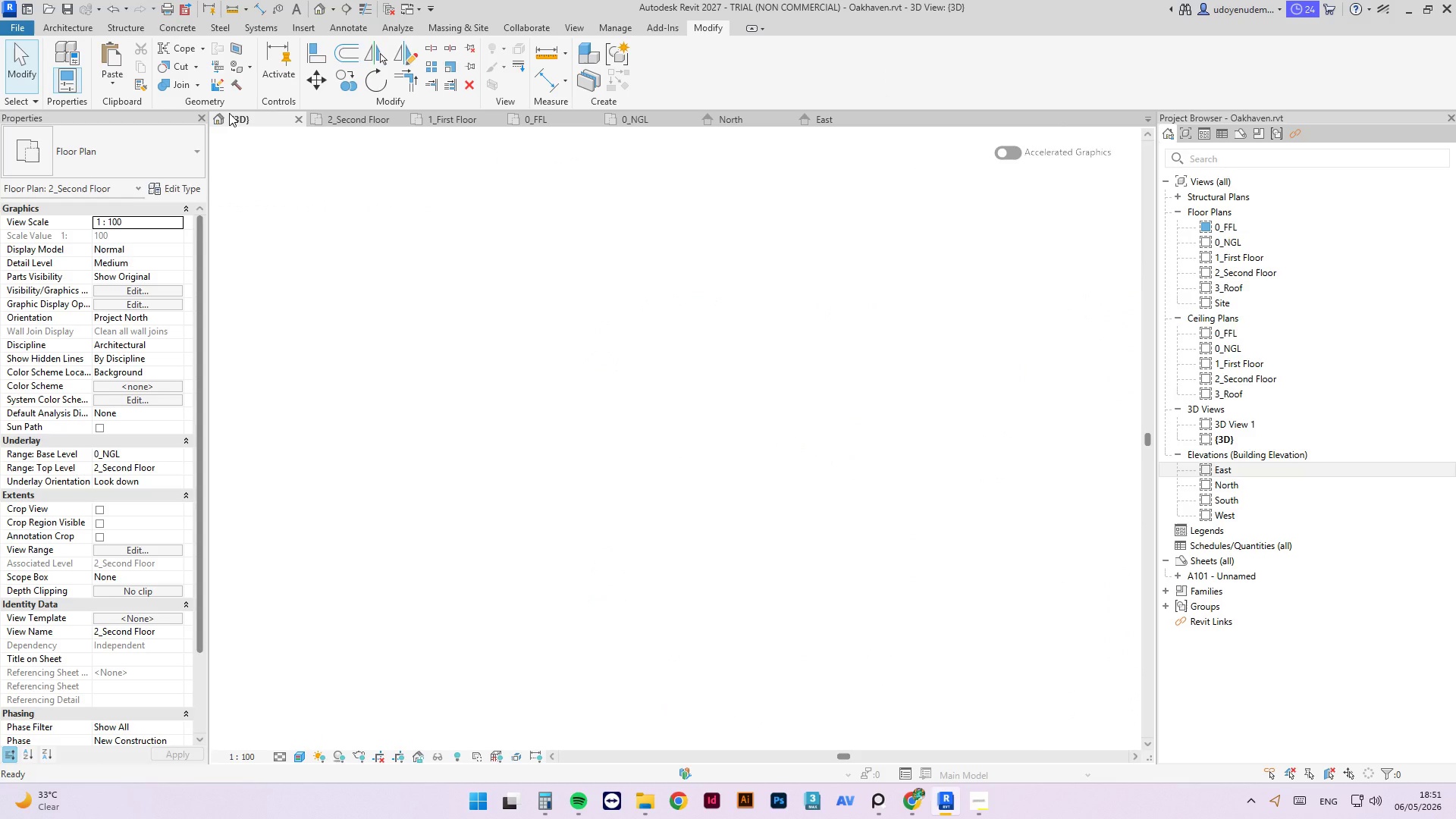 
hold_key(key=ShiftLeft, duration=5.56)
 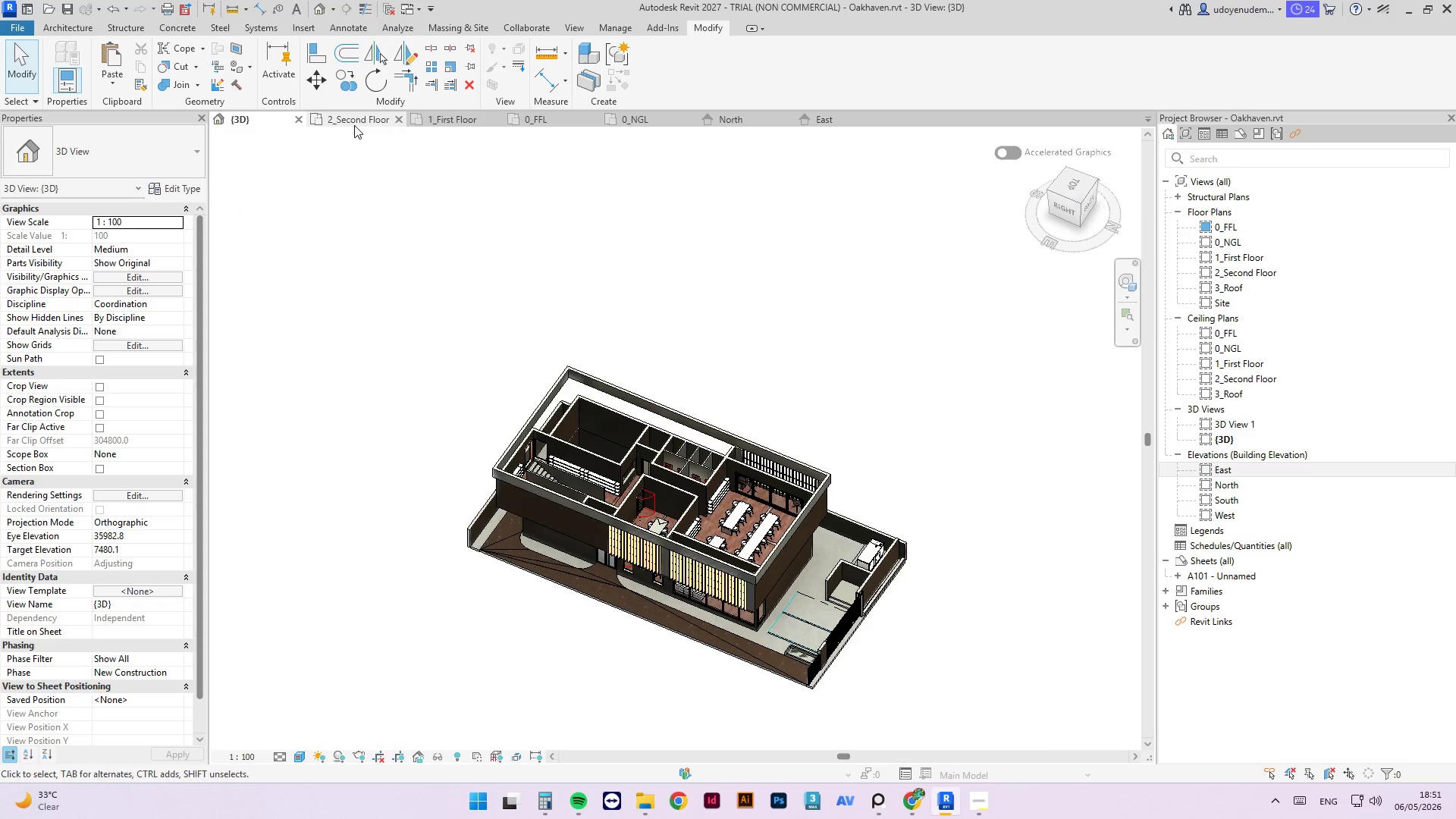 
scroll: coordinate [529, 243], scroll_direction: down, amount: 2.0
 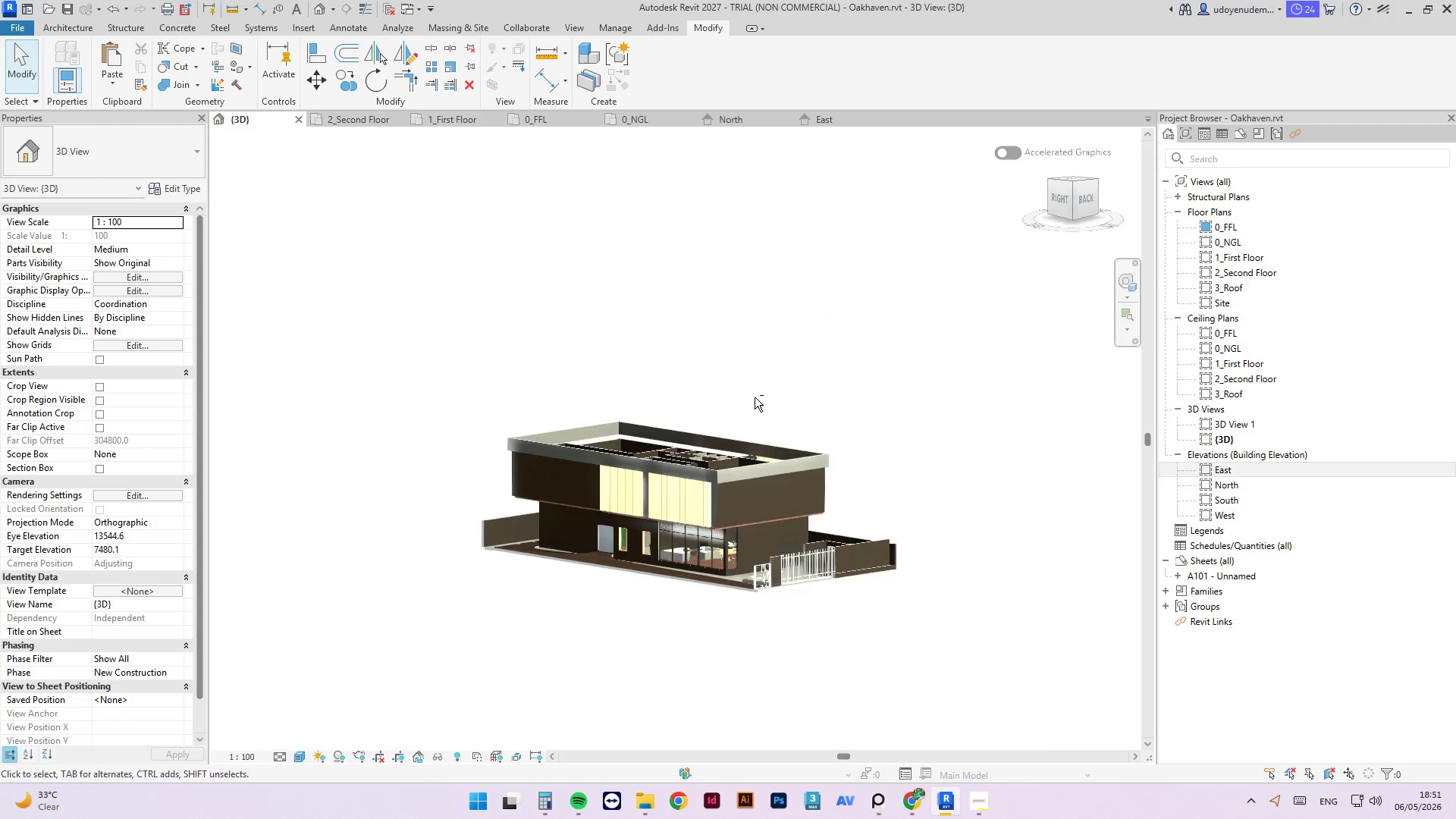 
left_click([354, 125])
 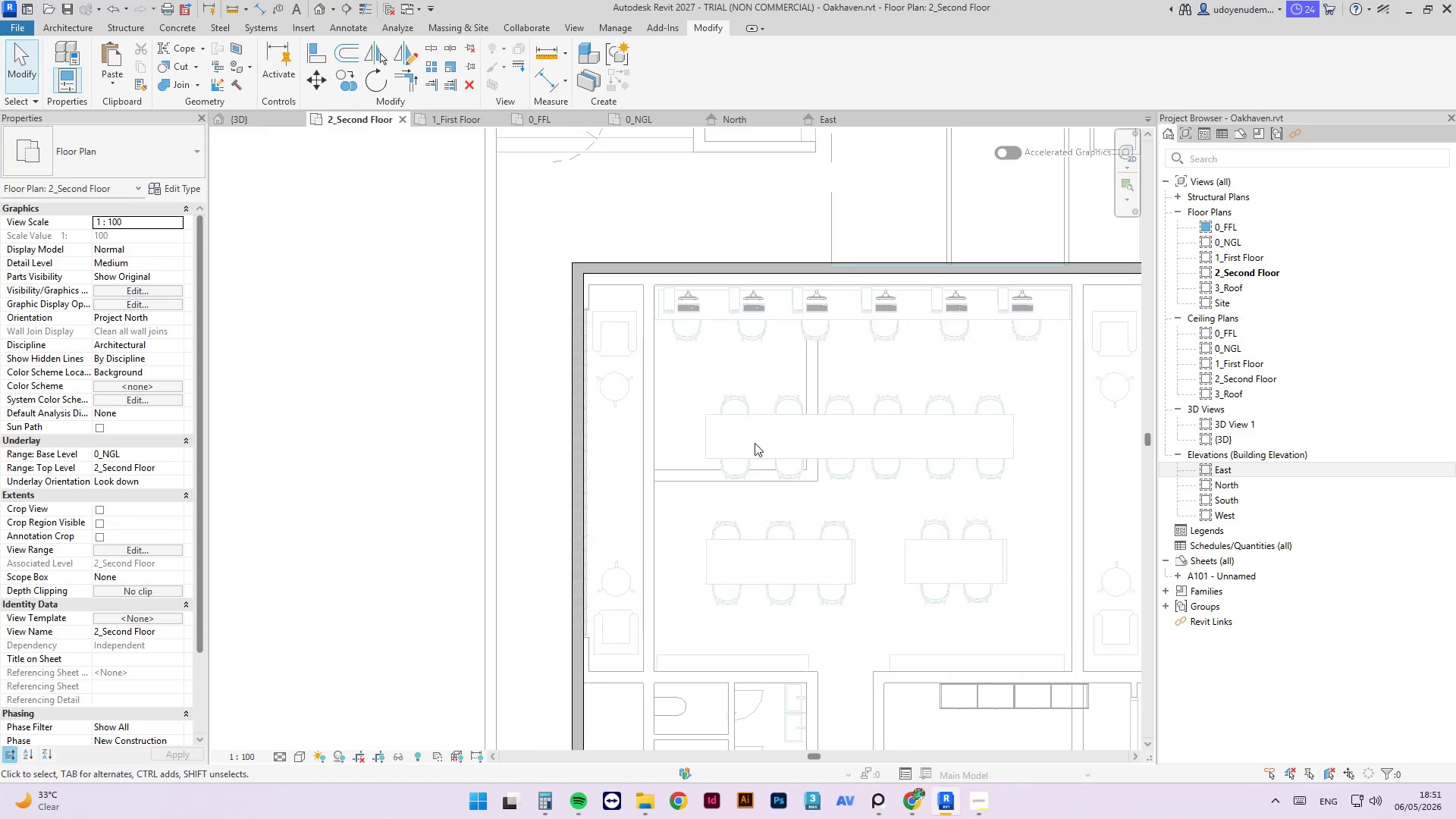 
scroll: coordinate [601, 271], scroll_direction: down, amount: 9.0
 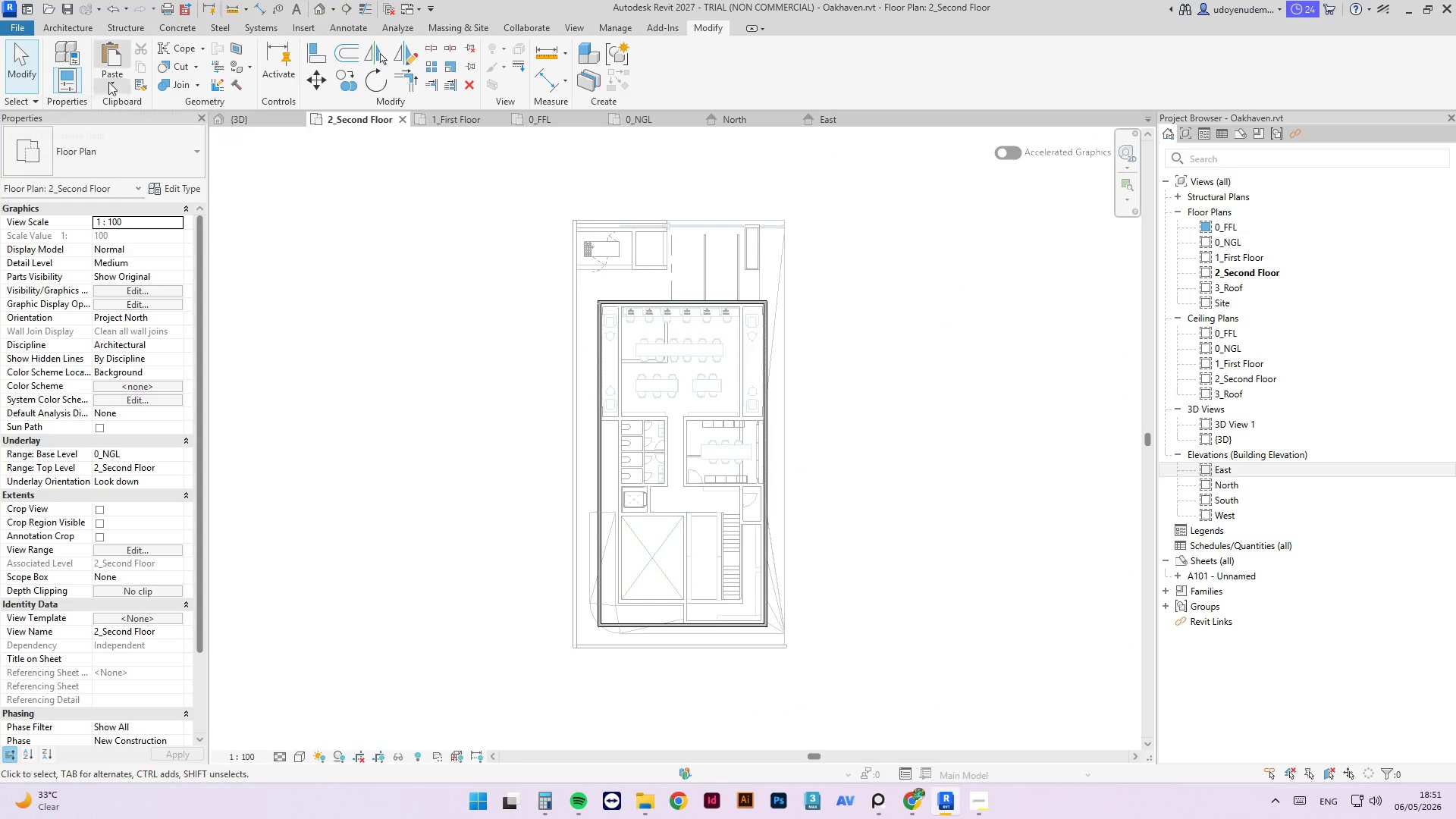 
left_click([58, 21])
 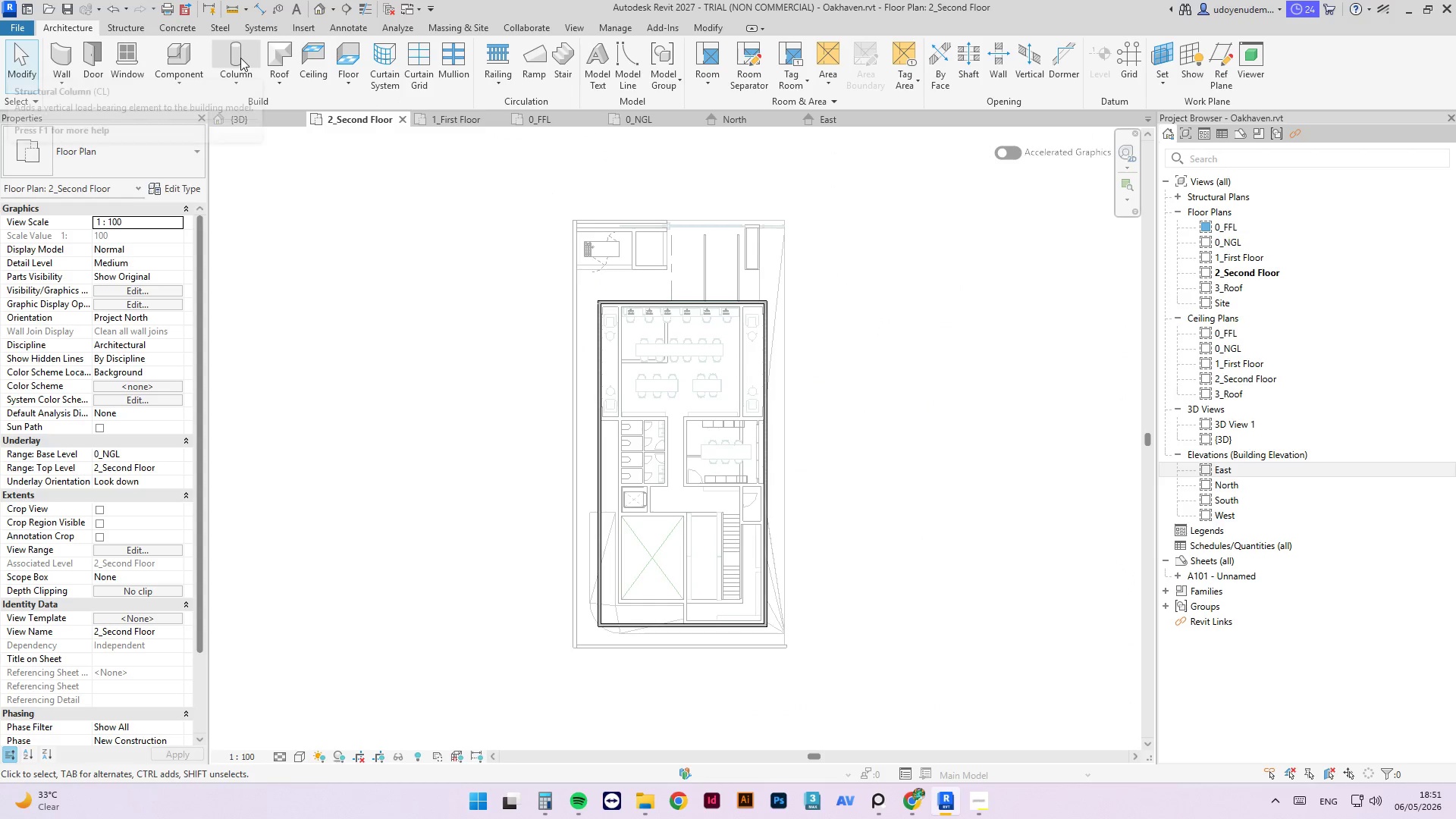 
left_click([354, 52])
 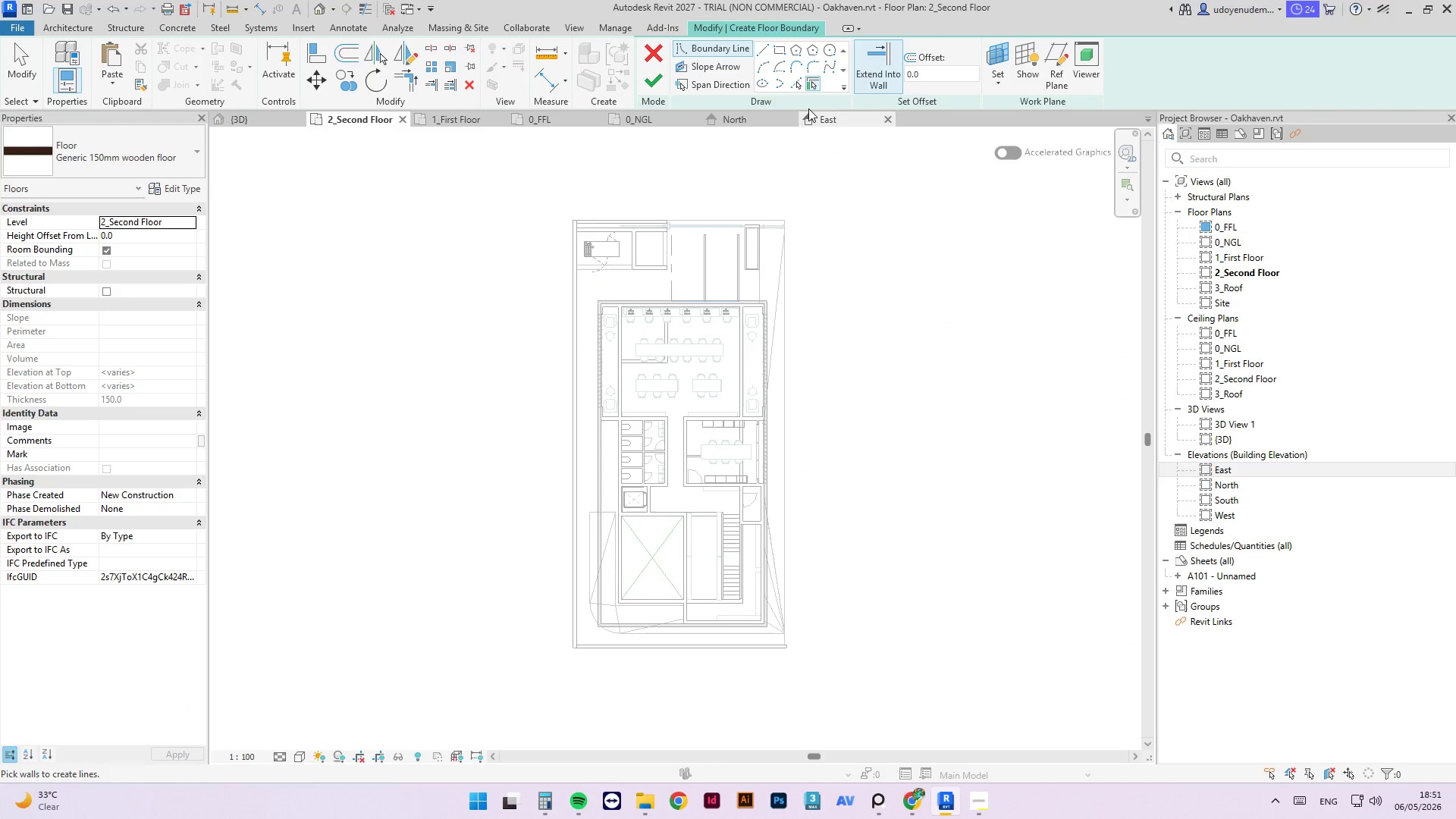 
left_click([786, 49])
 